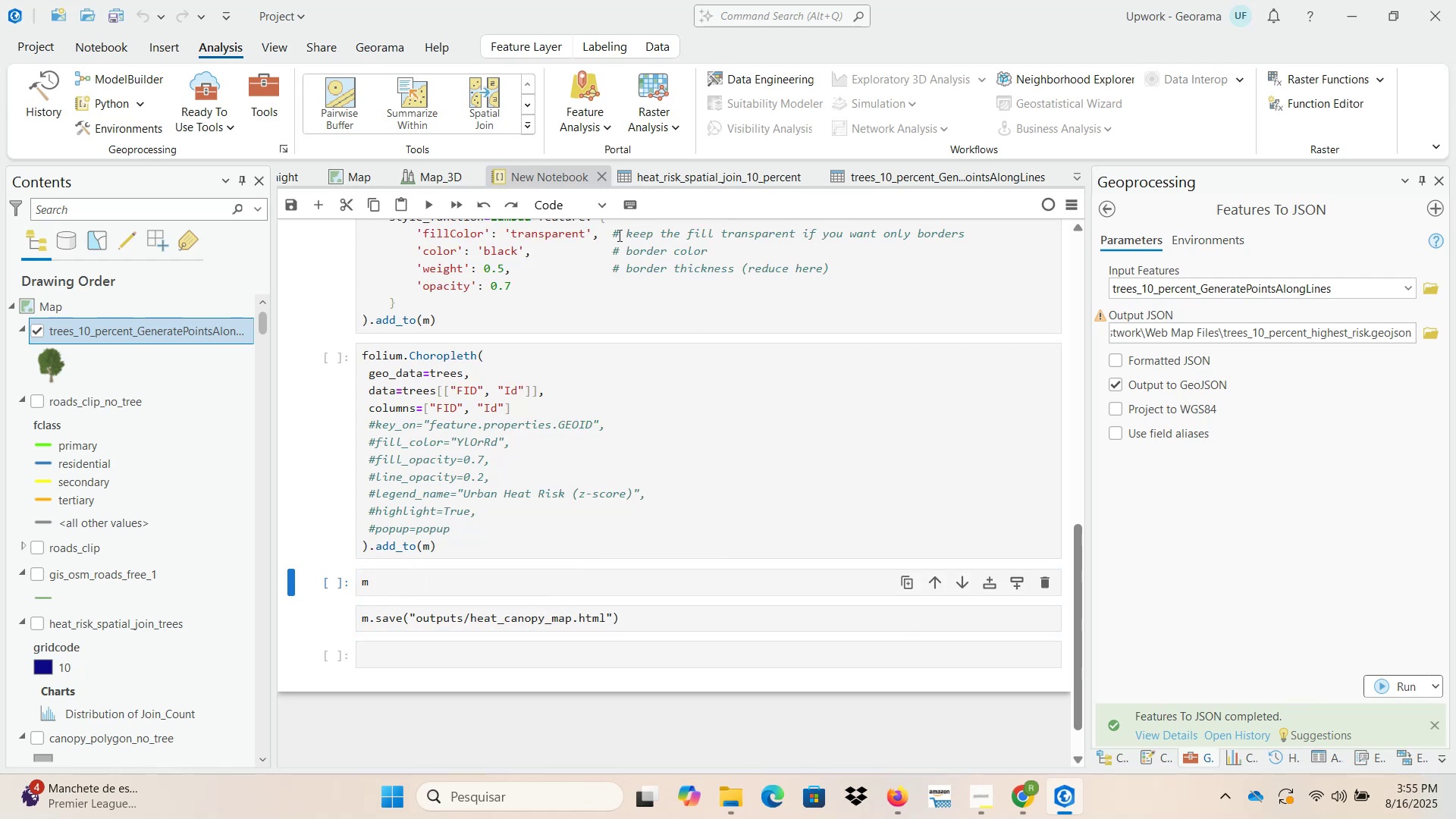 
left_click([561, 211])
 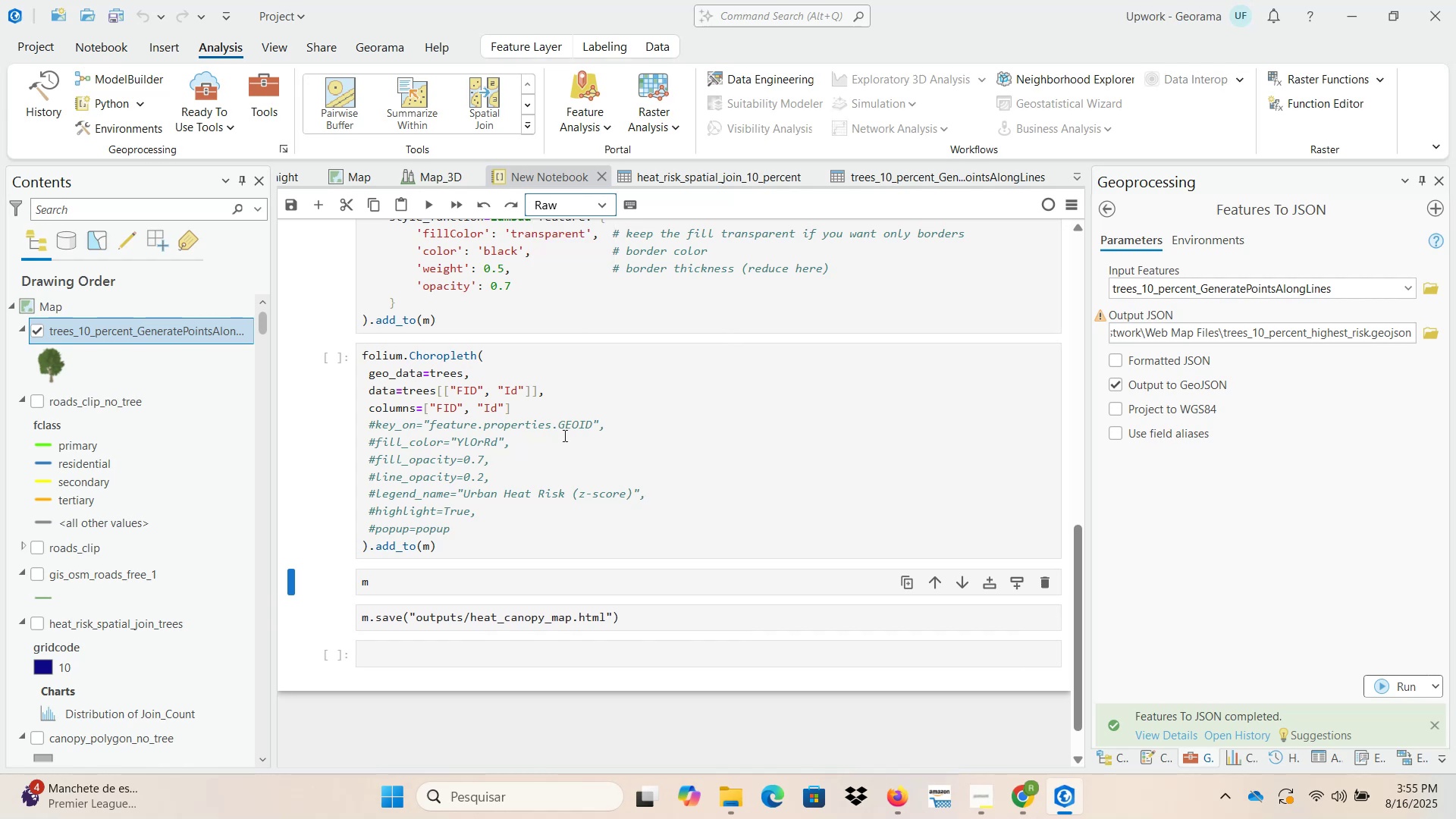 
left_click([560, 624])
 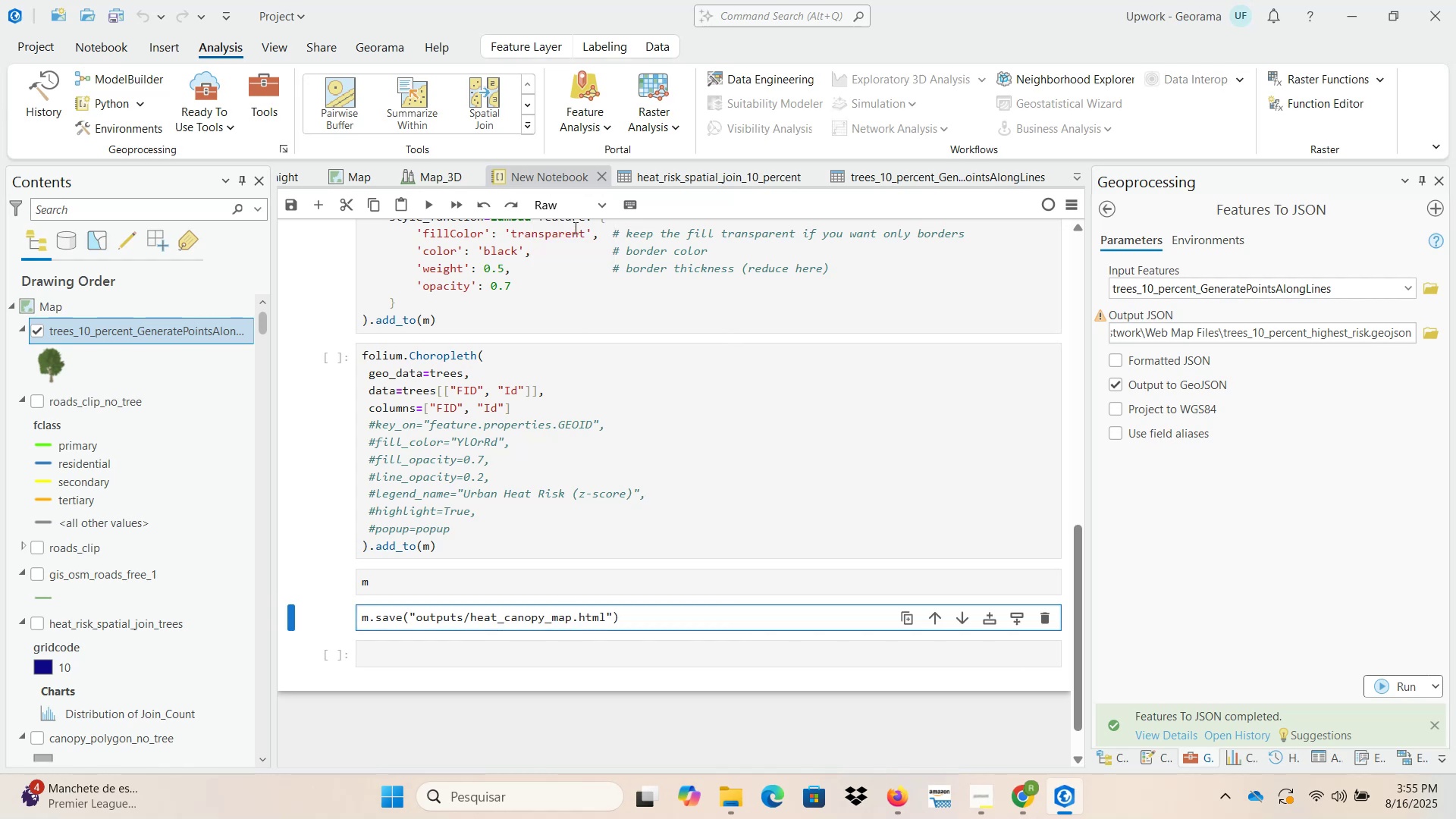 
left_click([557, 196])
 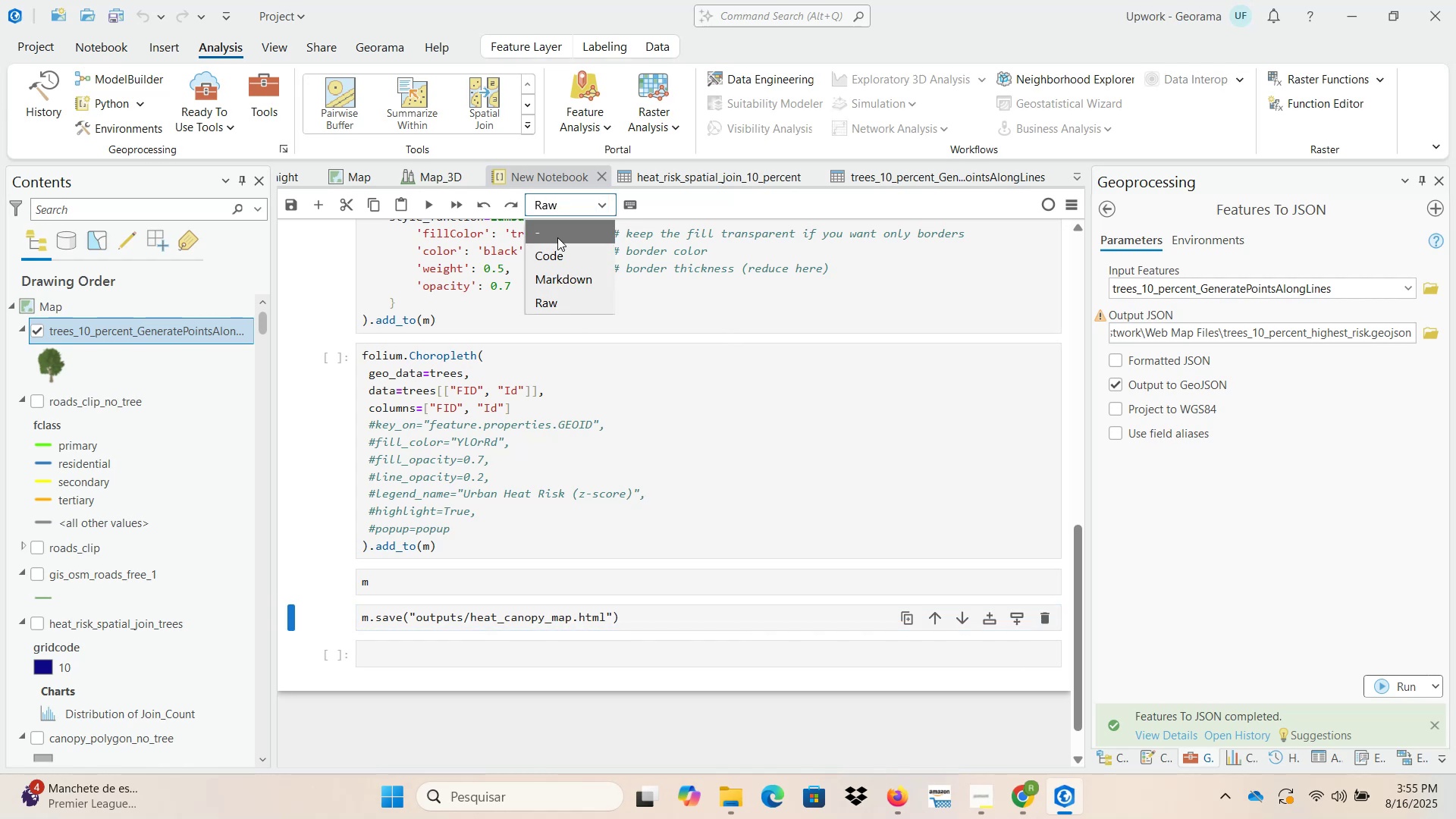 
left_click([557, 256])
 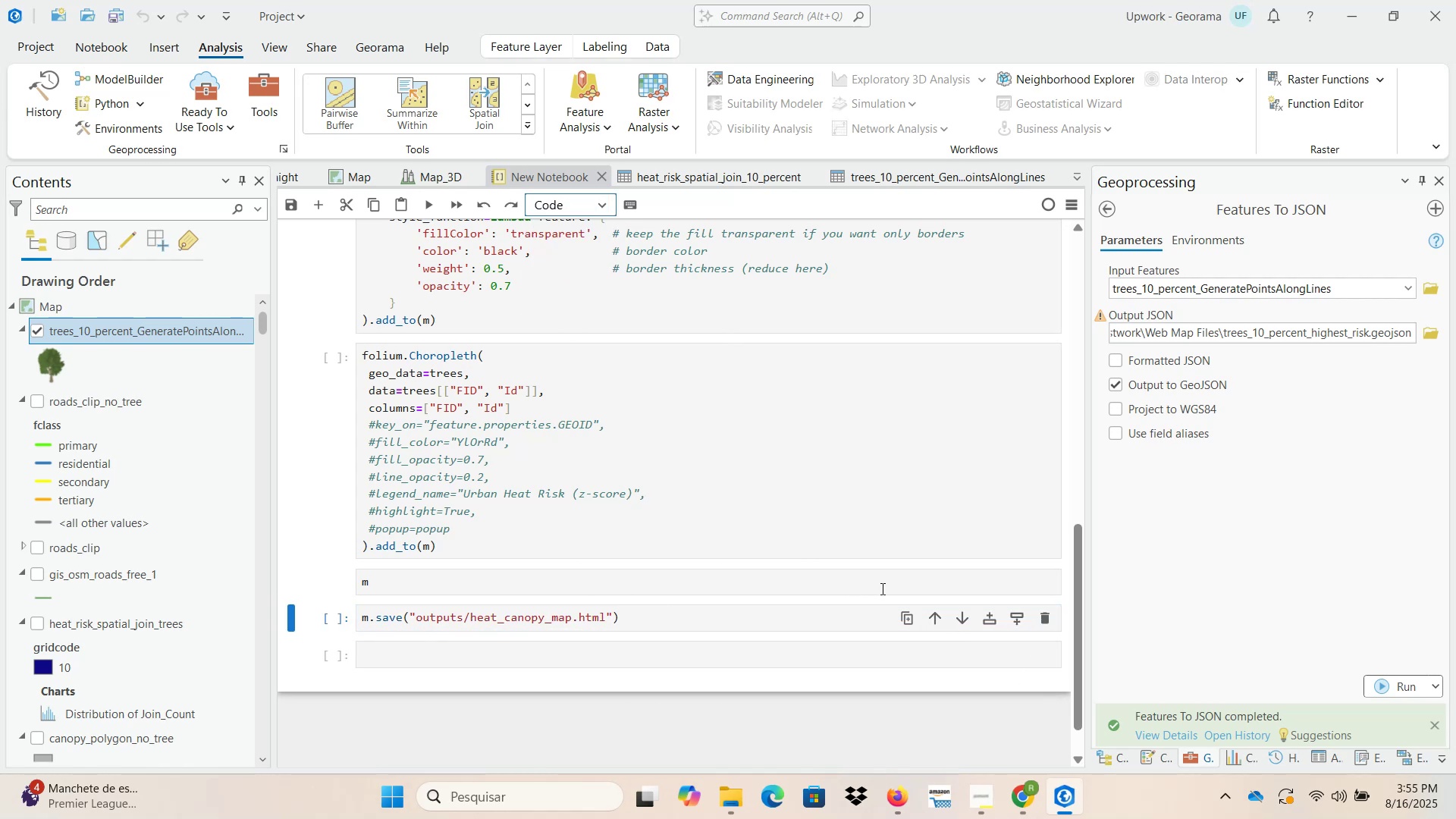 
left_click([1106, 764])
 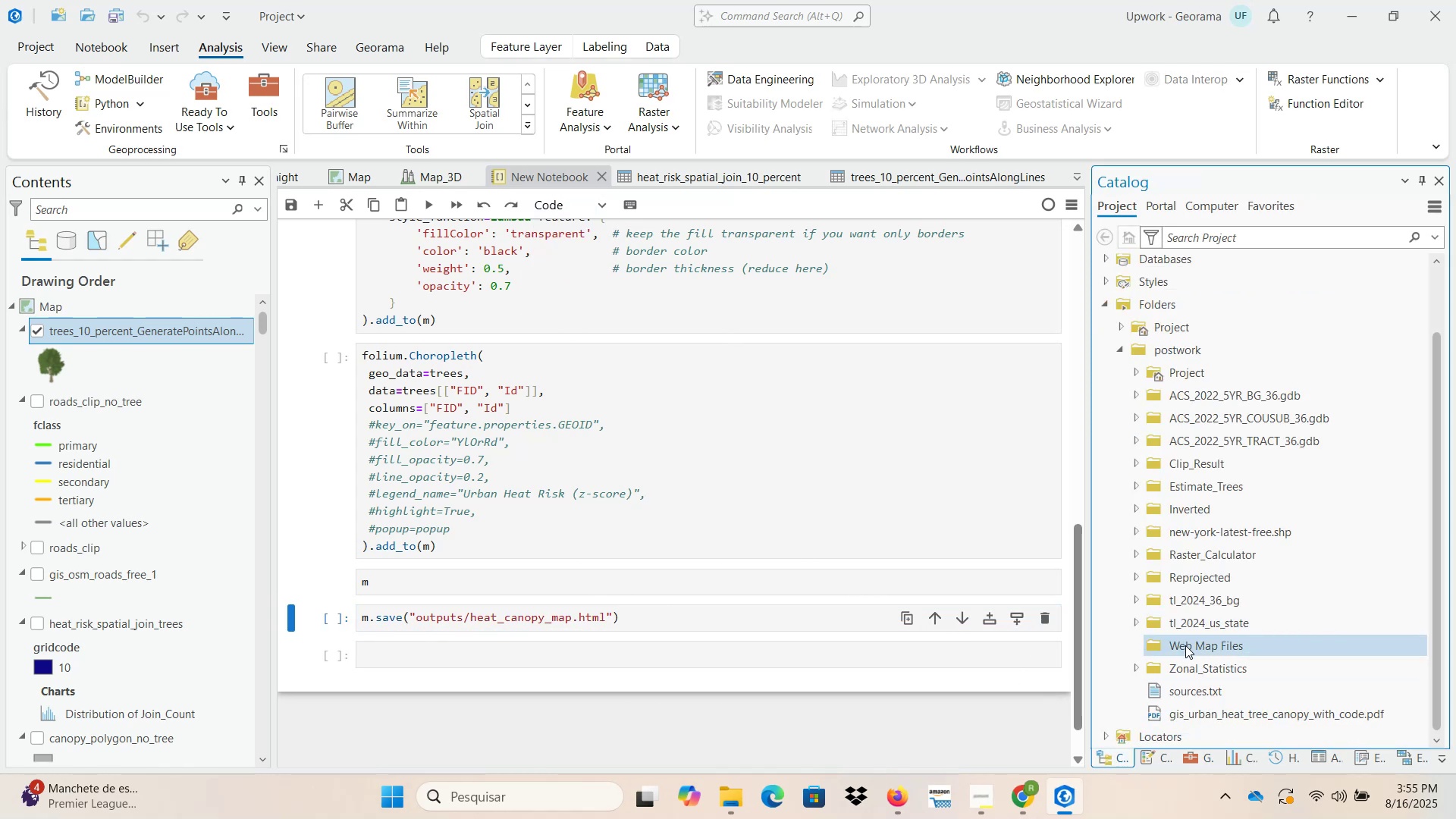 
right_click([1185, 645])
 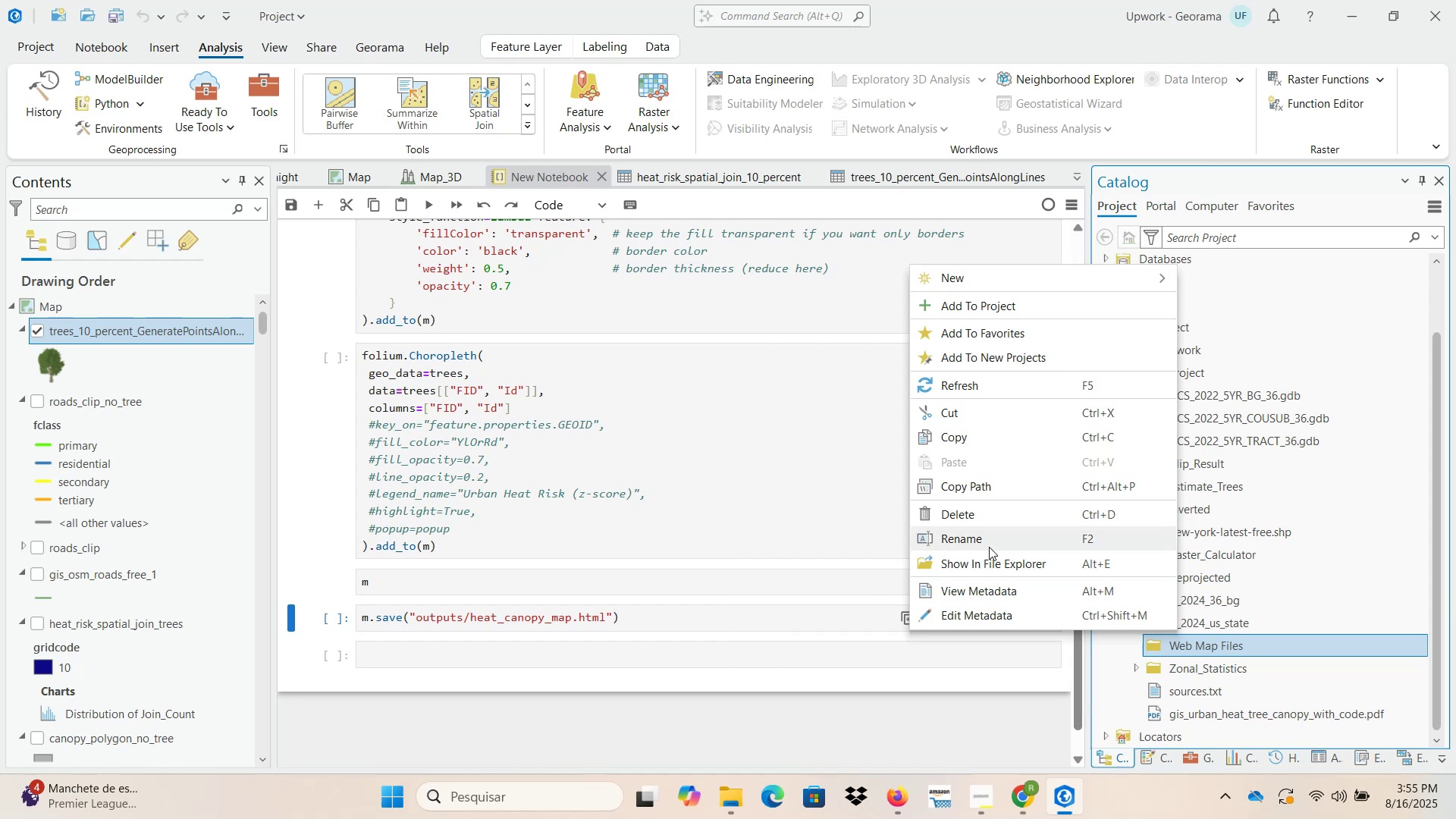 
left_click([981, 485])
 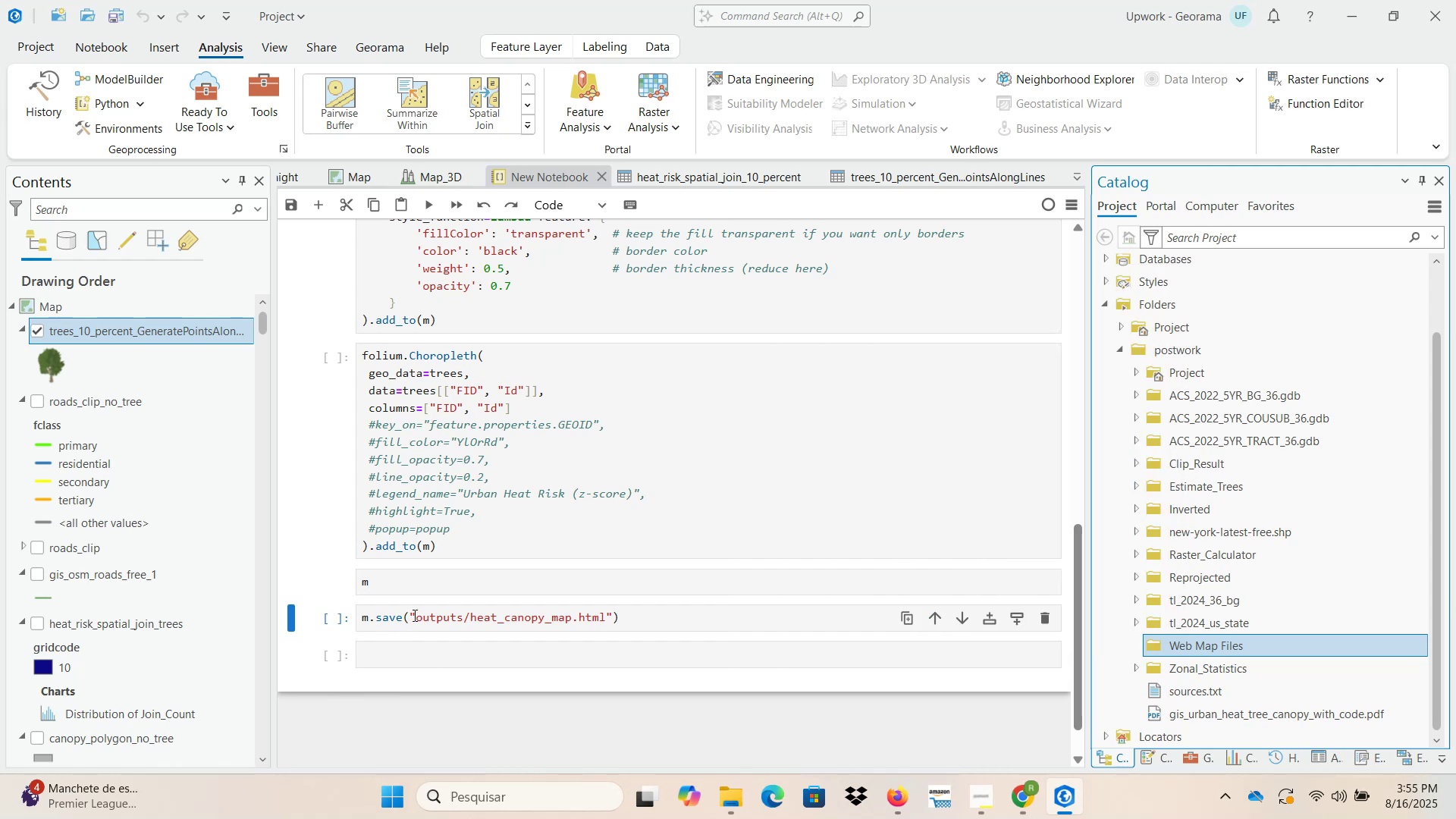 
left_click_drag(start_coordinate=[414, 615], to_coordinate=[464, 615])
 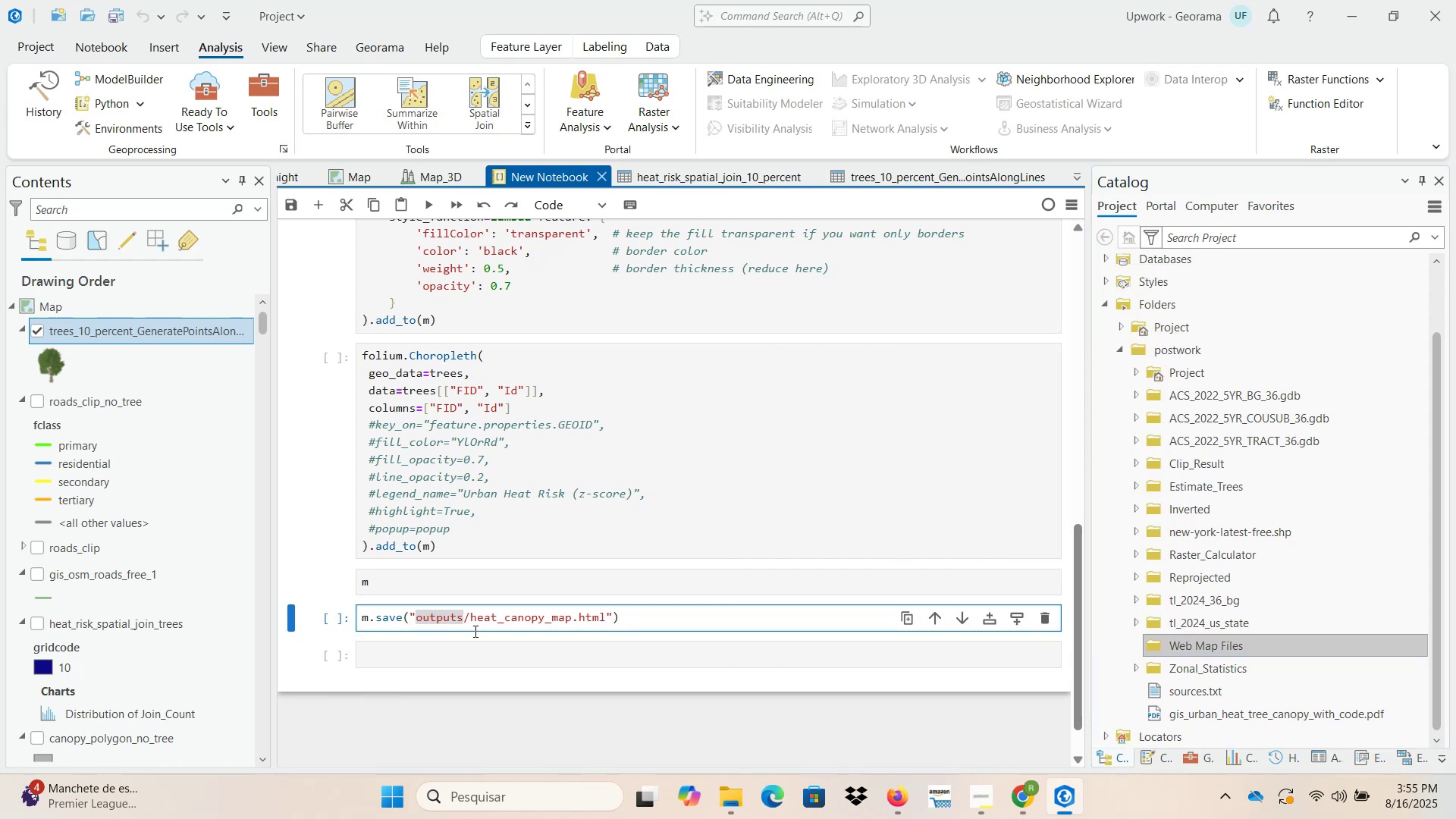 
key(Control+V)
 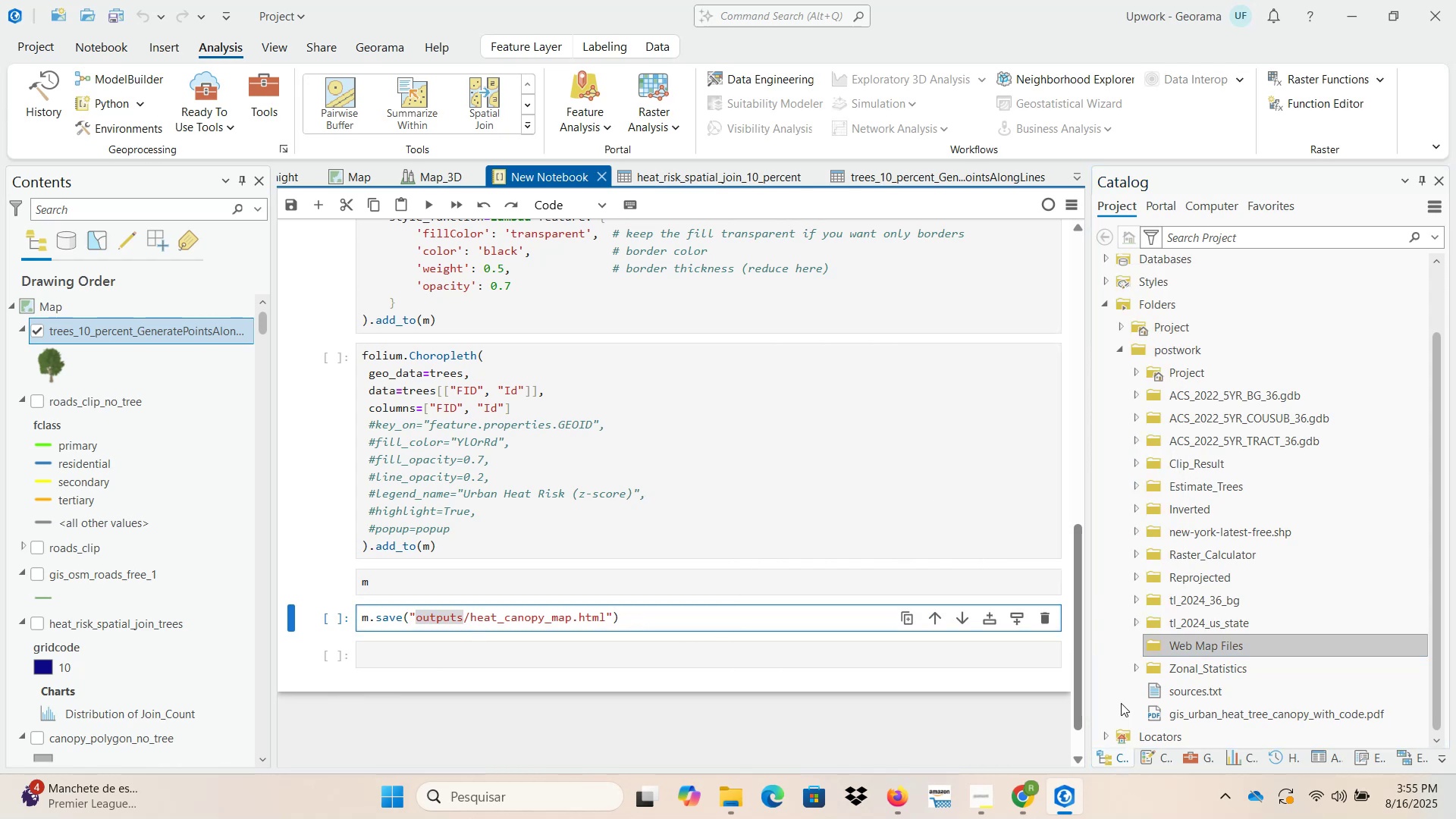 
left_click([585, 608])
 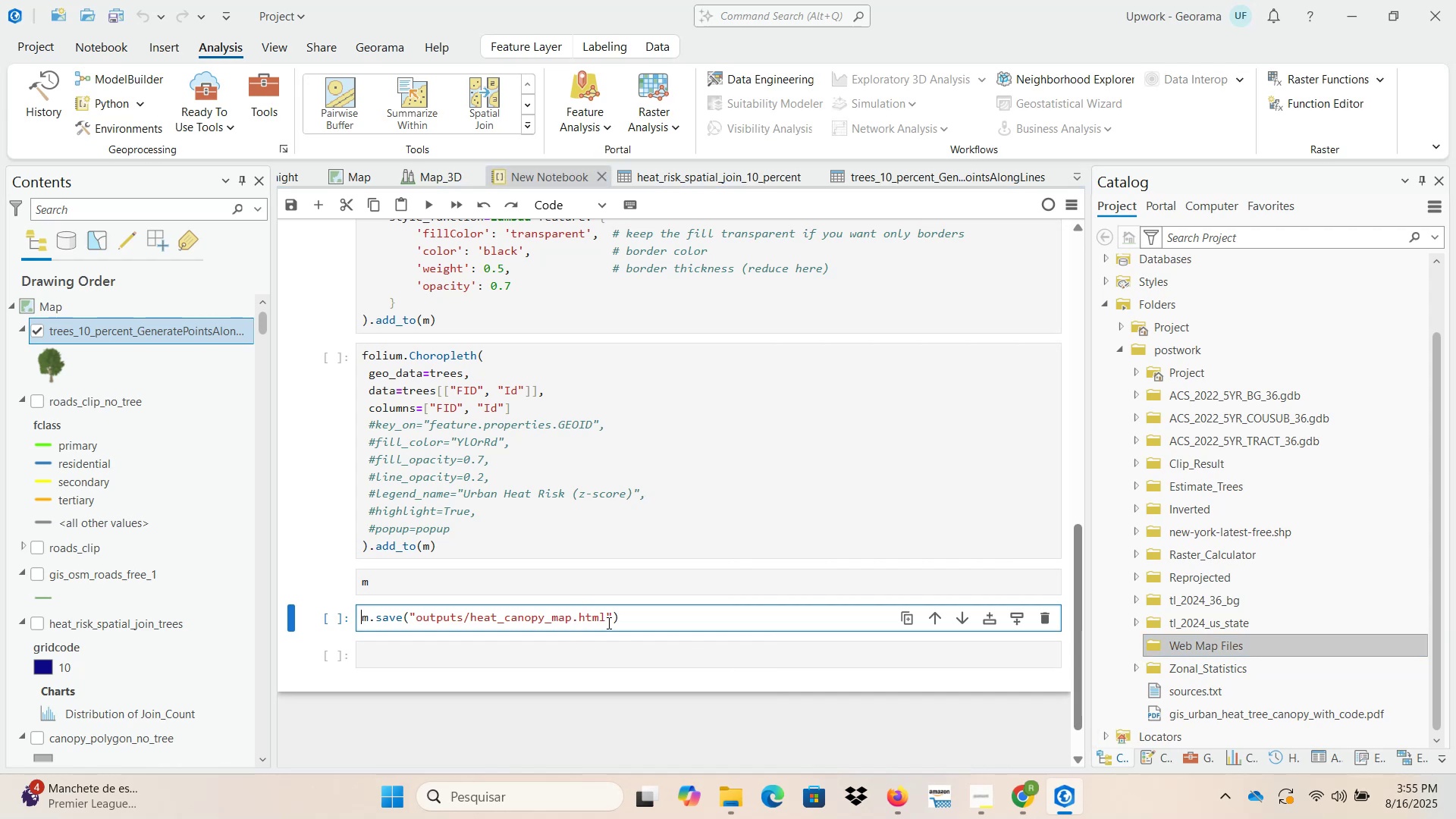 
left_click([635, 620])
 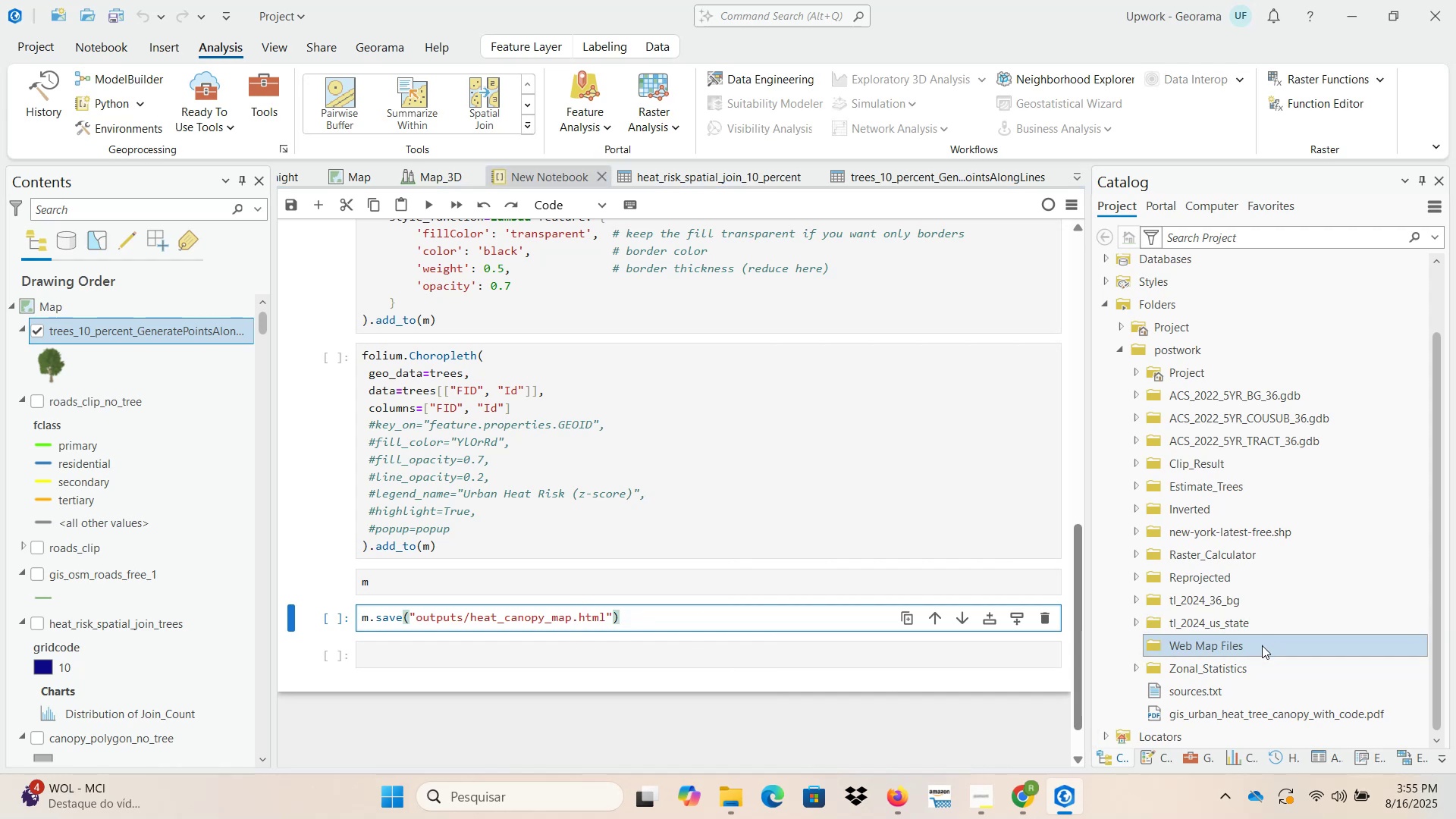 
right_click([1257, 647])
 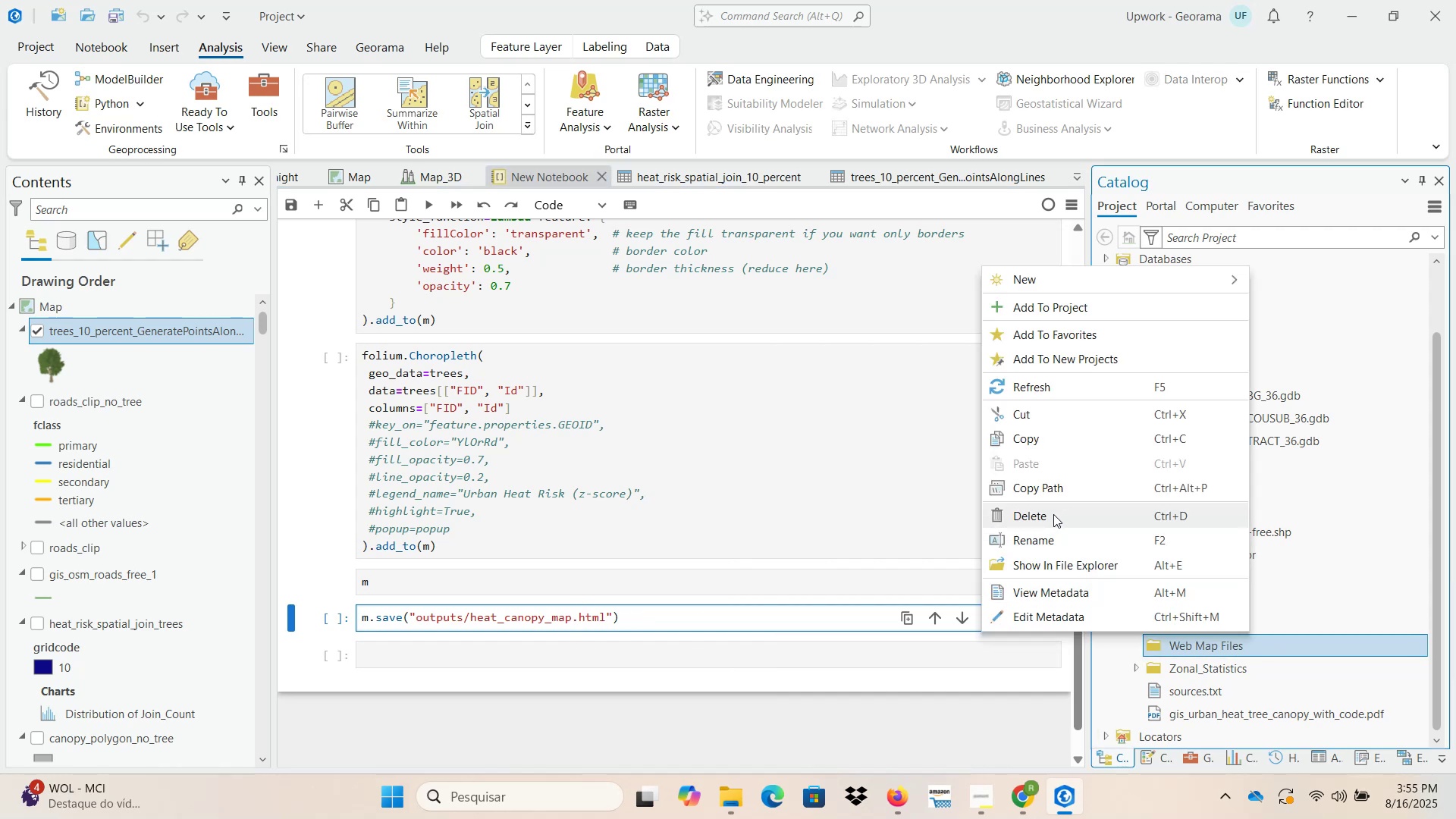 
left_click([1042, 489])
 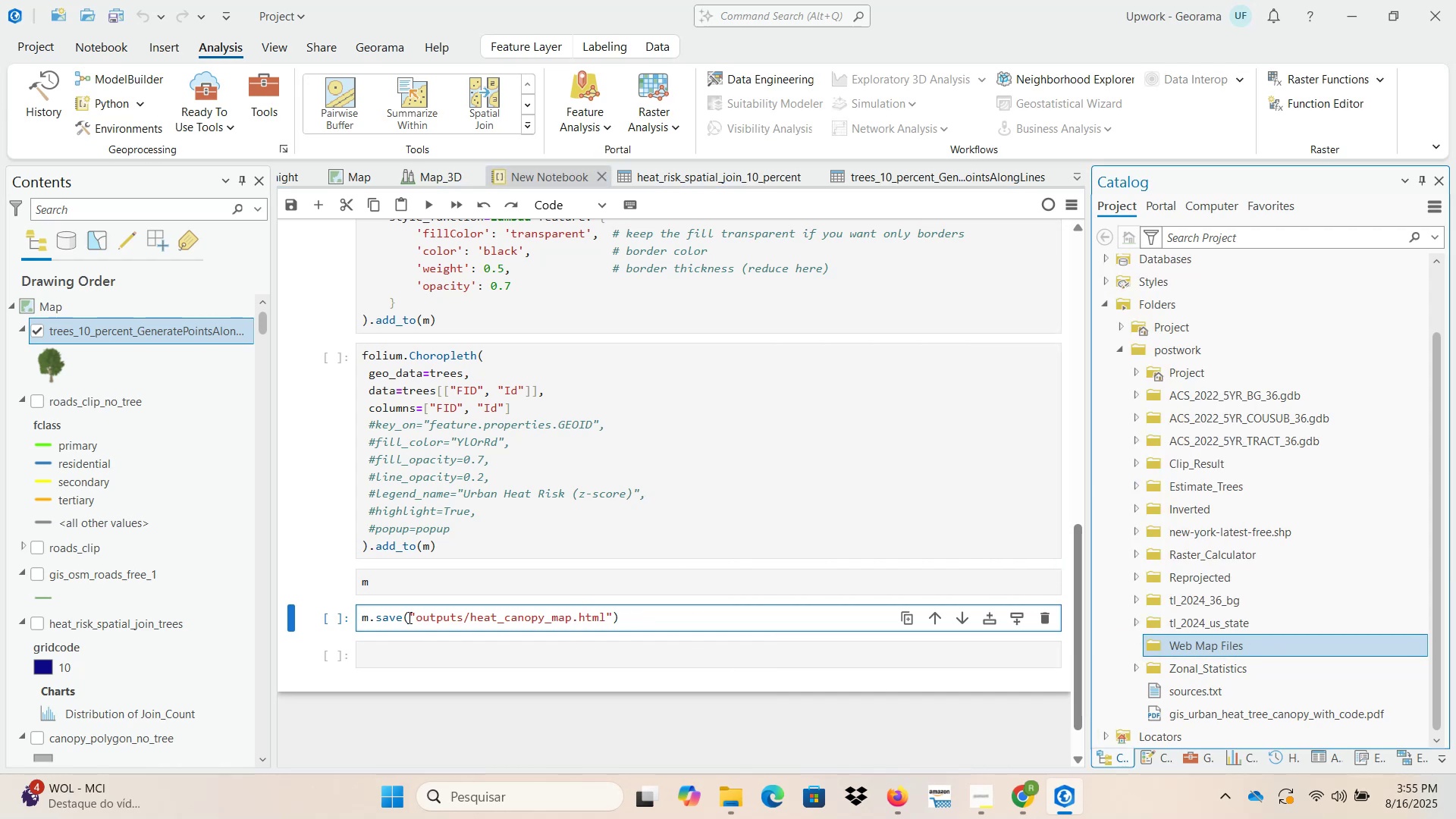 
left_click_drag(start_coordinate=[413, 612], to_coordinate=[466, 613])
 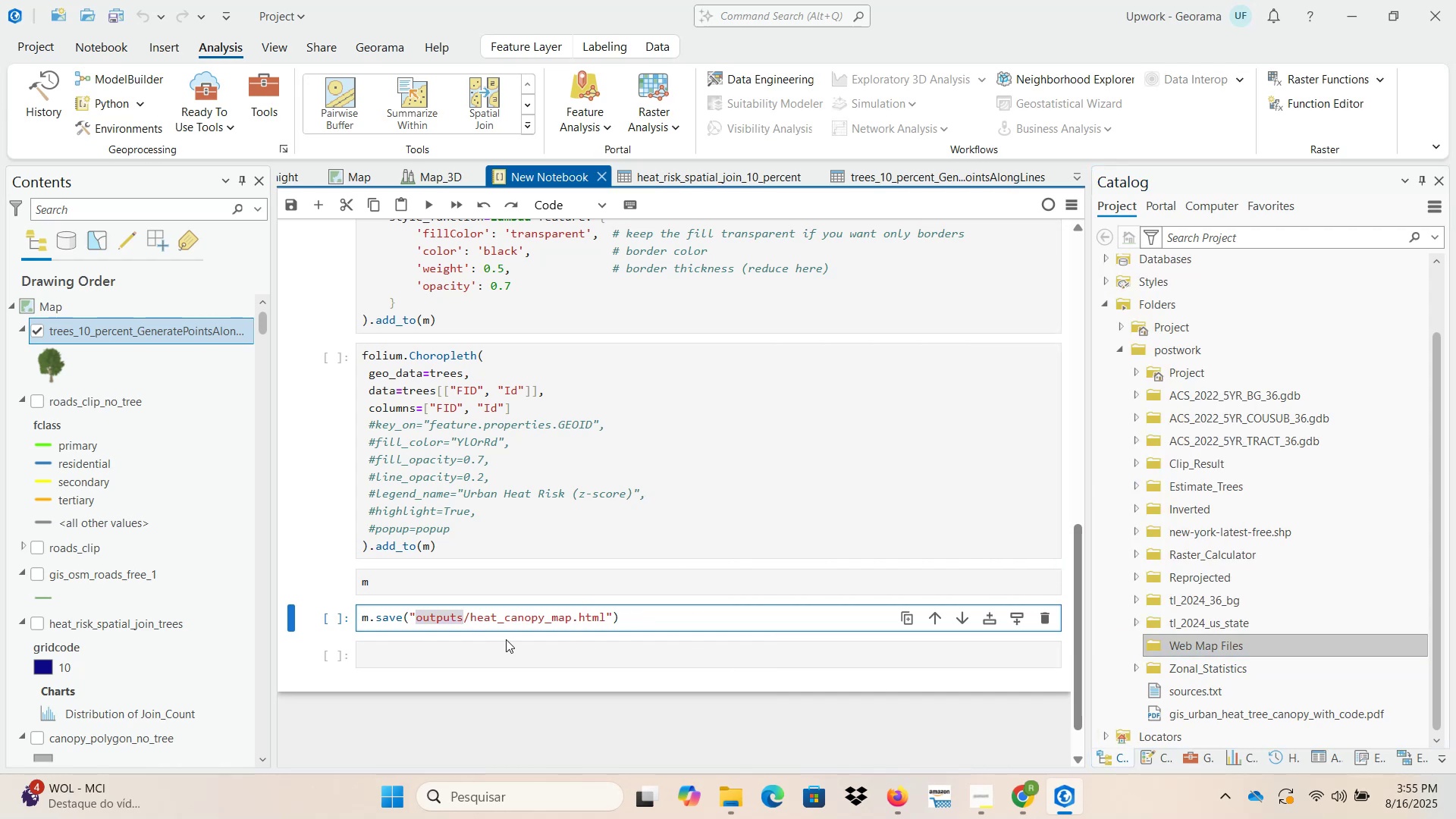 
key(Control+V)
 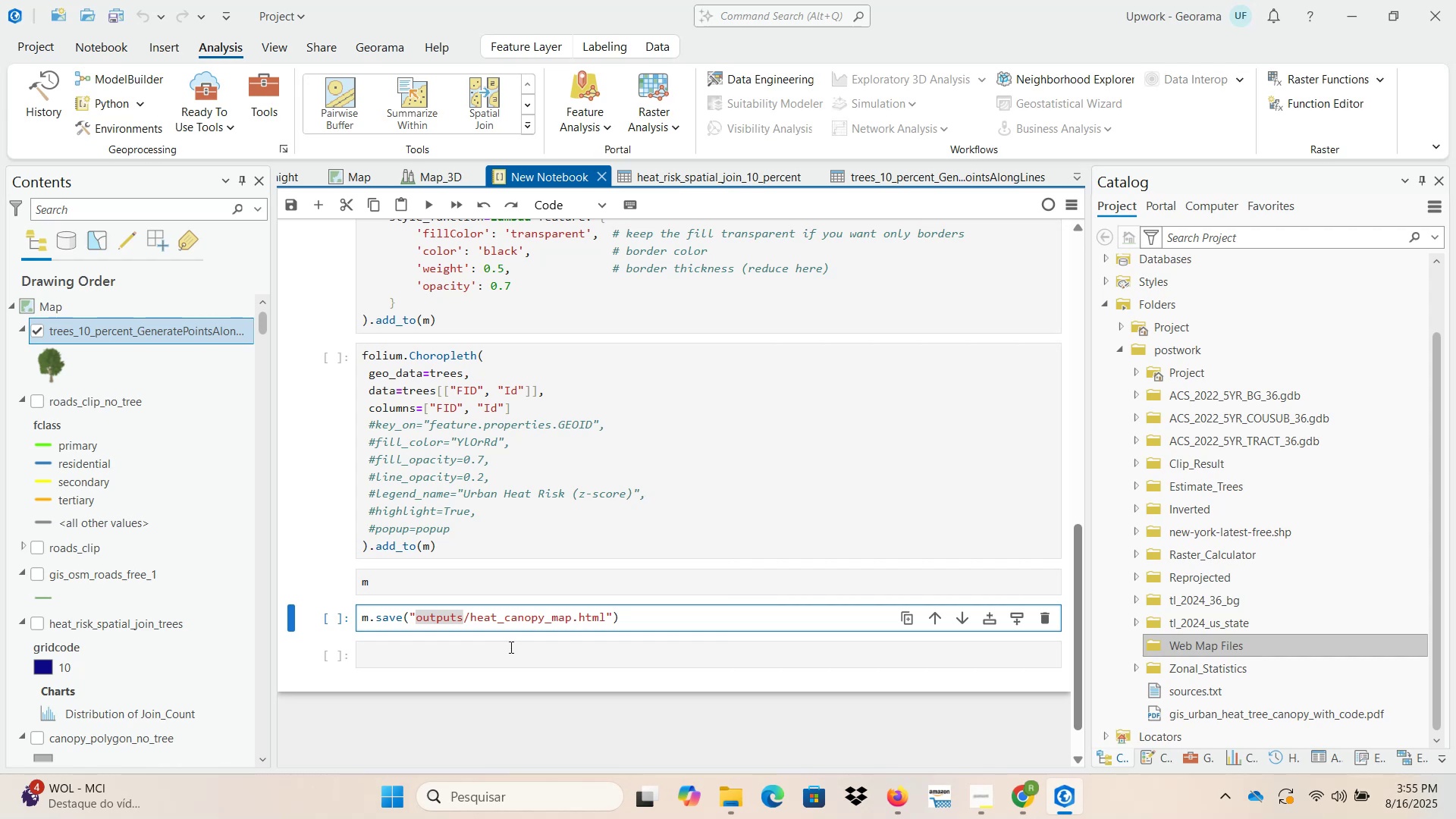 
left_click([513, 613])
 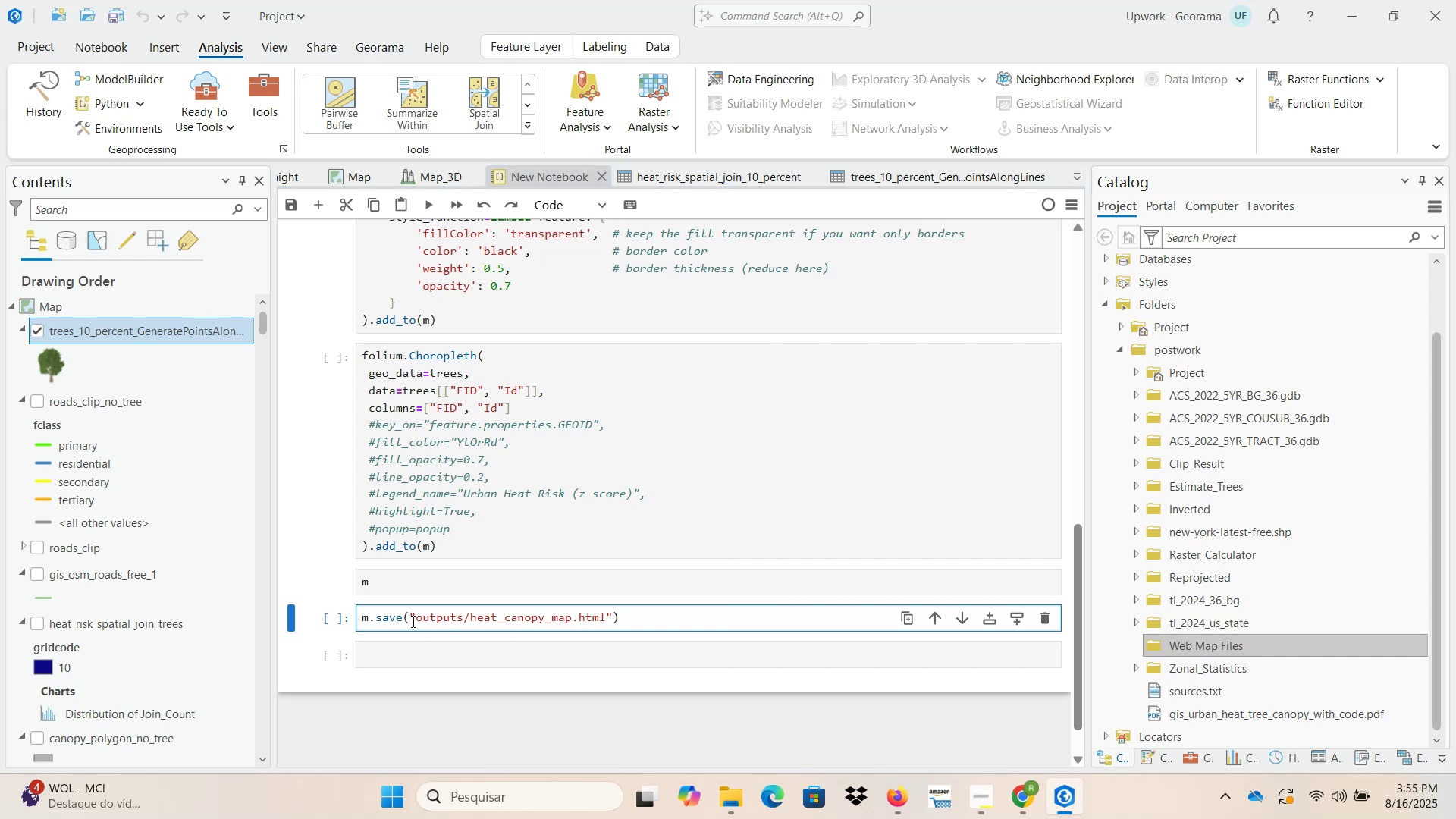 
left_click_drag(start_coordinate=[415, 616], to_coordinate=[463, 616])
 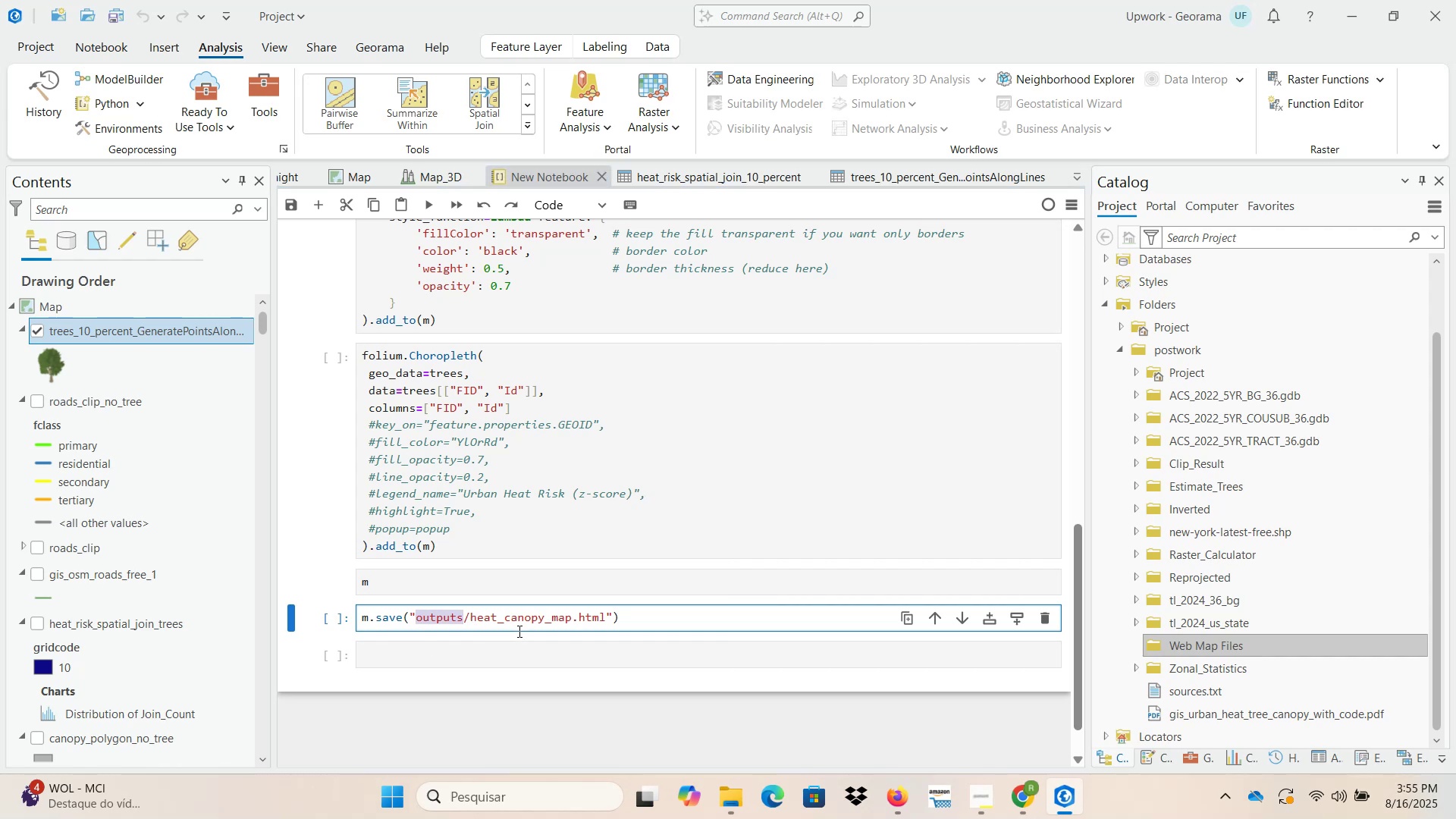 
key(Backspace)
 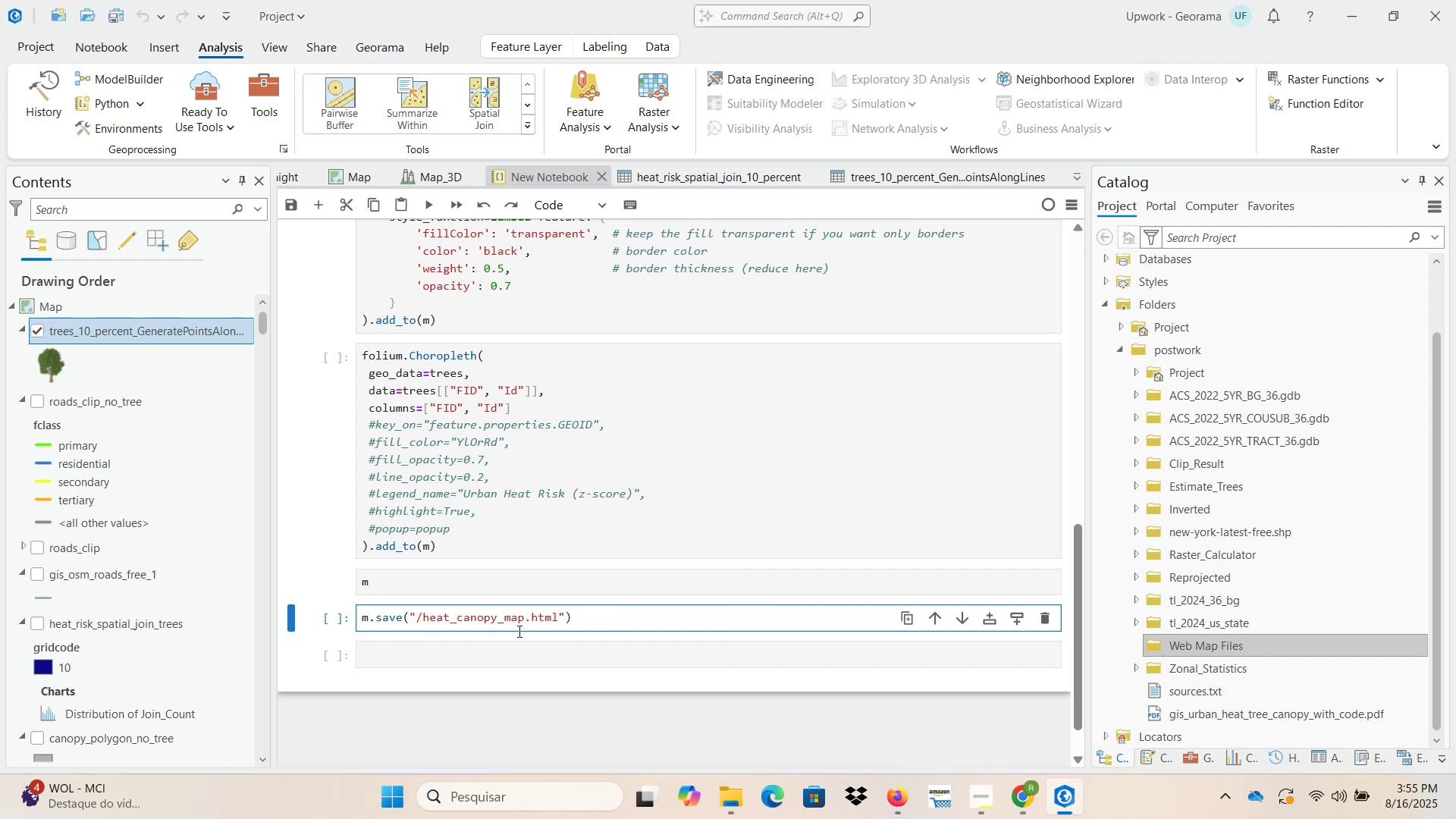 
key(Control+V)
 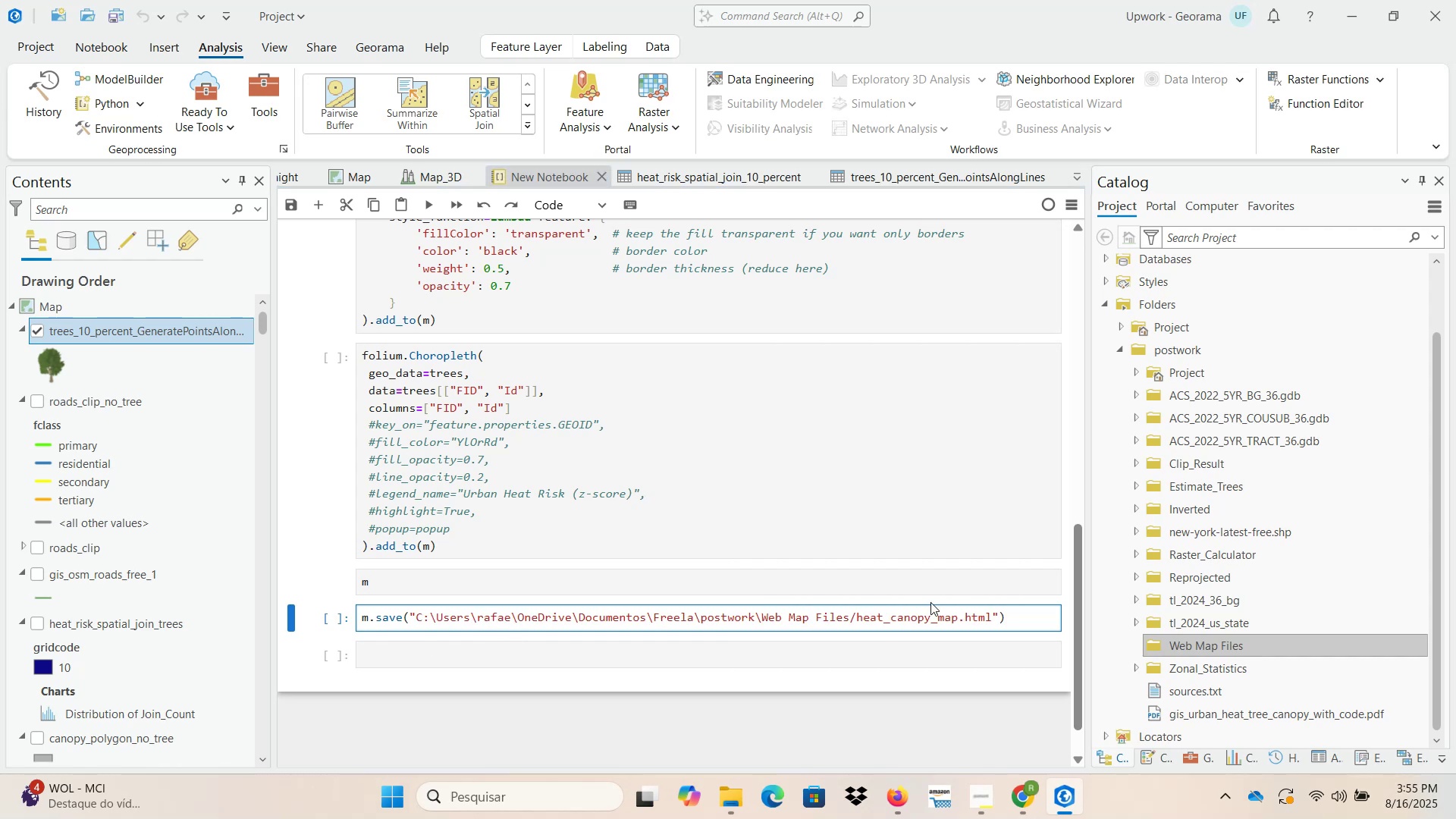 
key(Delete)
 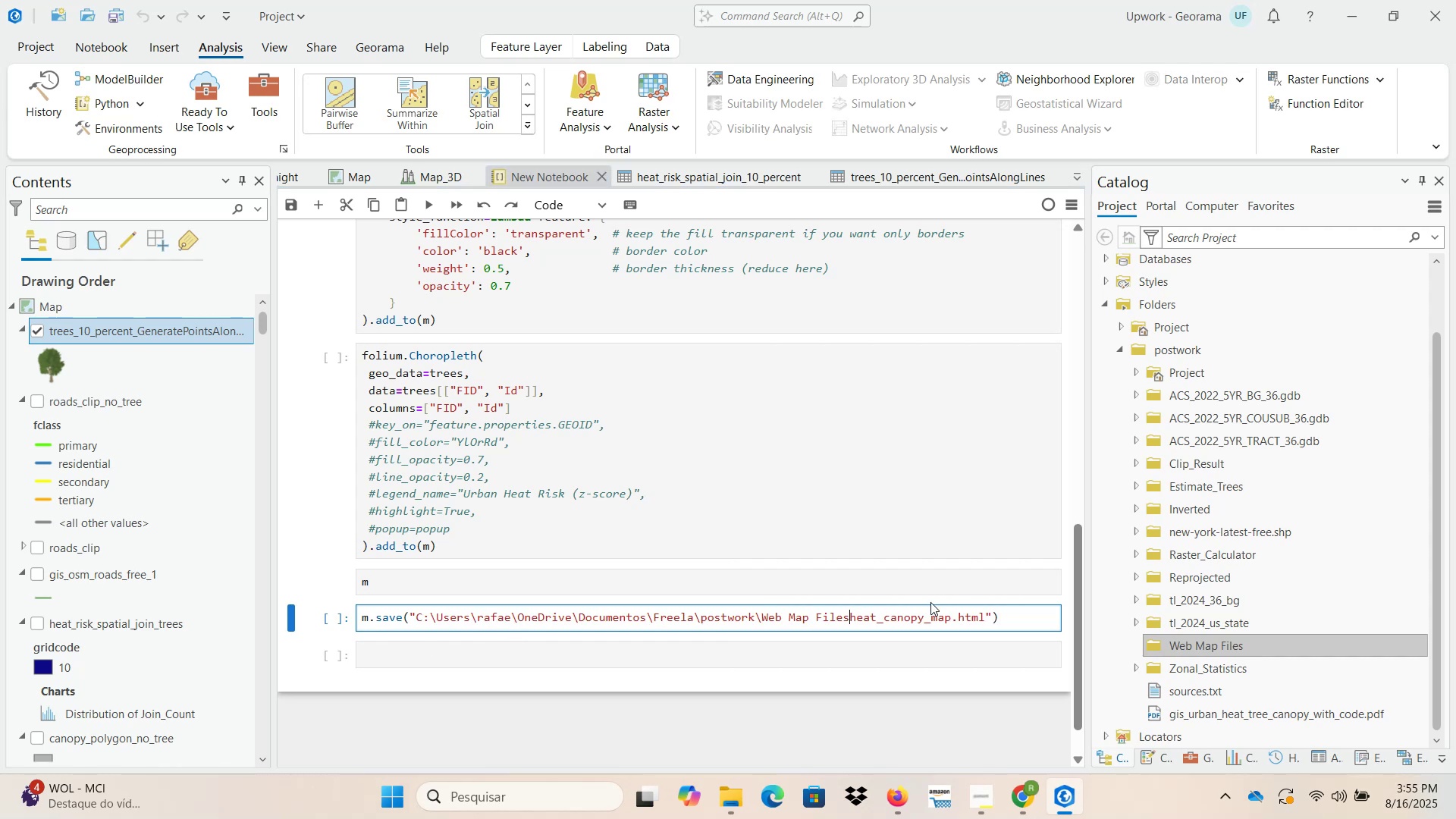 
key(Break)
 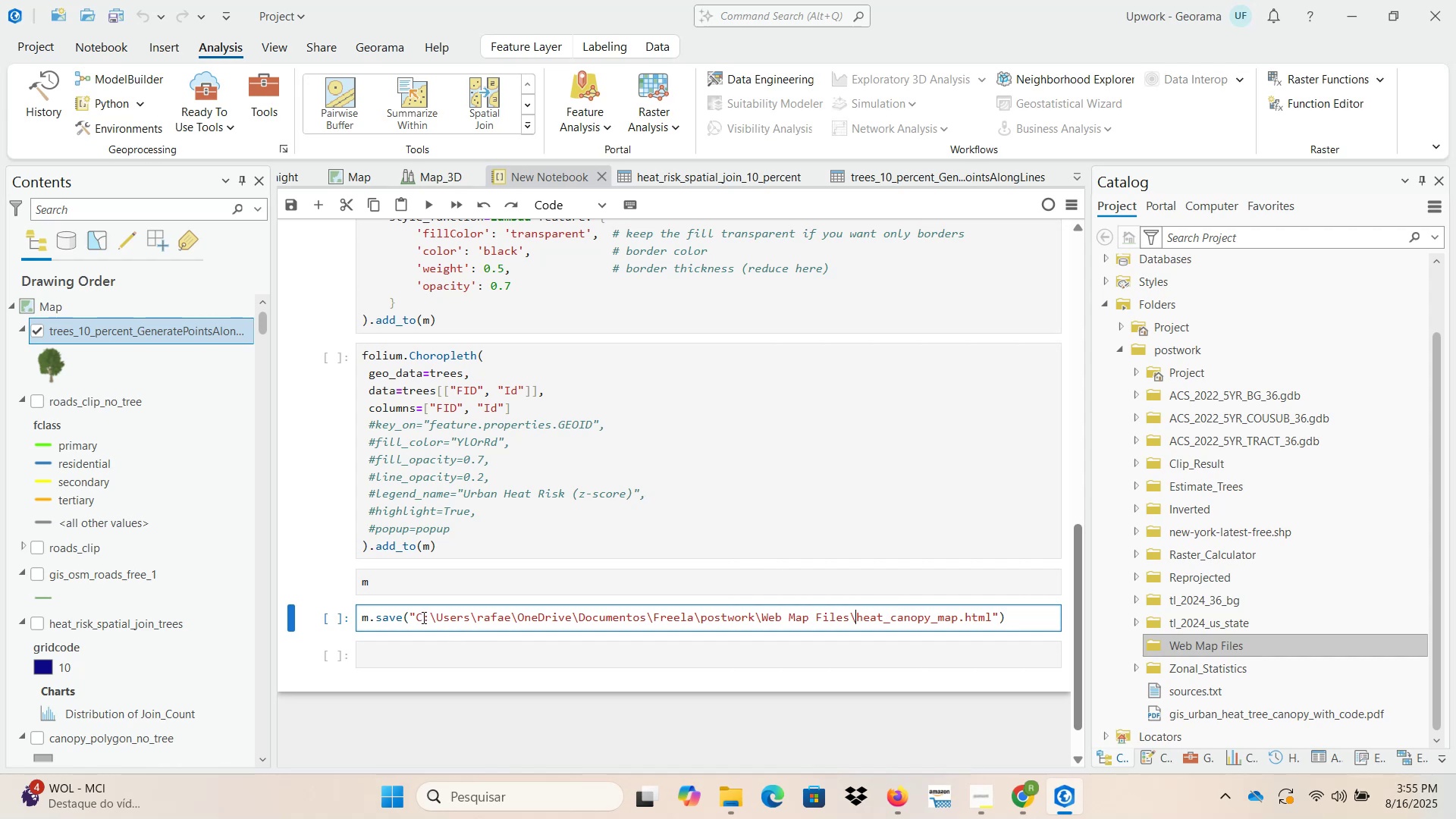 
left_click([413, 614])
 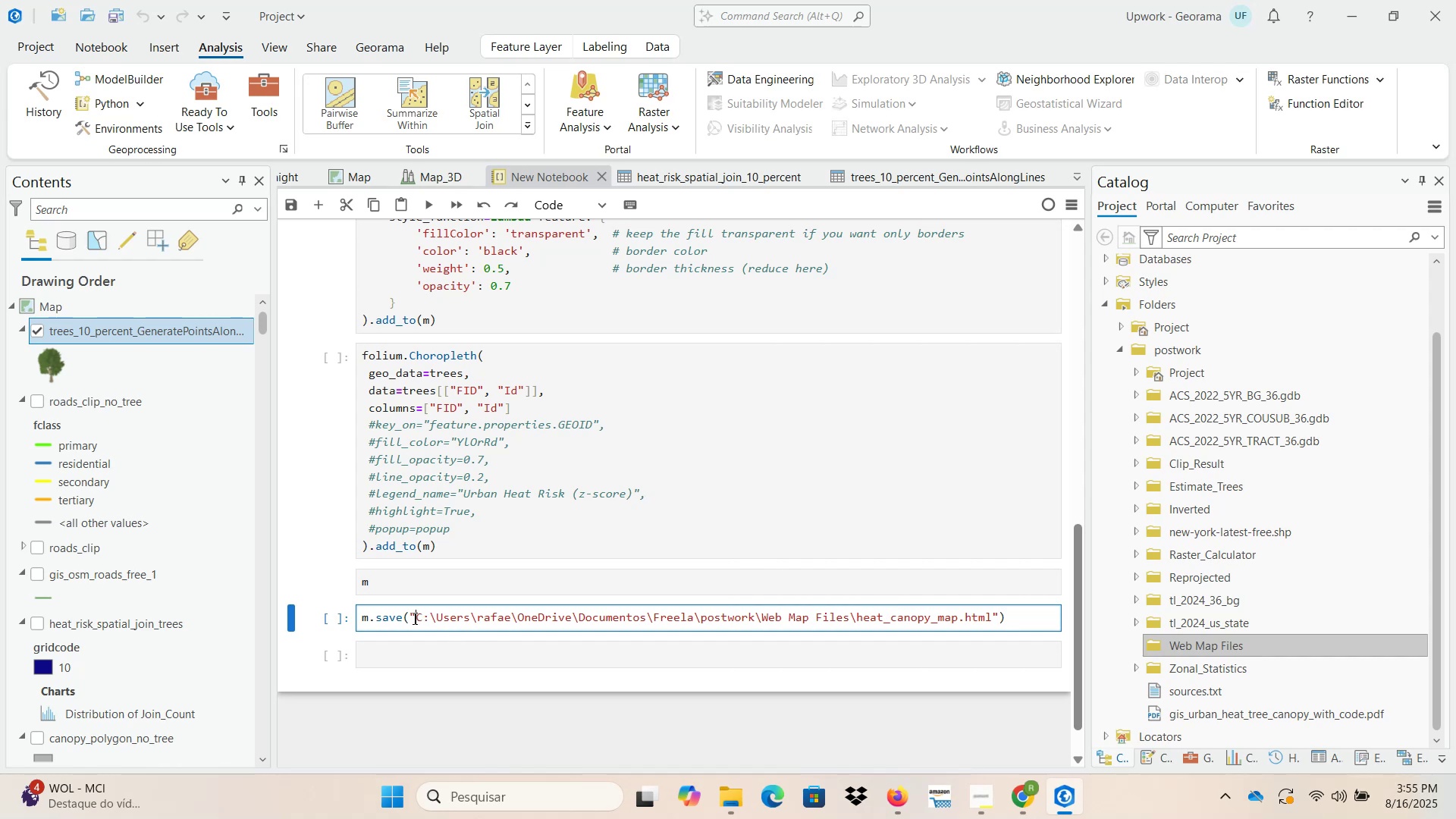 
left_click([410, 617])
 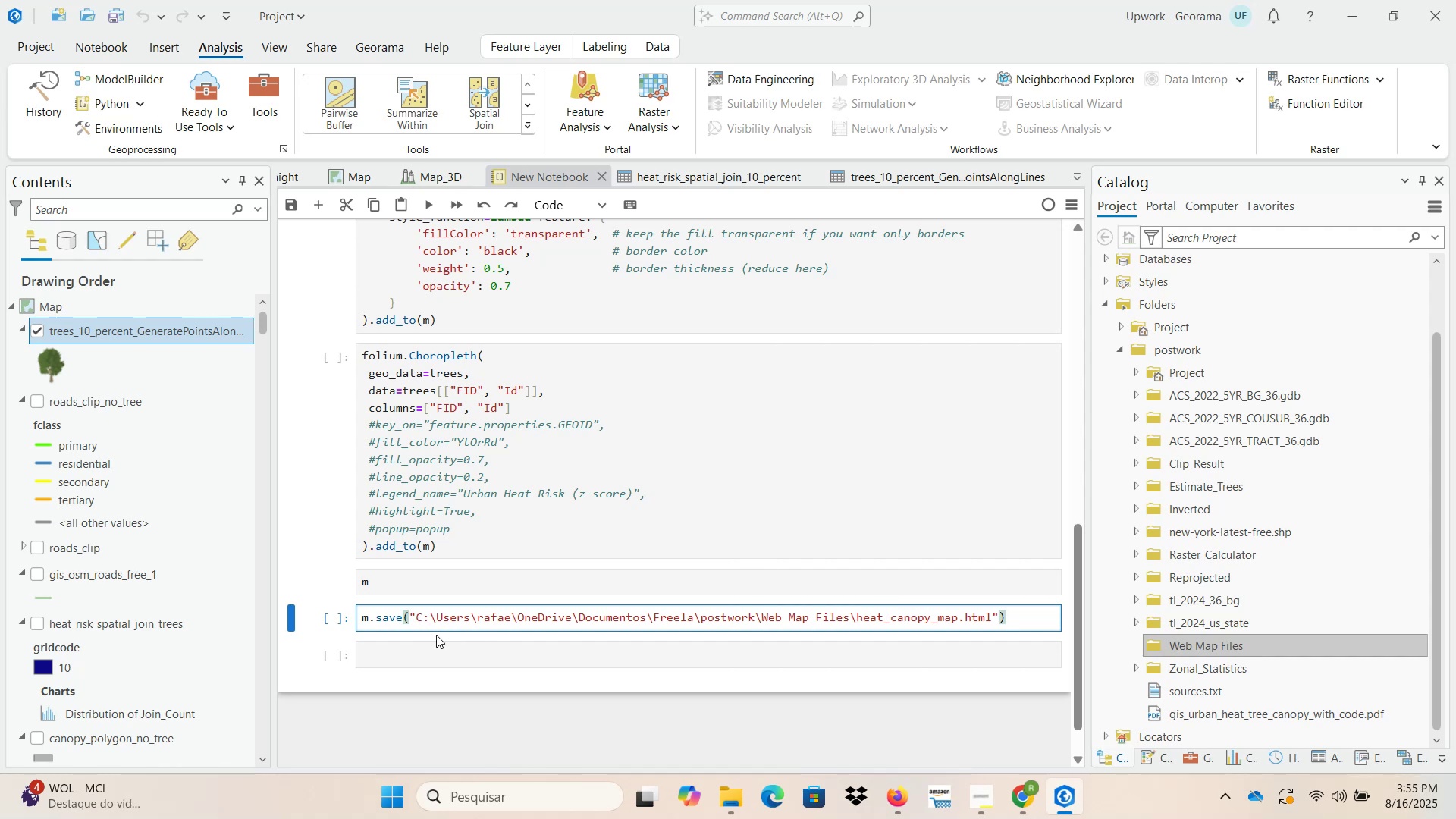 
key(R)
 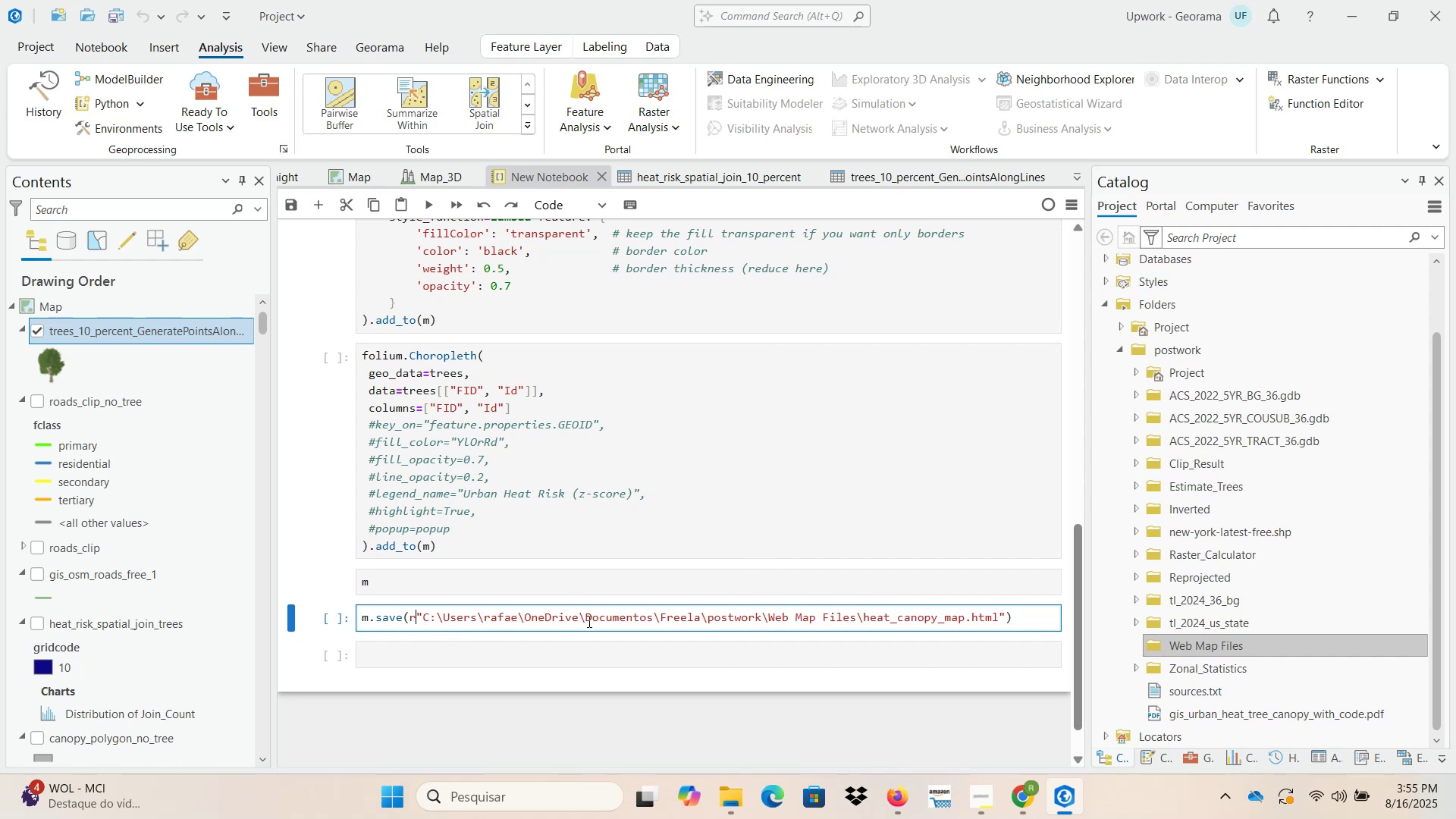 
wait(6.6)
 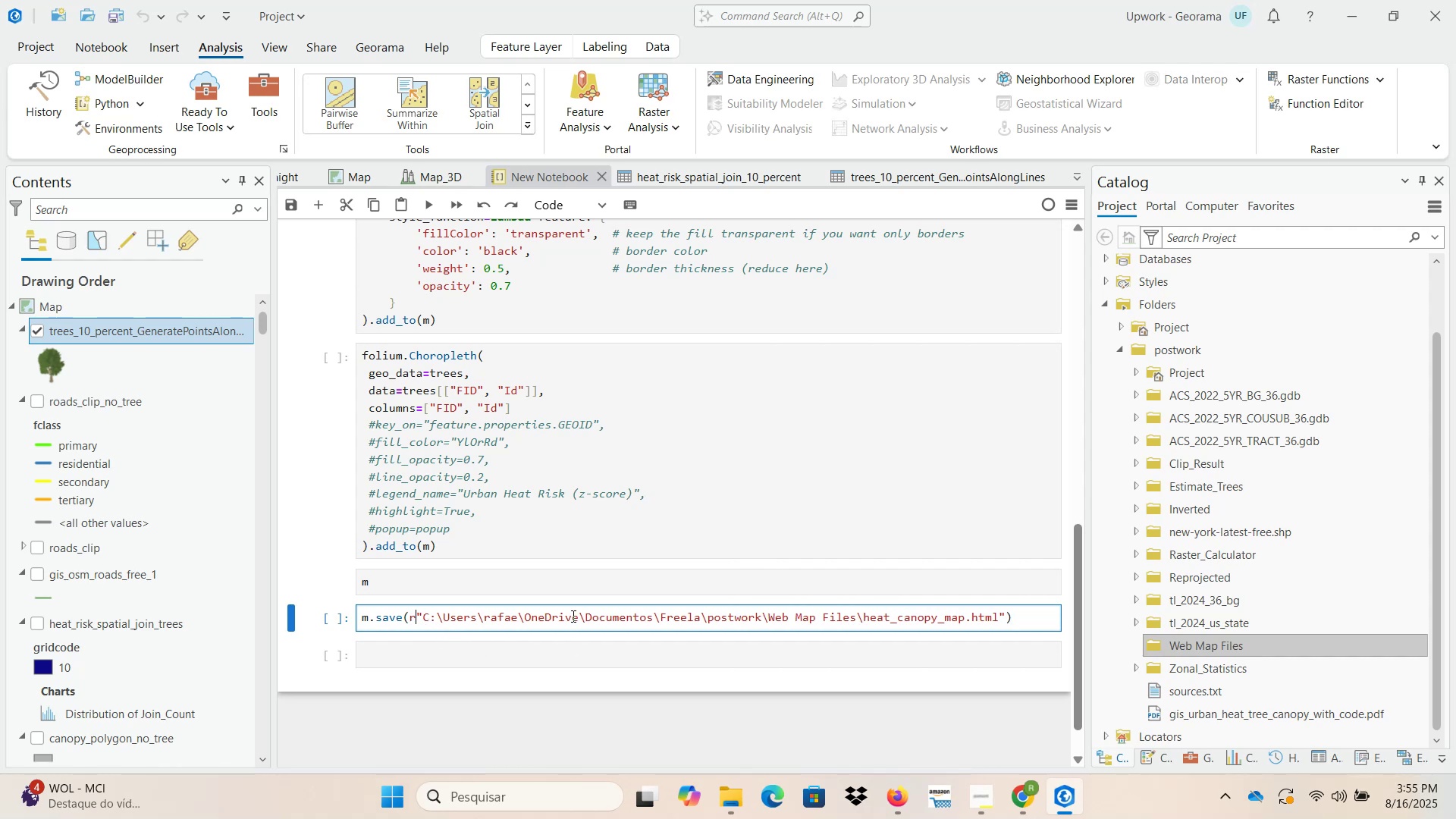 
right_click([682, 582])
 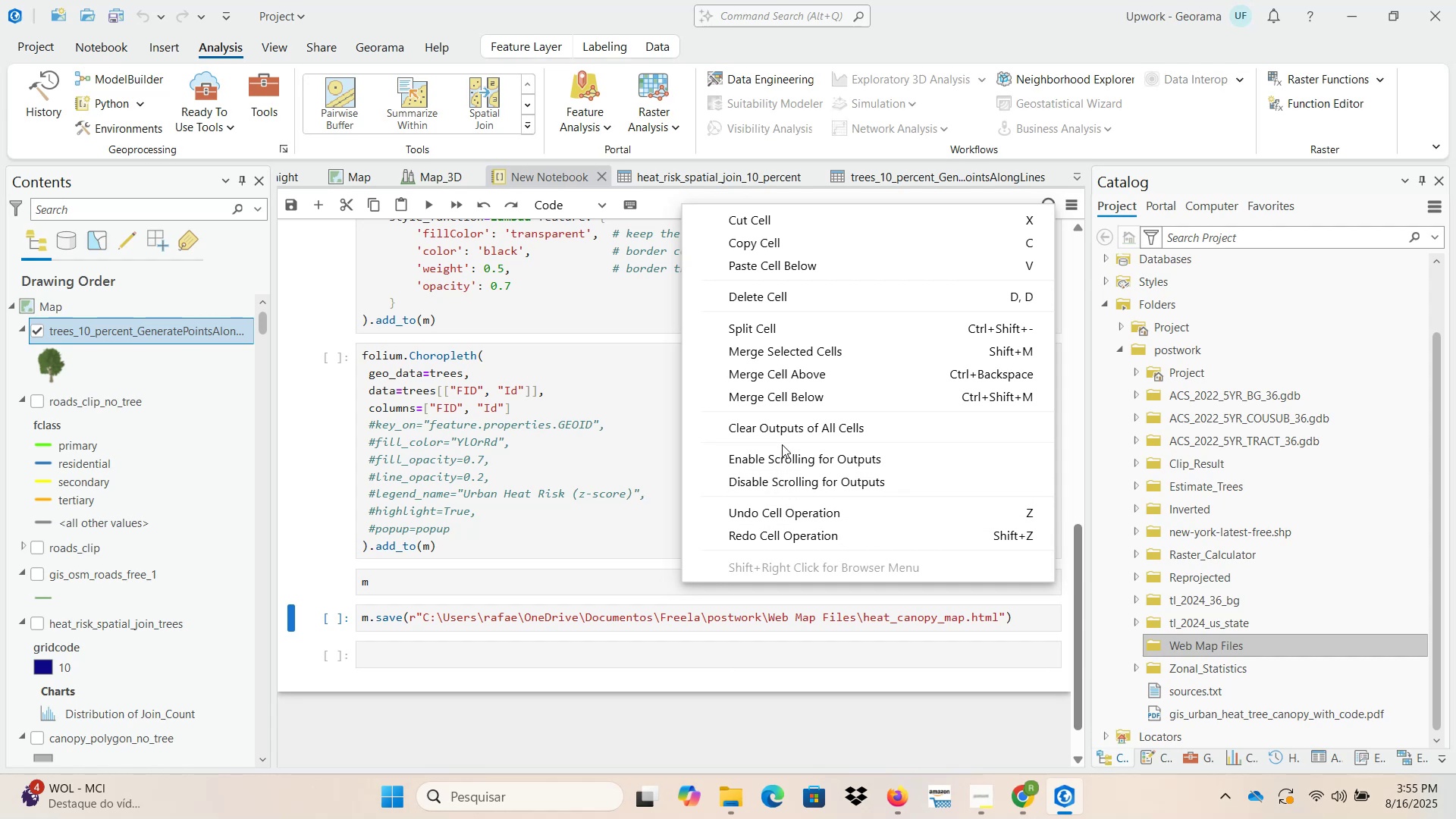 
left_click([782, 434])
 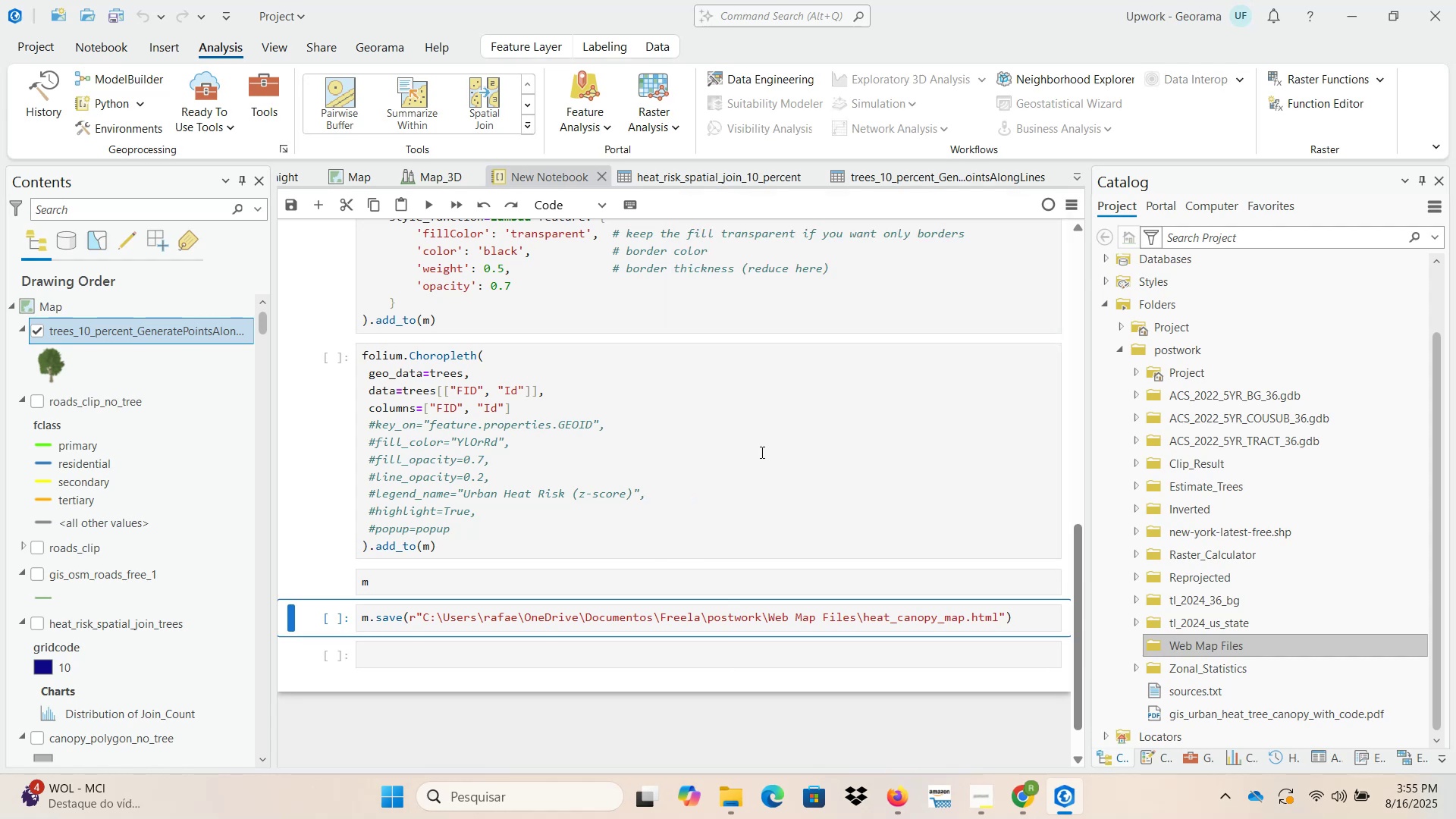 
scroll: coordinate [748, 513], scroll_direction: up, amount: 13.0
 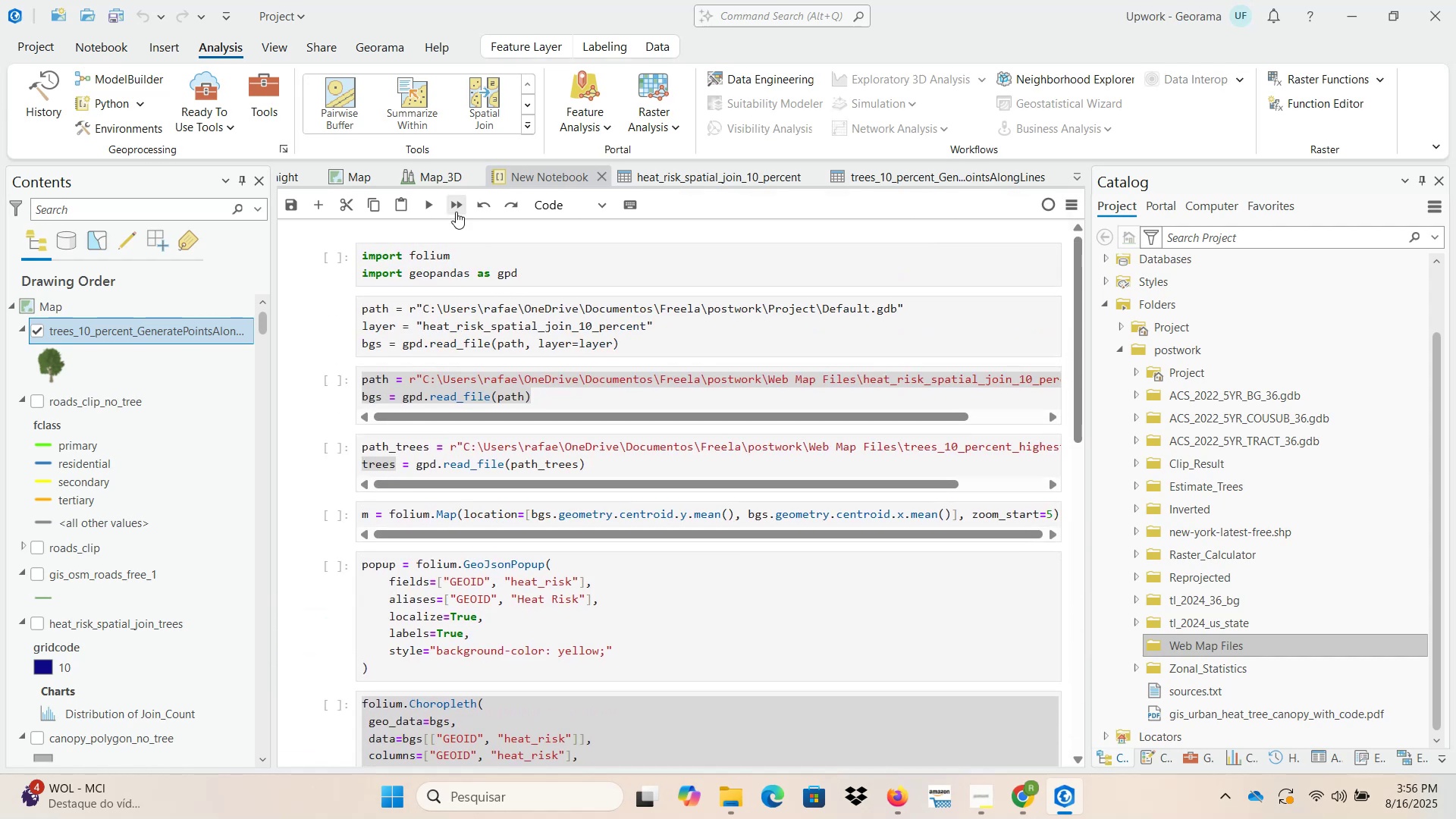 
left_click([450, 204])
 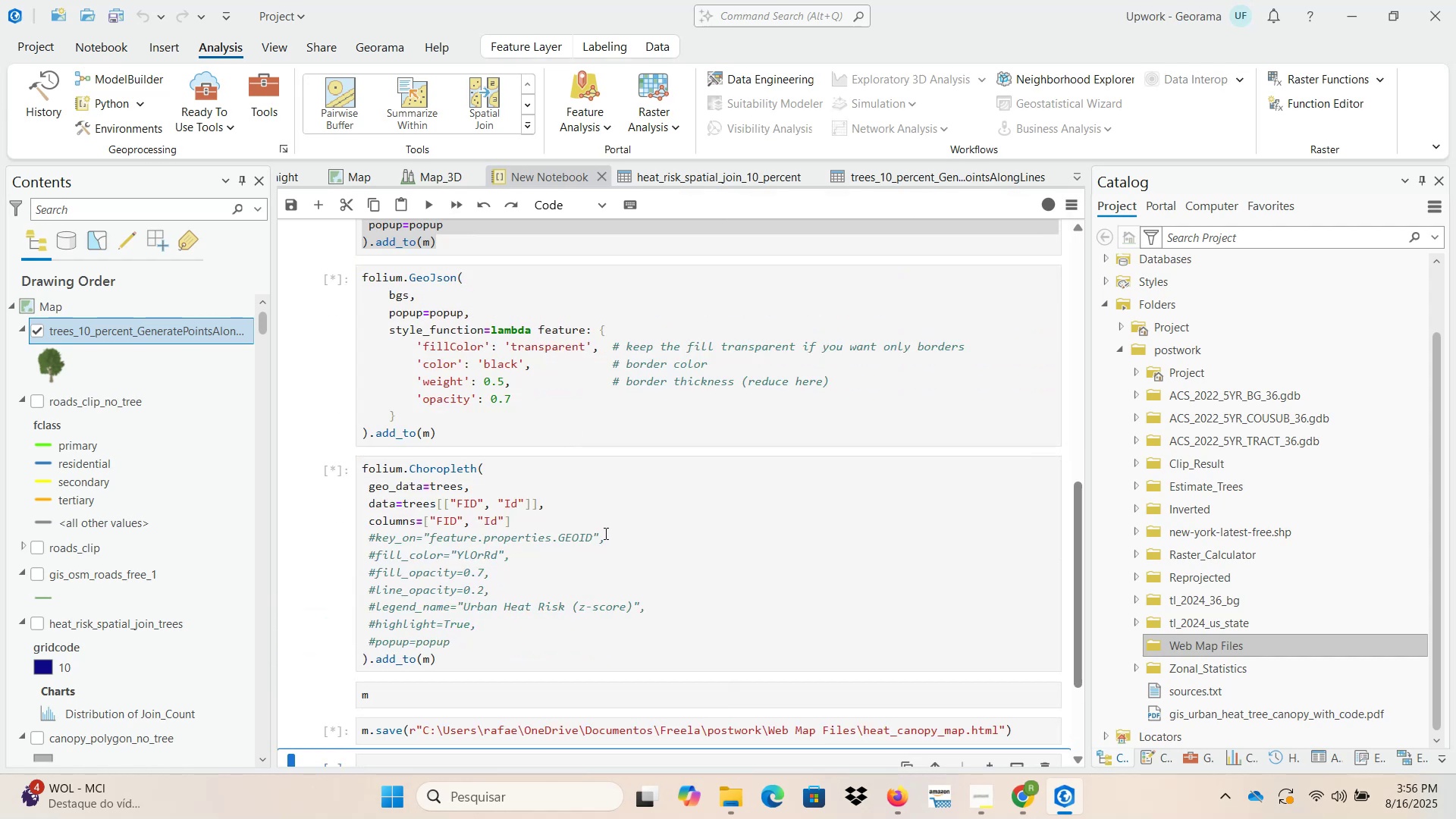 
scroll: coordinate [604, 533], scroll_direction: down, amount: 2.0
 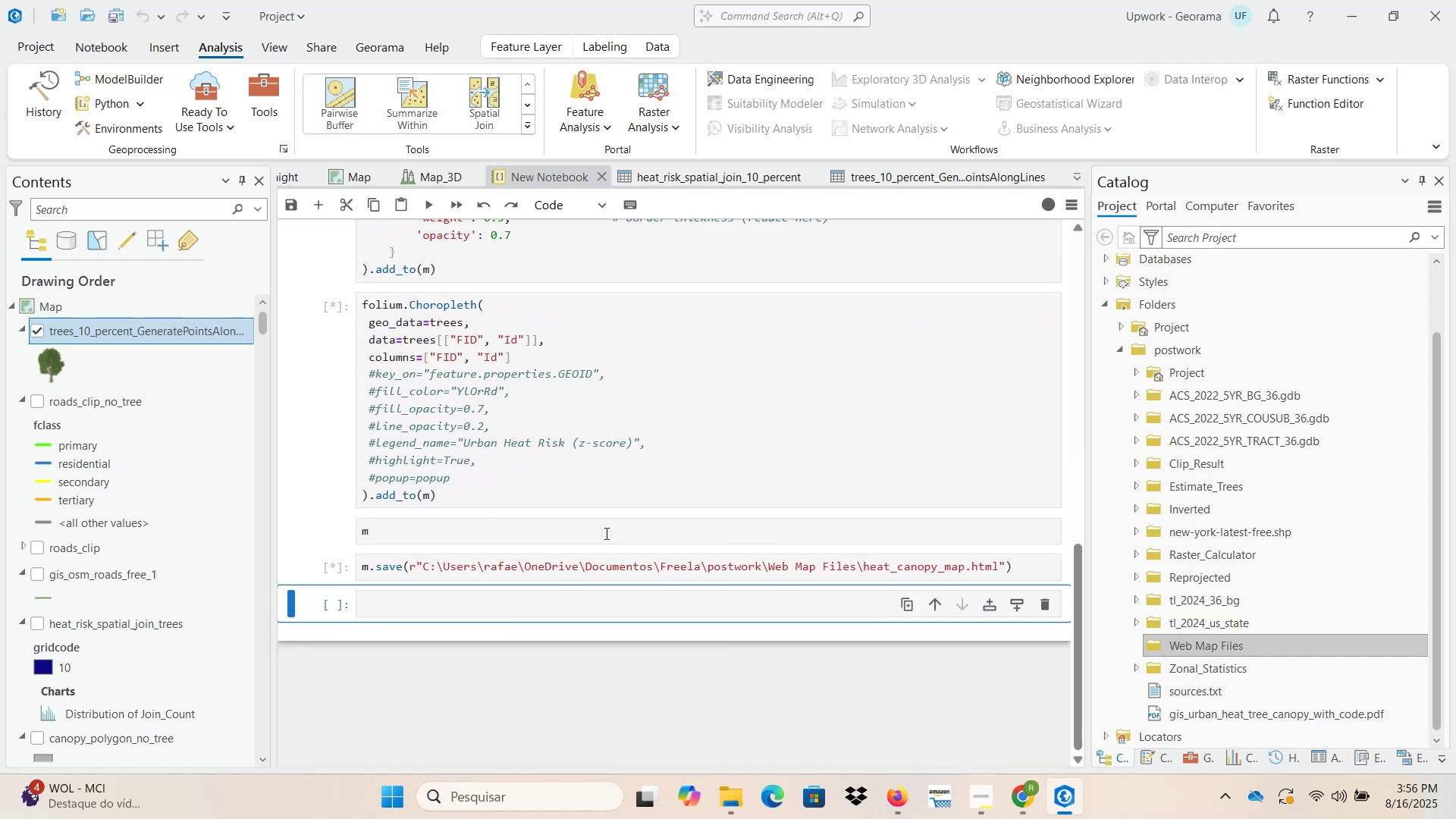 
scroll: coordinate [605, 533], scroll_direction: up, amount: 1.0
 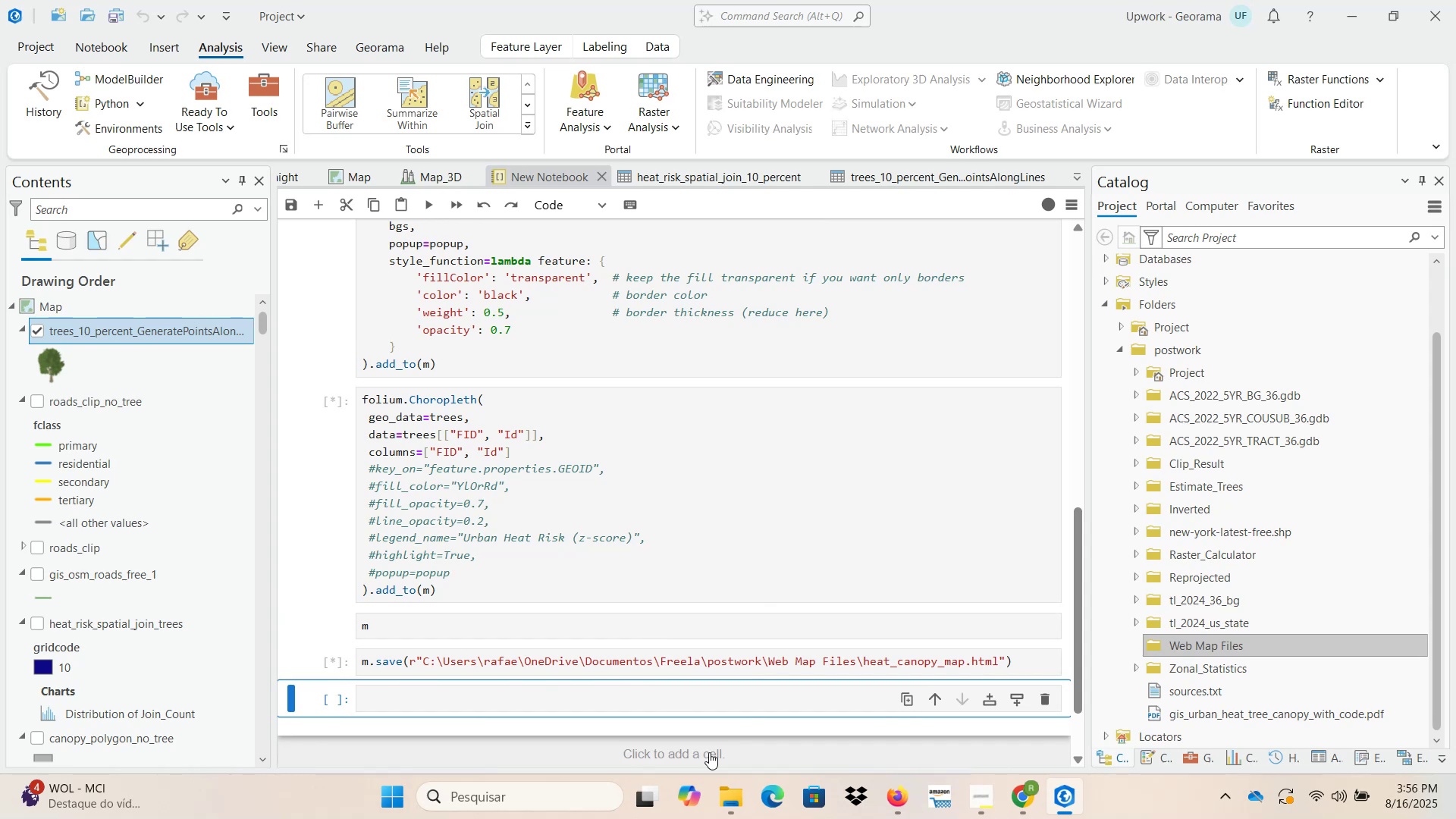 
left_click([727, 799])
 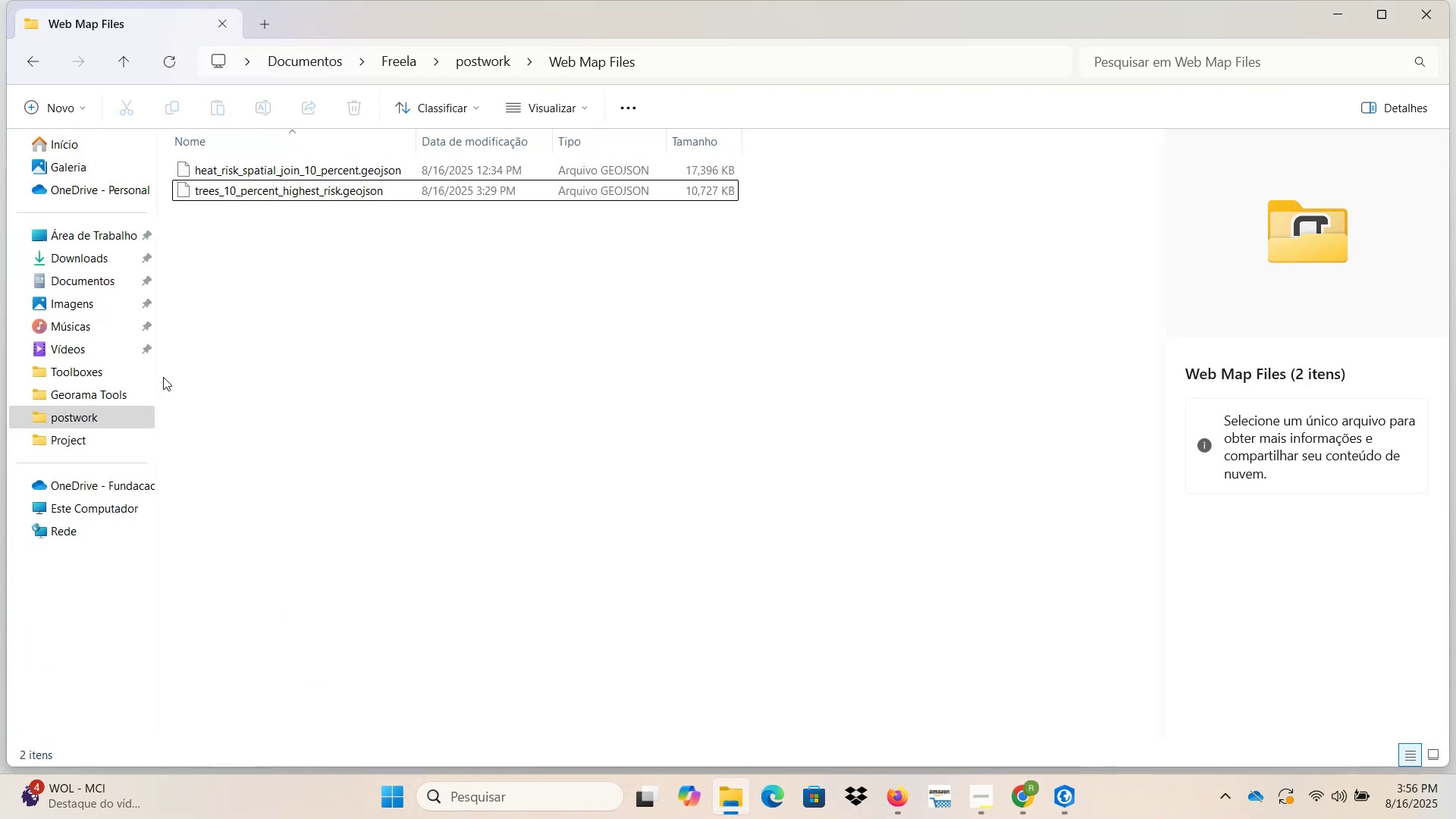 
left_click([113, 425])
 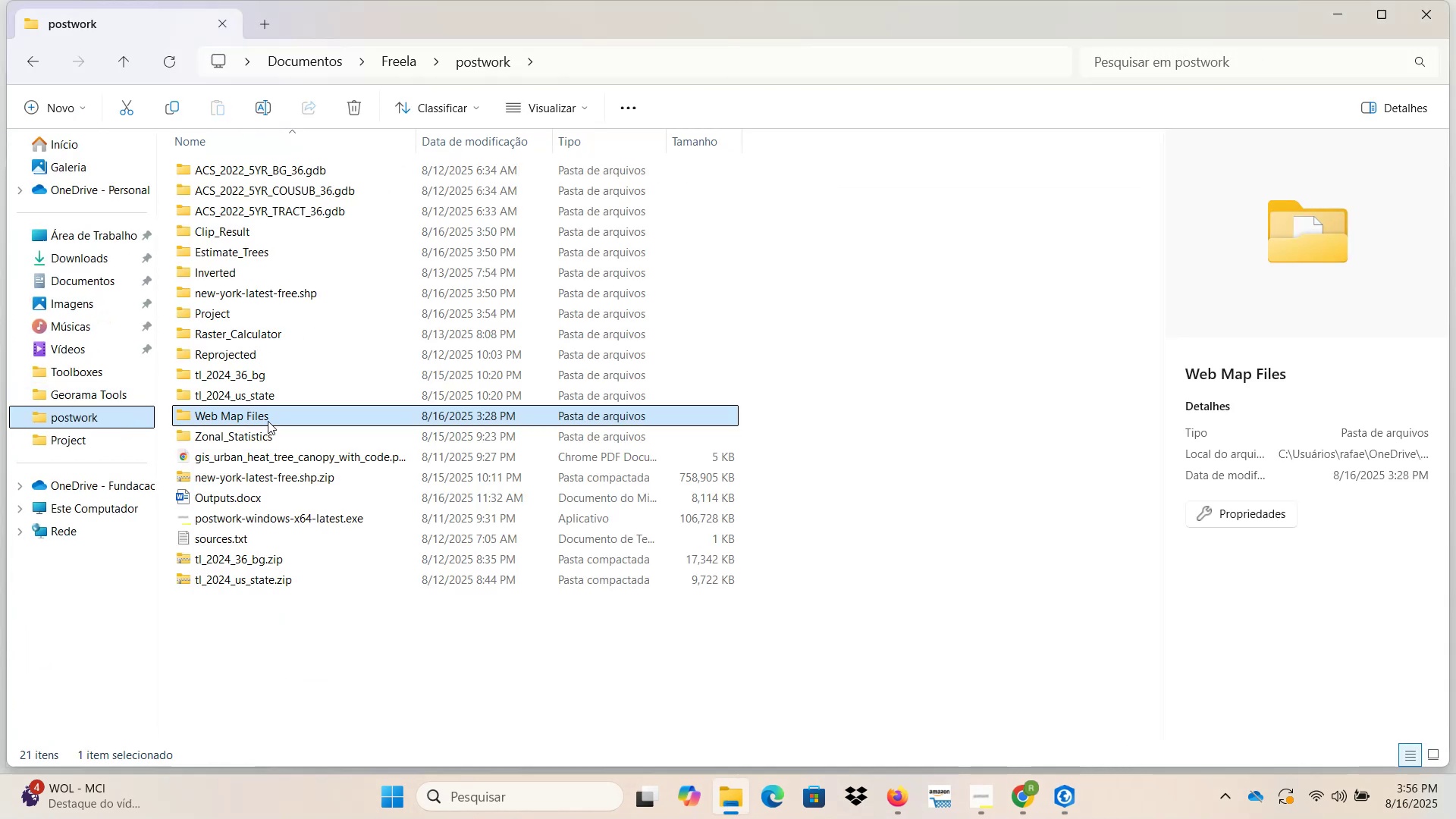 
double_click([268, 421])
 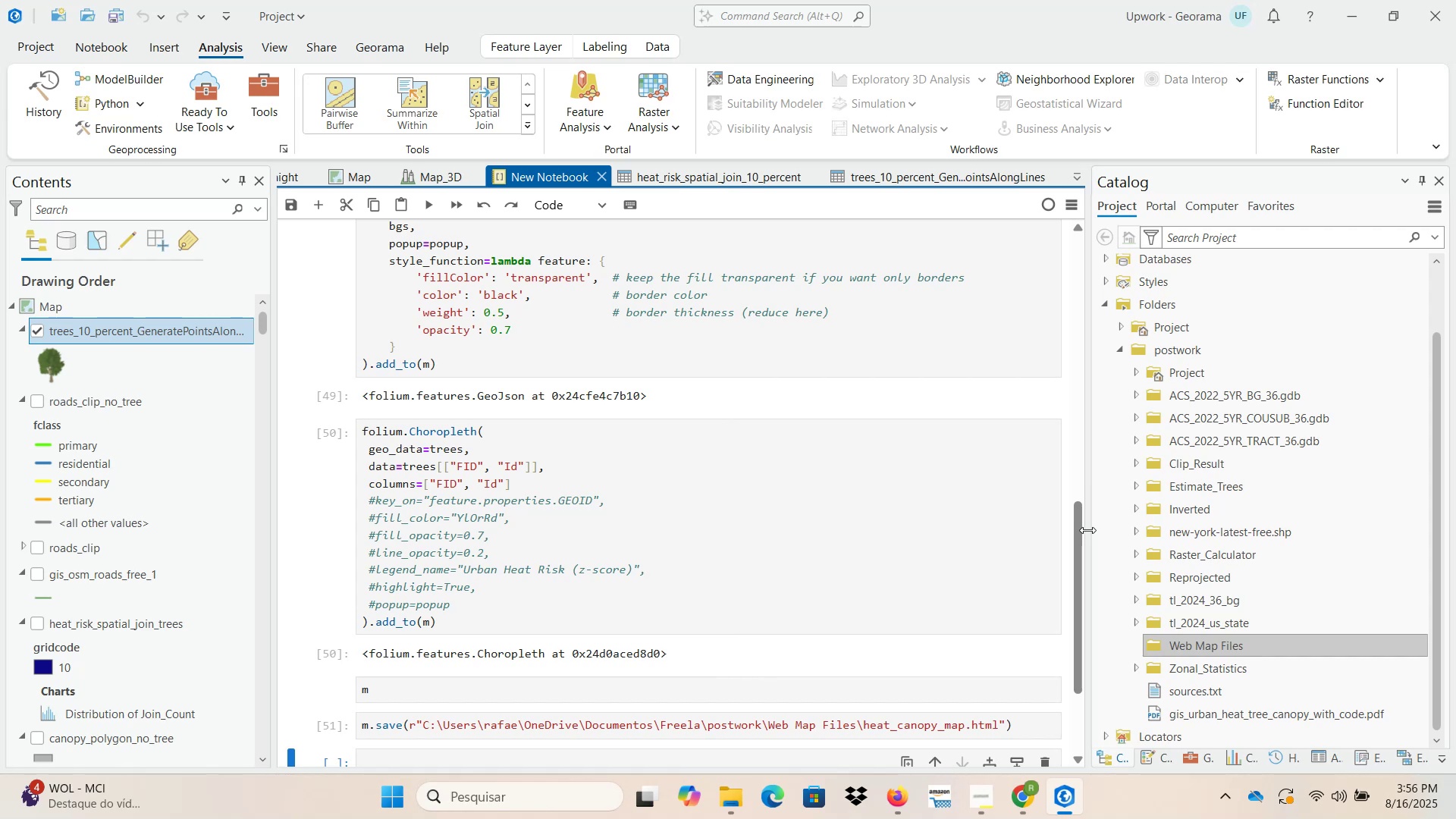 
wait(43.02)
 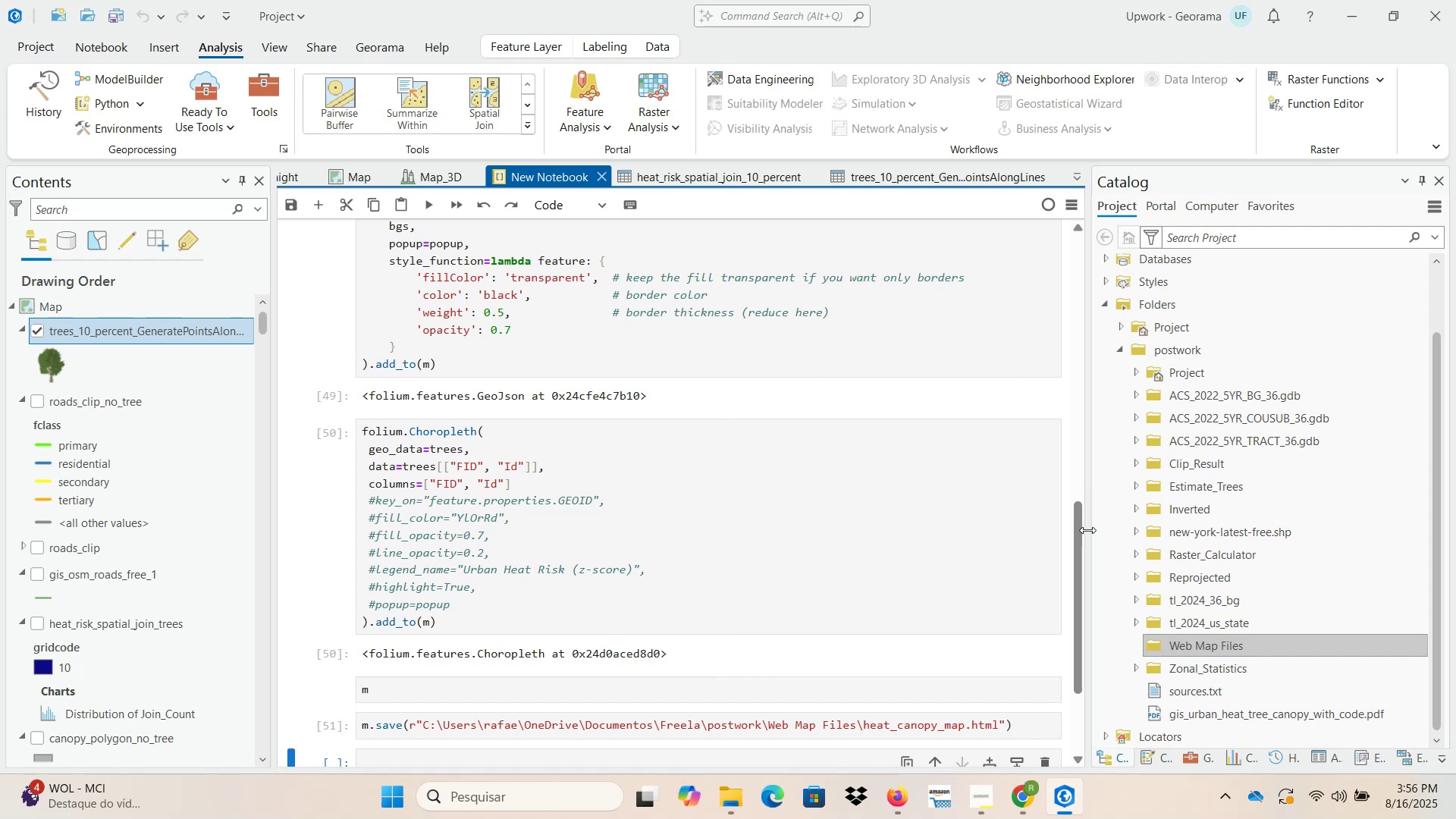 
scroll: coordinate [927, 561], scroll_direction: down, amount: 1.0
 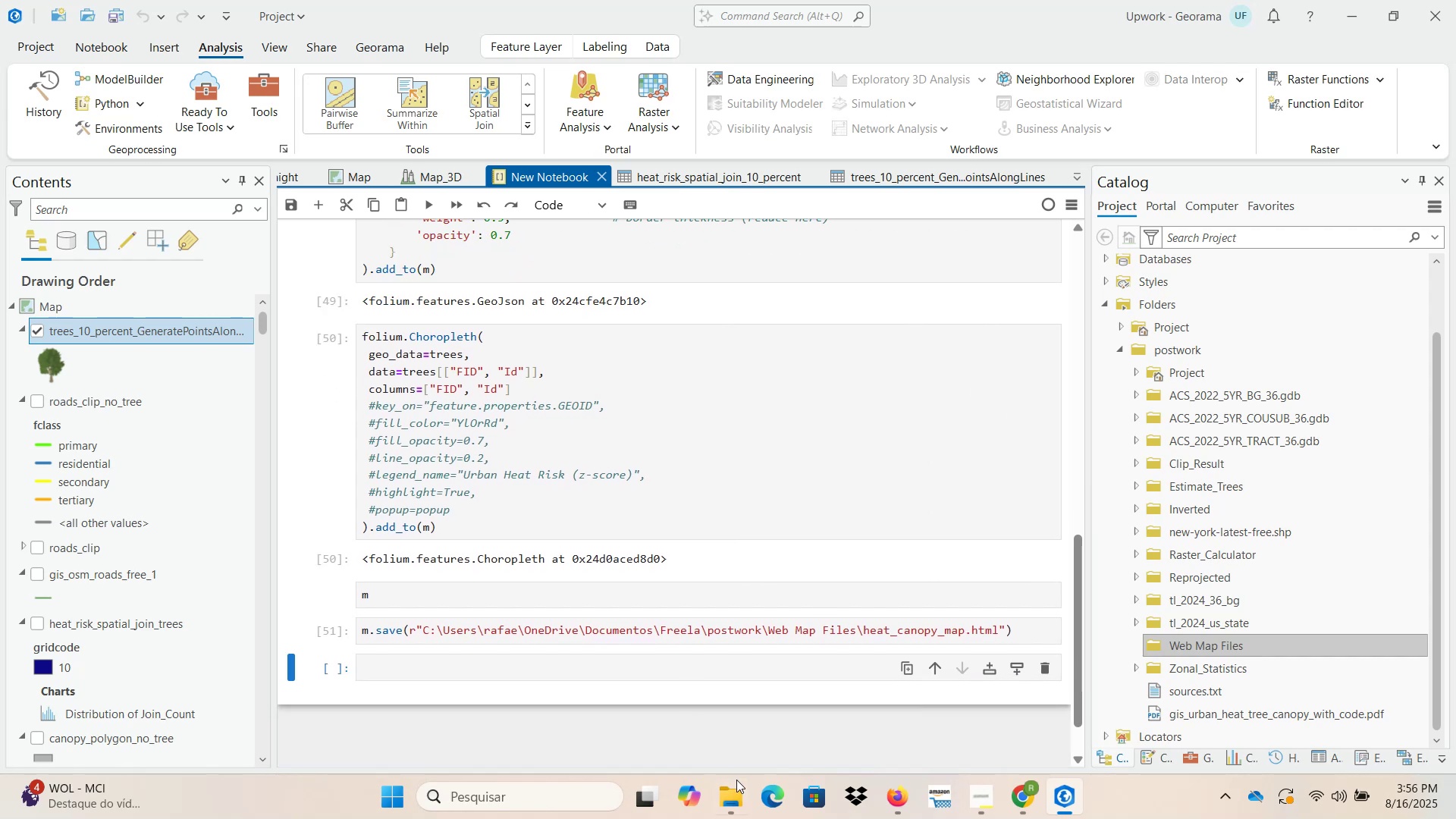 
left_click([737, 799])
 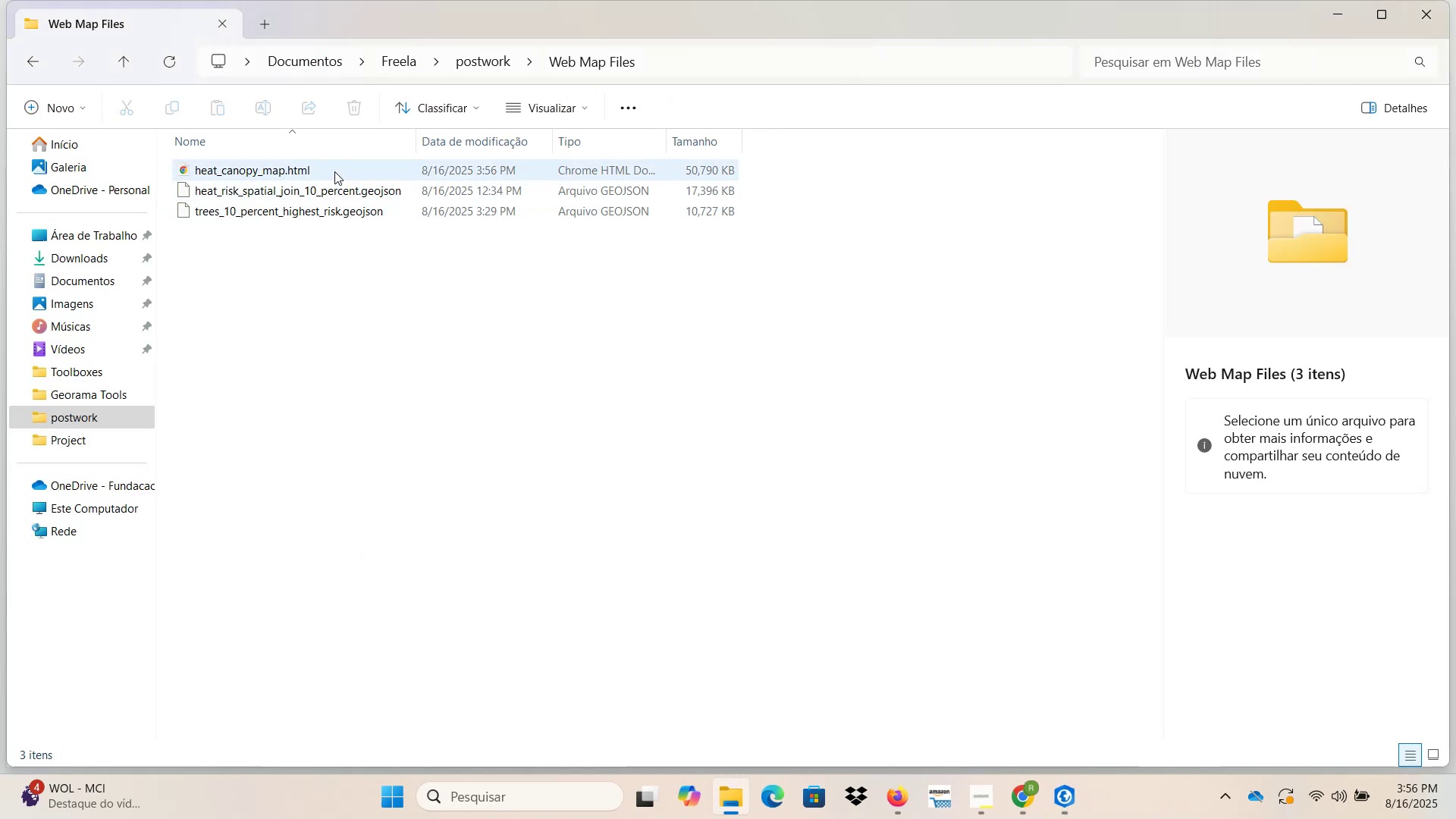 
double_click([334, 171])
 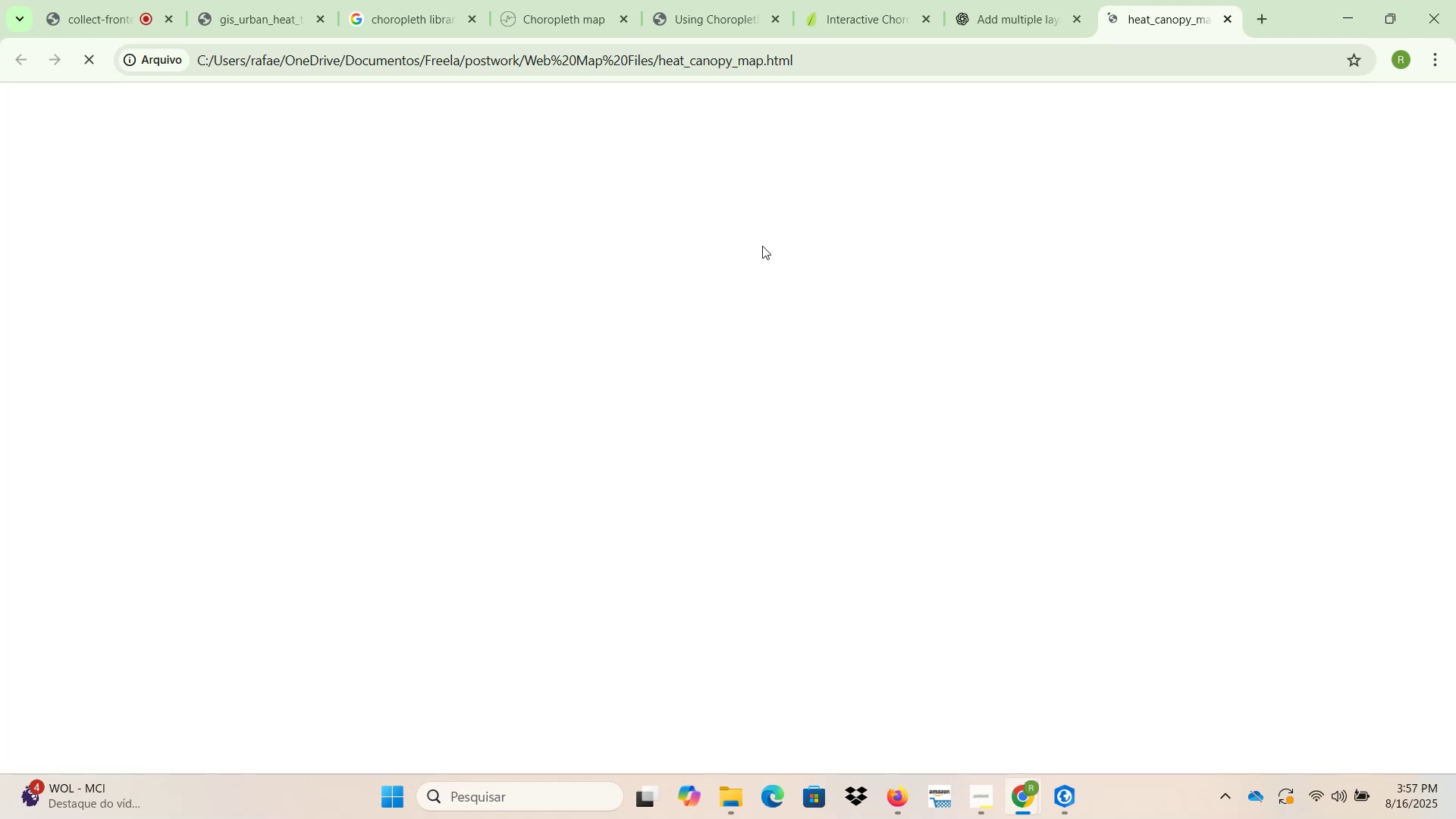 
wait(19.07)
 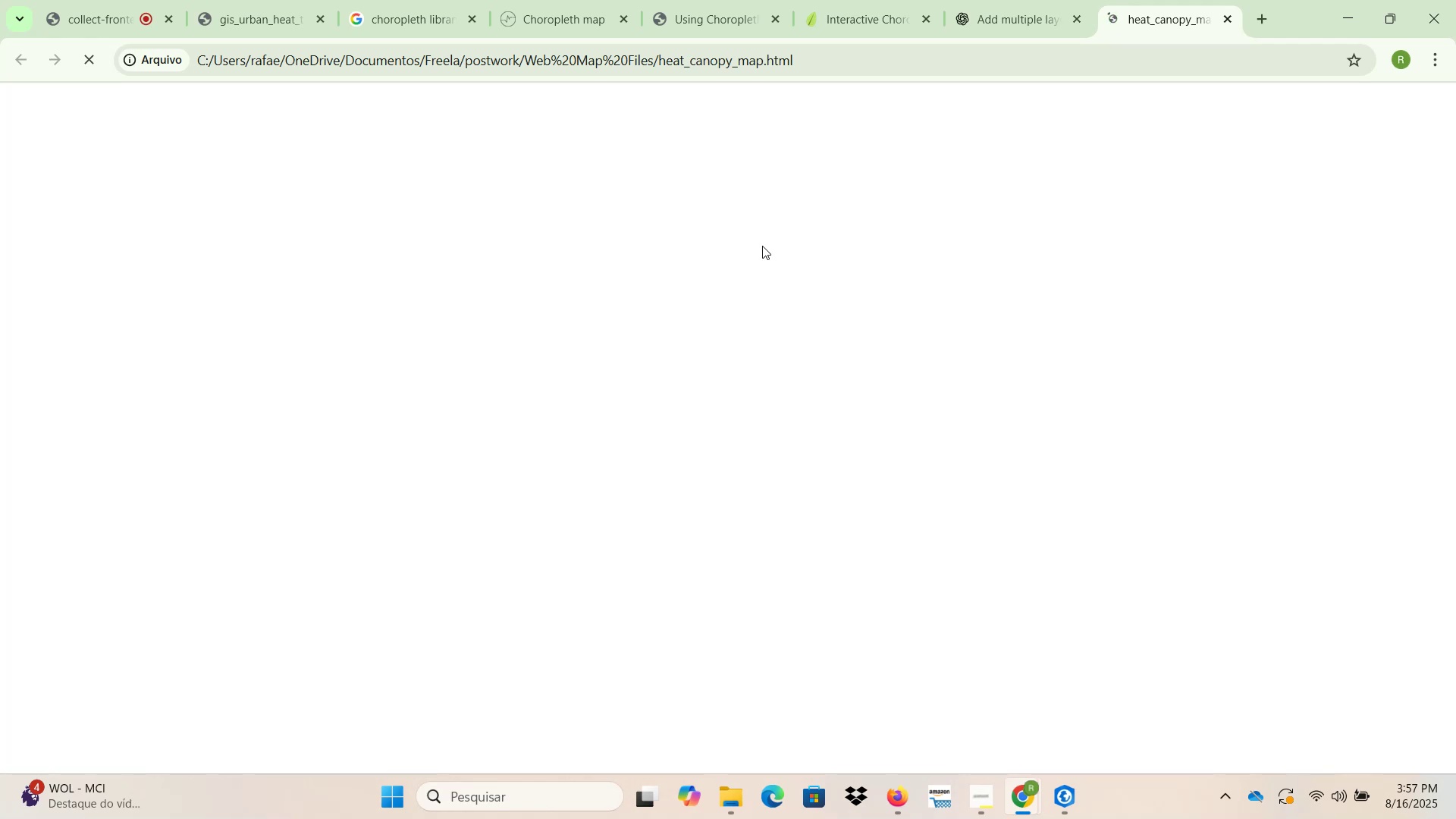 
left_click([783, 280])
 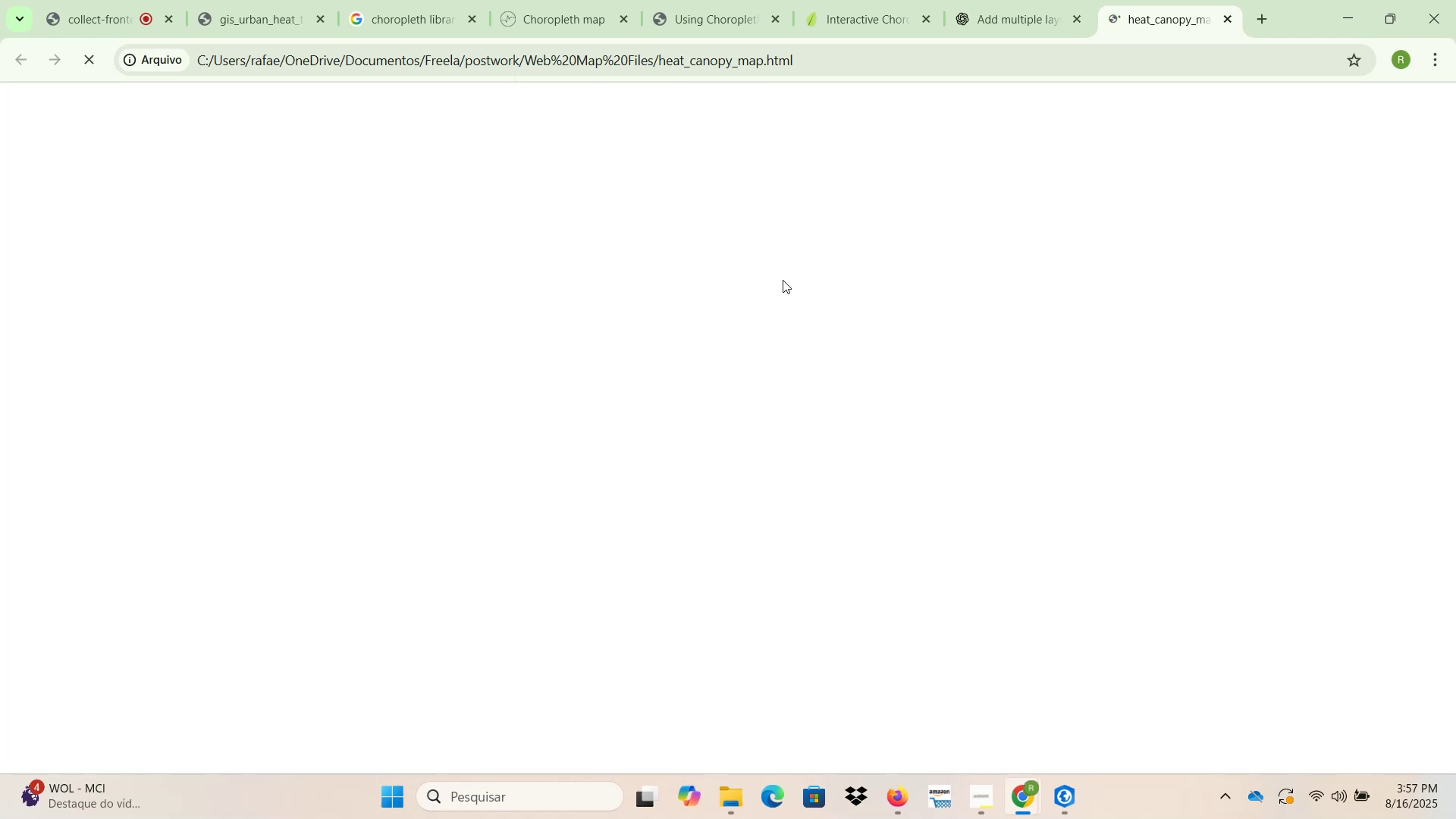 
wait(6.01)
 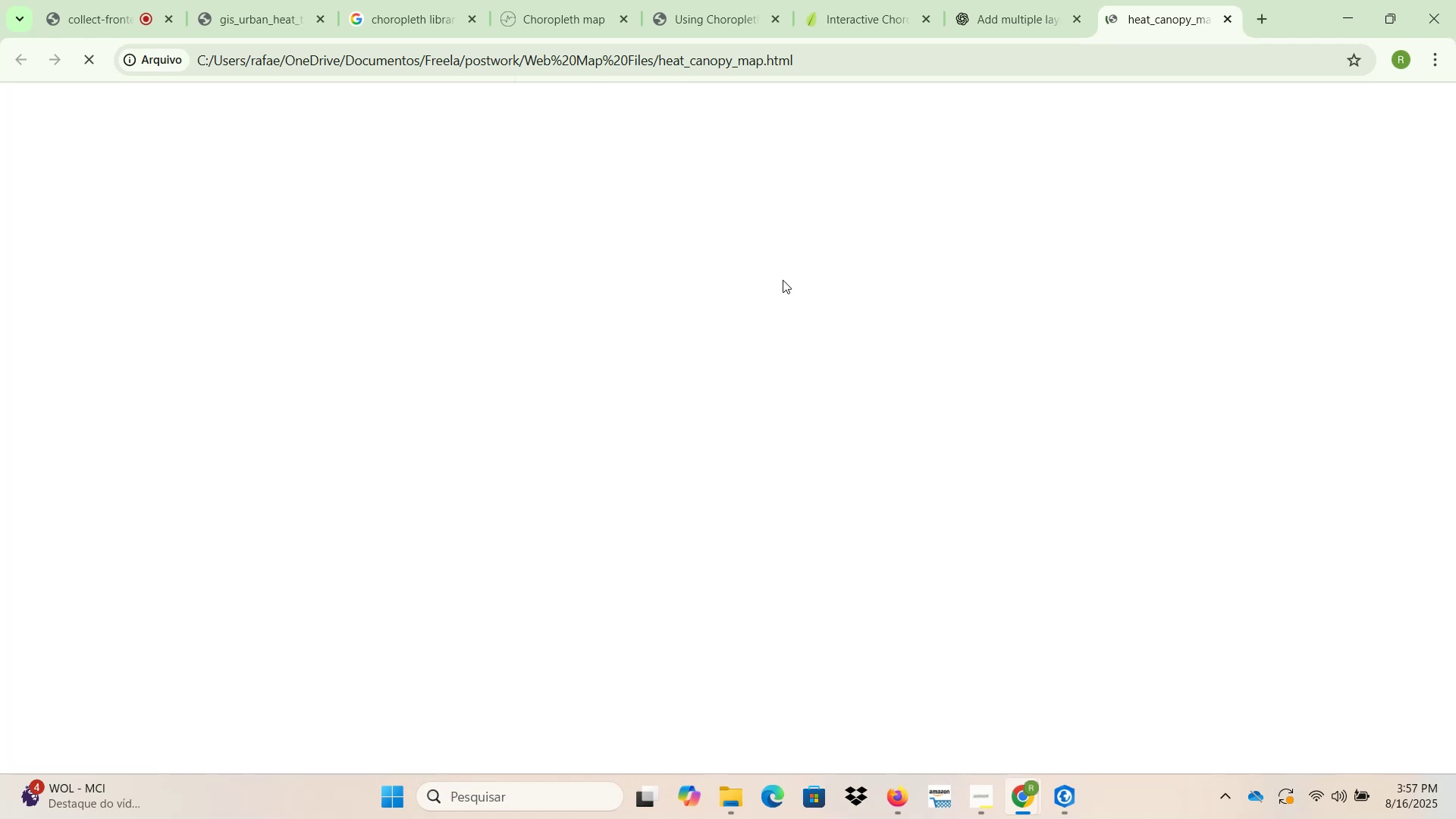 
left_click([630, 17])
 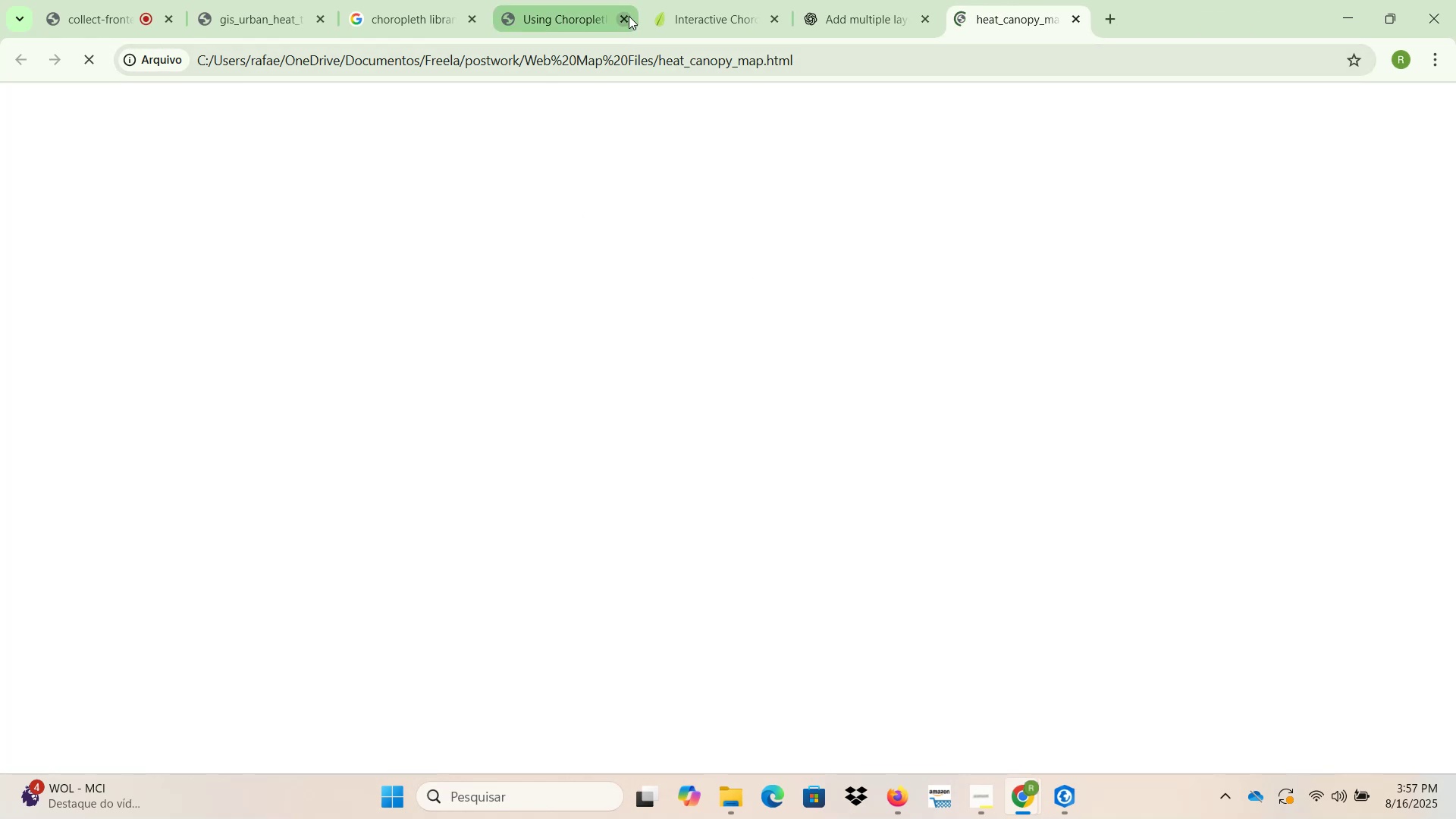 
left_click([628, 16])
 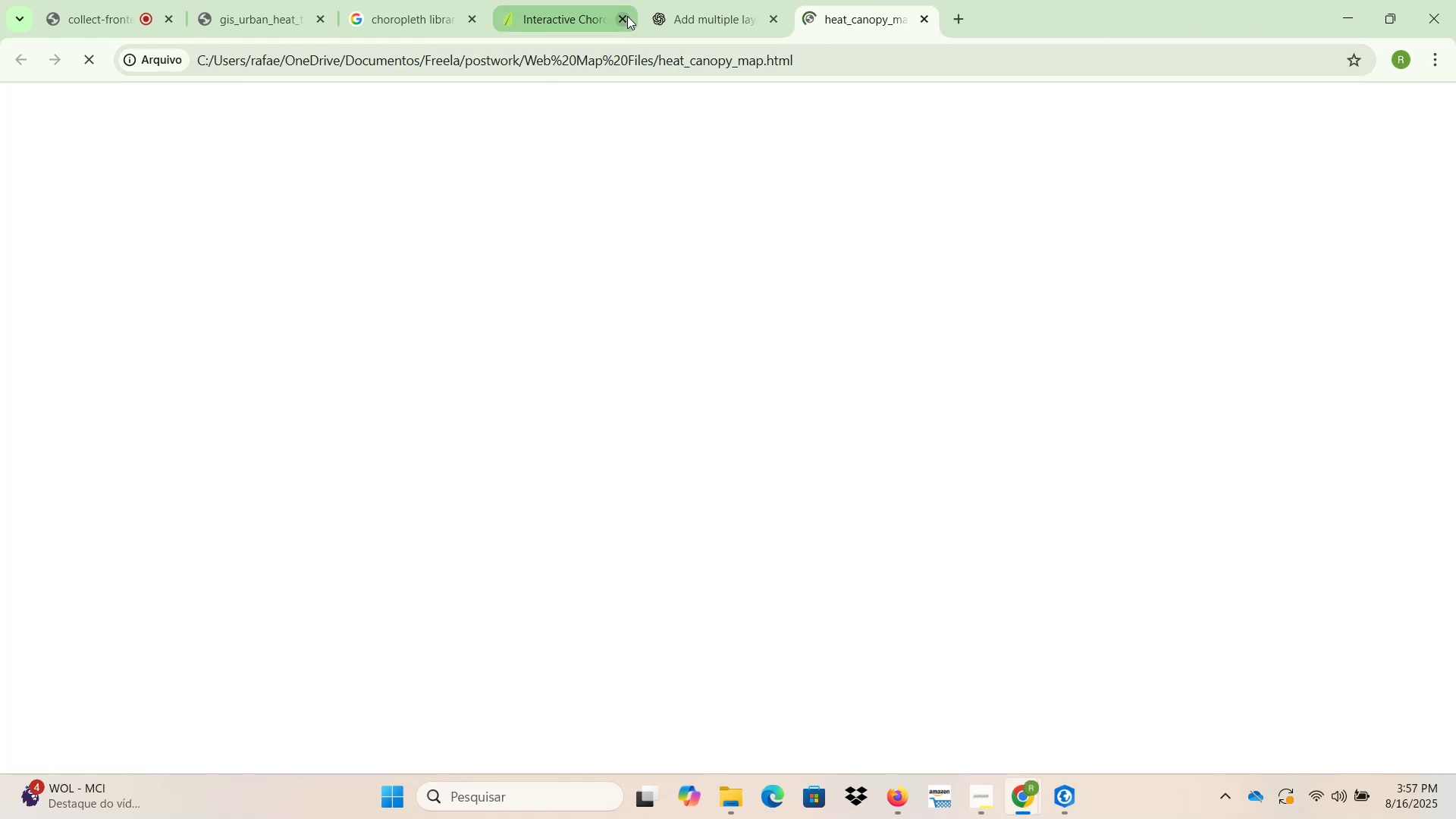 
left_click([627, 16])
 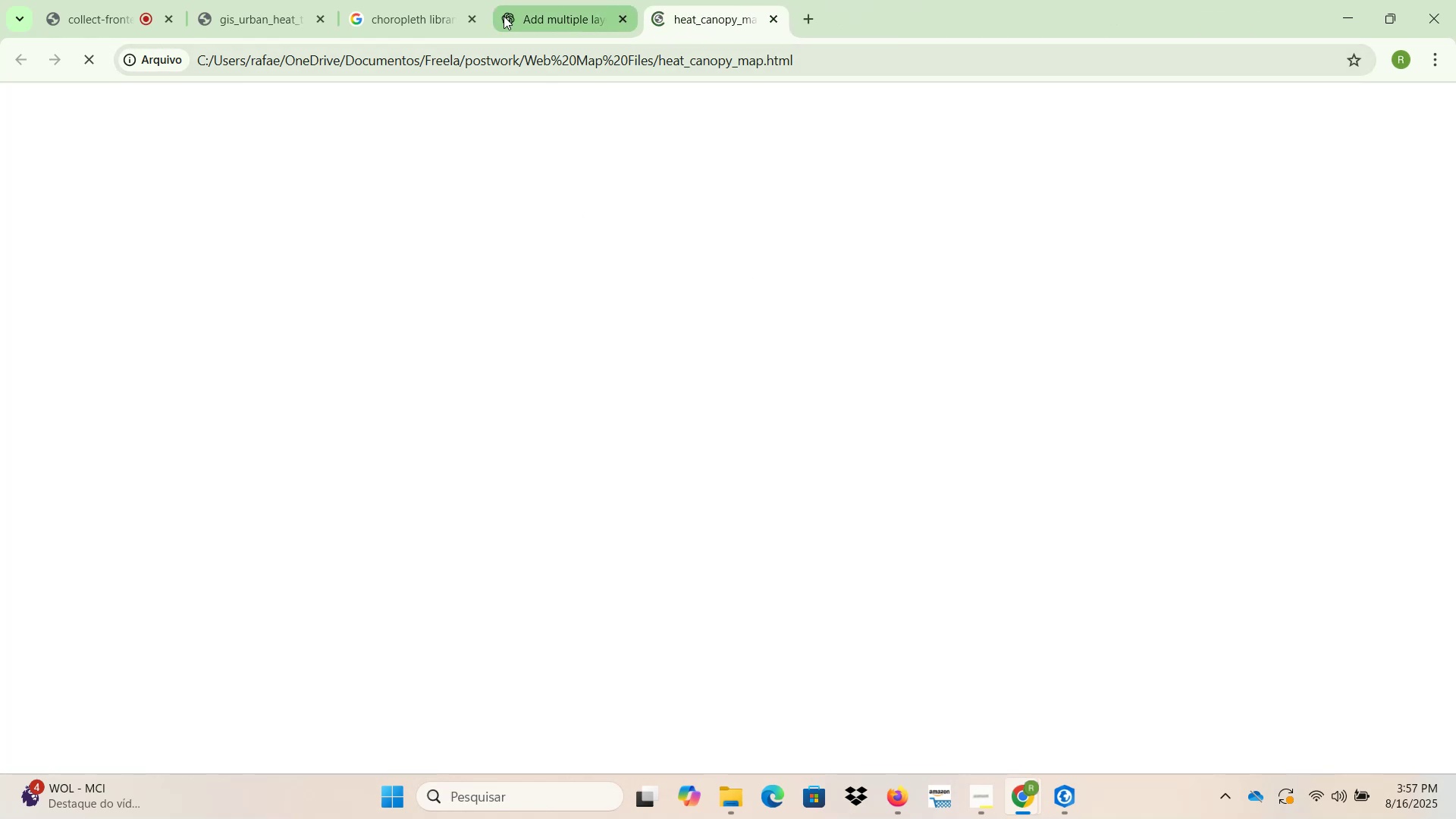 
left_click([469, 24])
 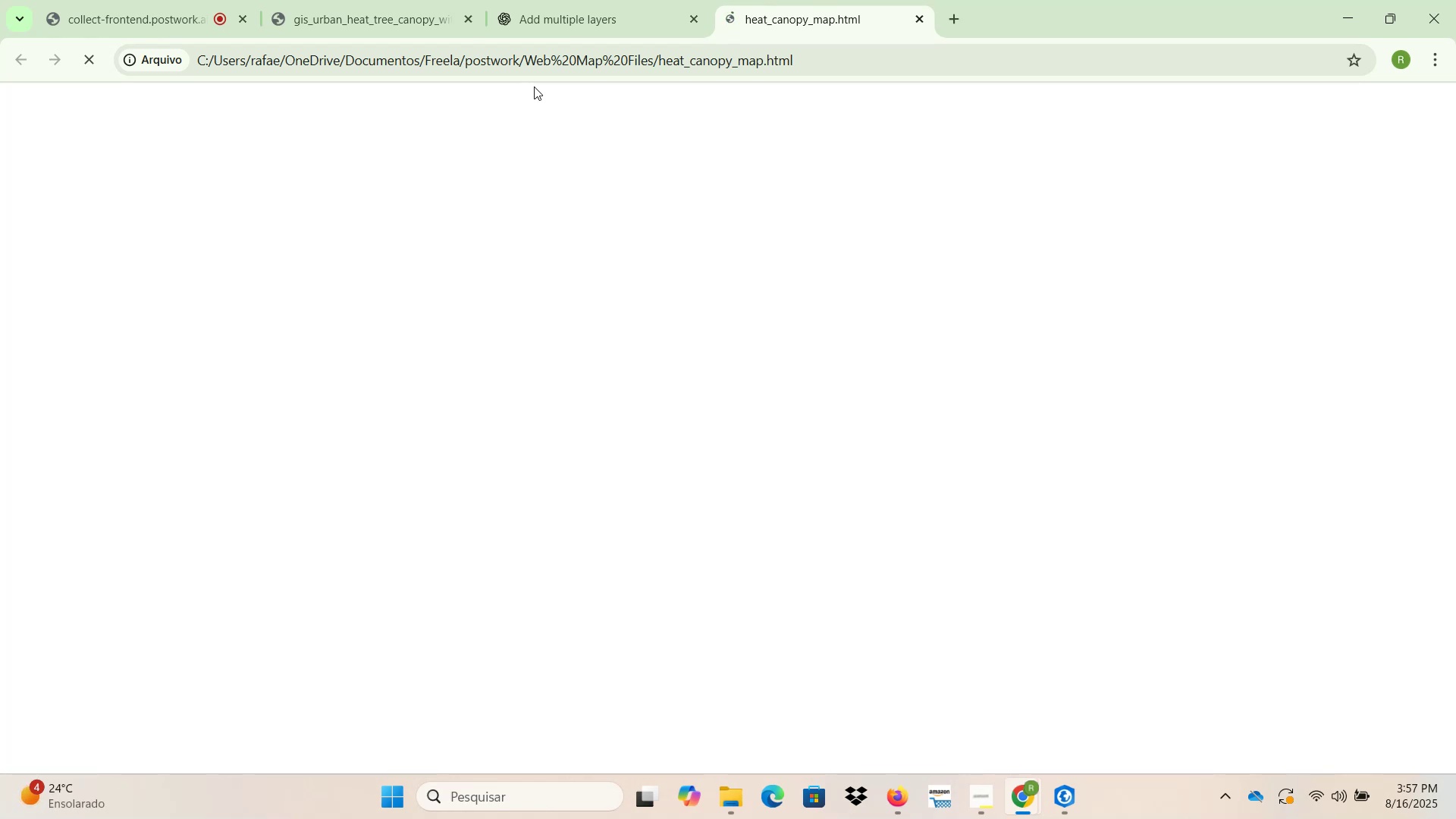 
wait(10.8)
 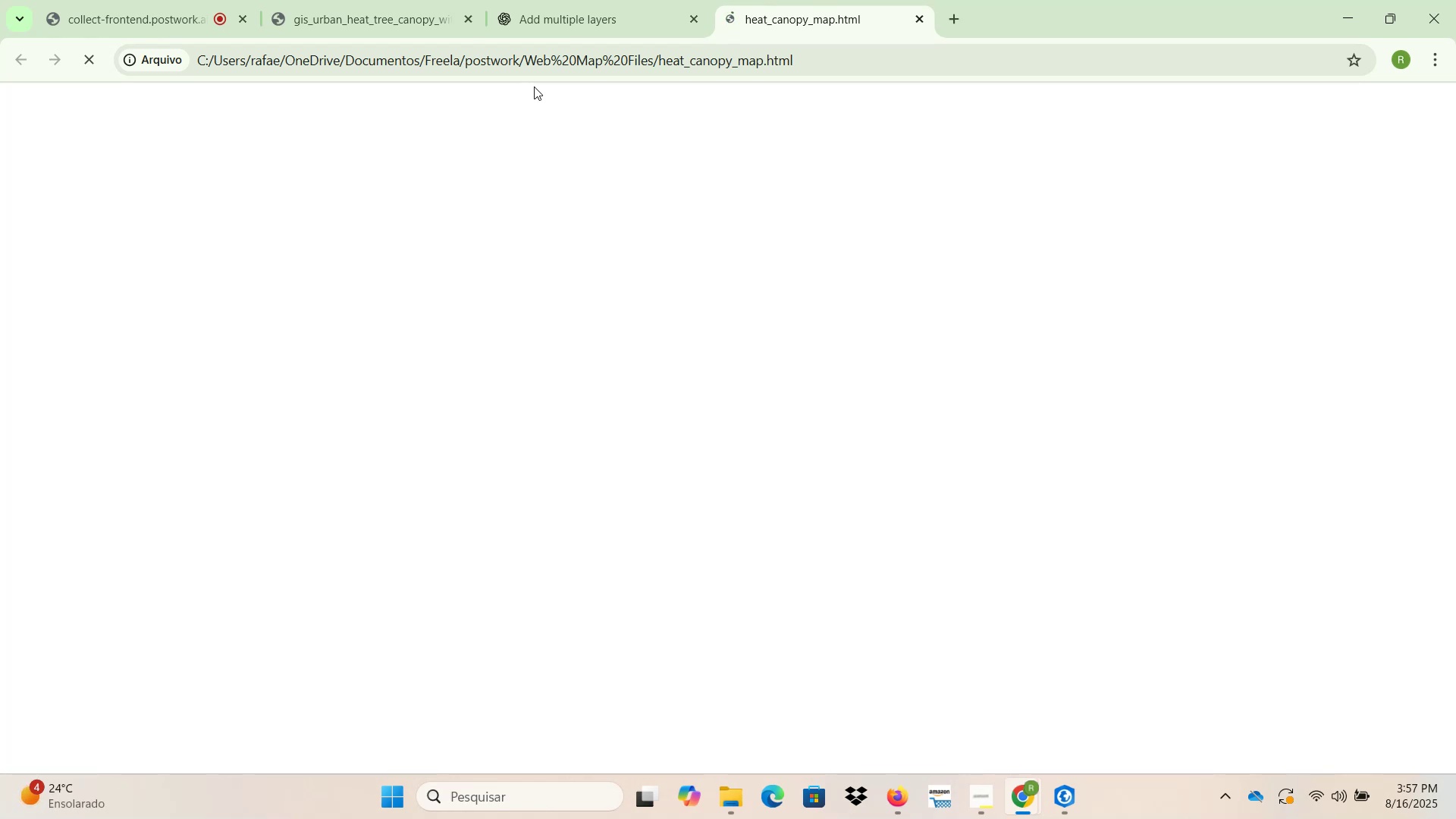 
left_click([1059, 814])
 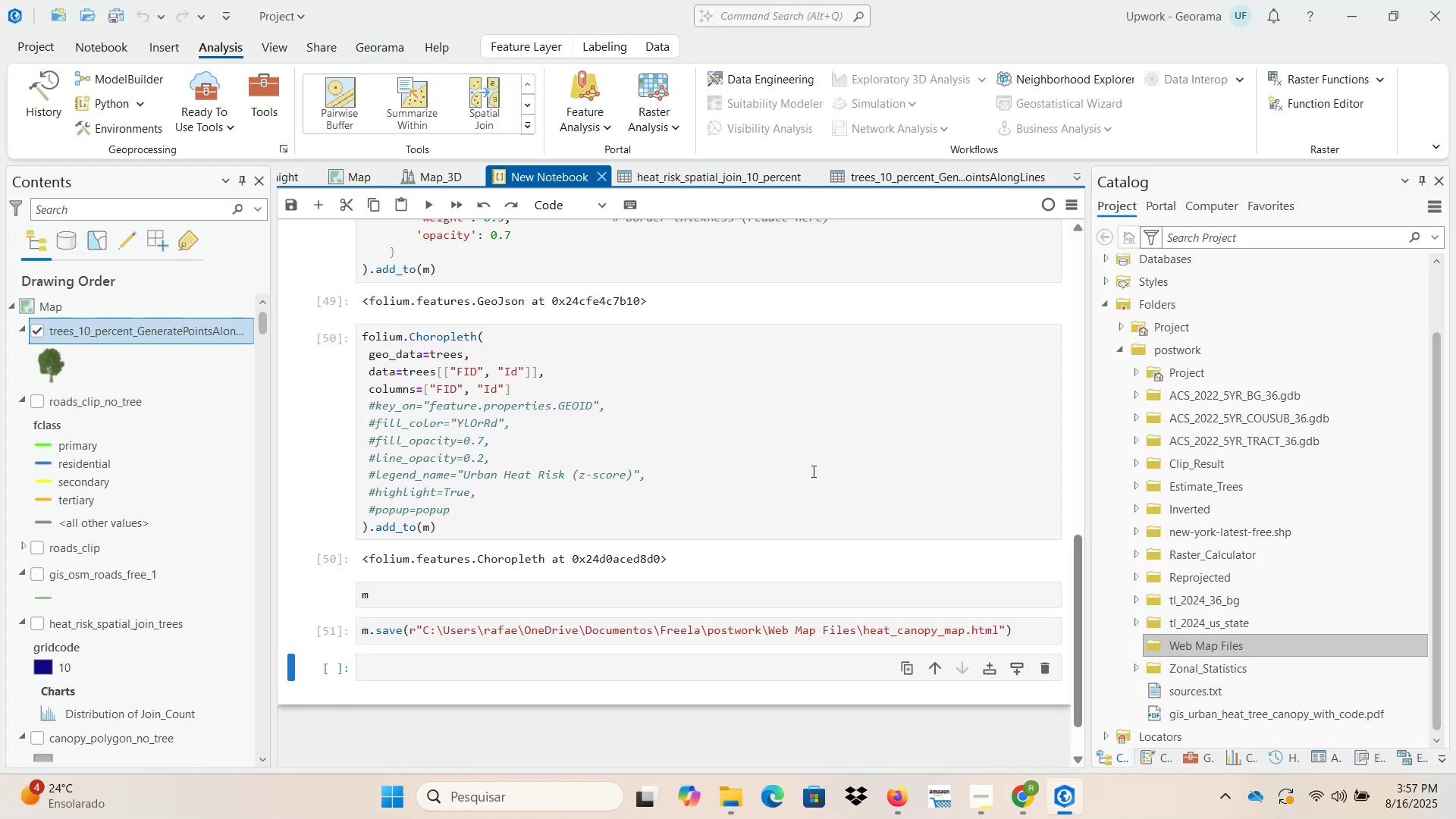 
scroll: coordinate [808, 517], scroll_direction: none, amount: 0.0
 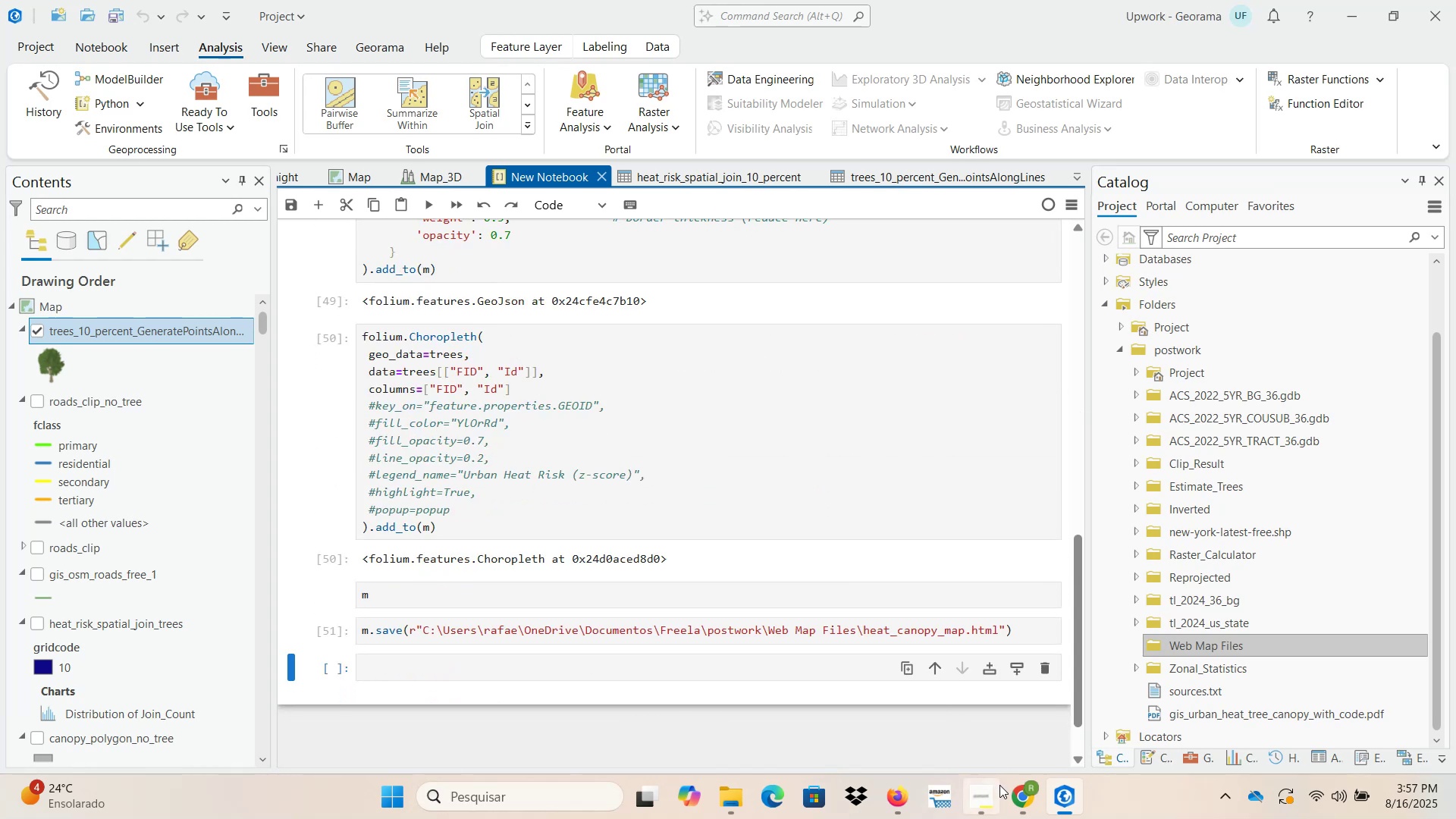 
left_click([1025, 799])
 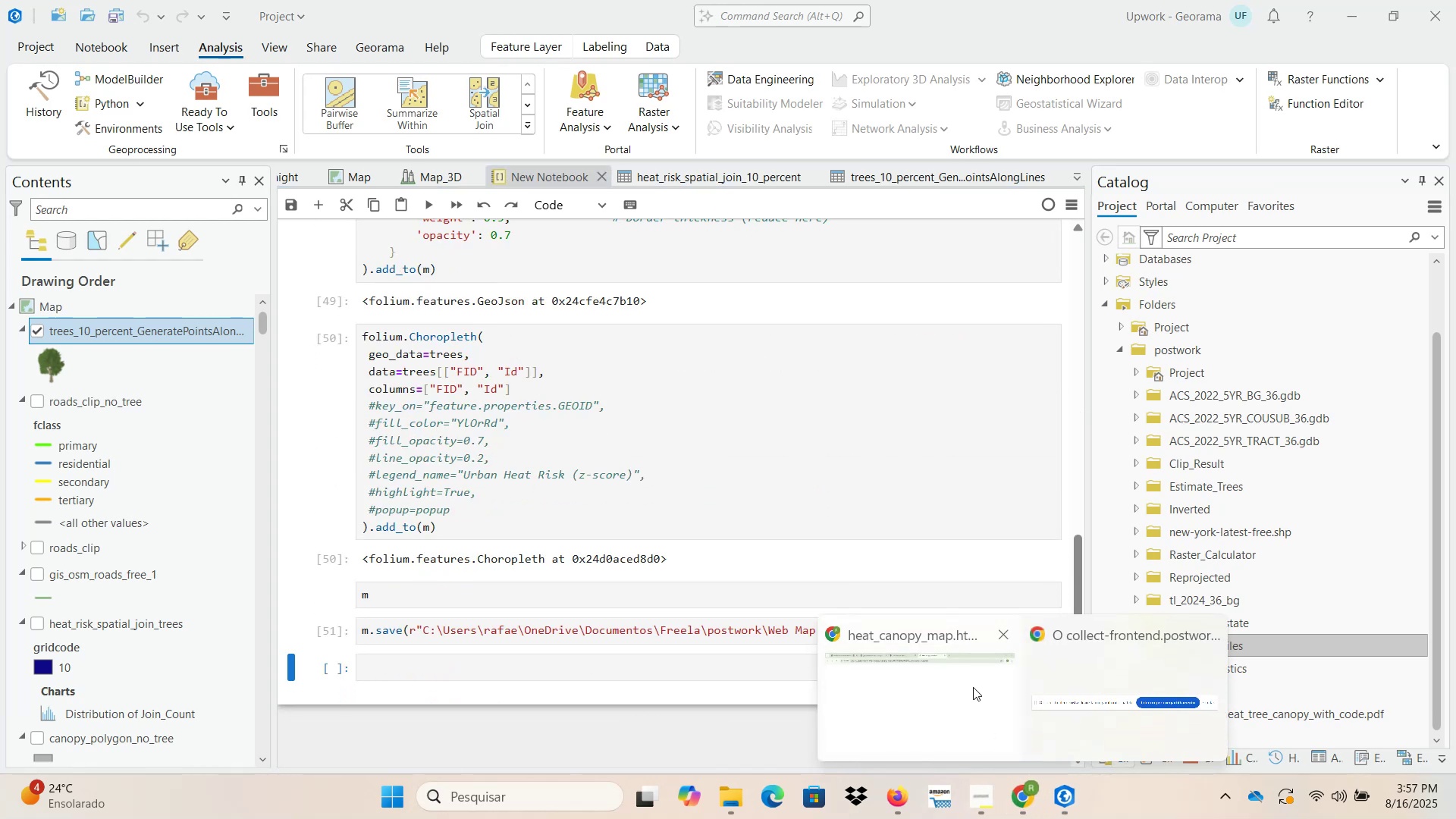 
left_click([965, 668])
 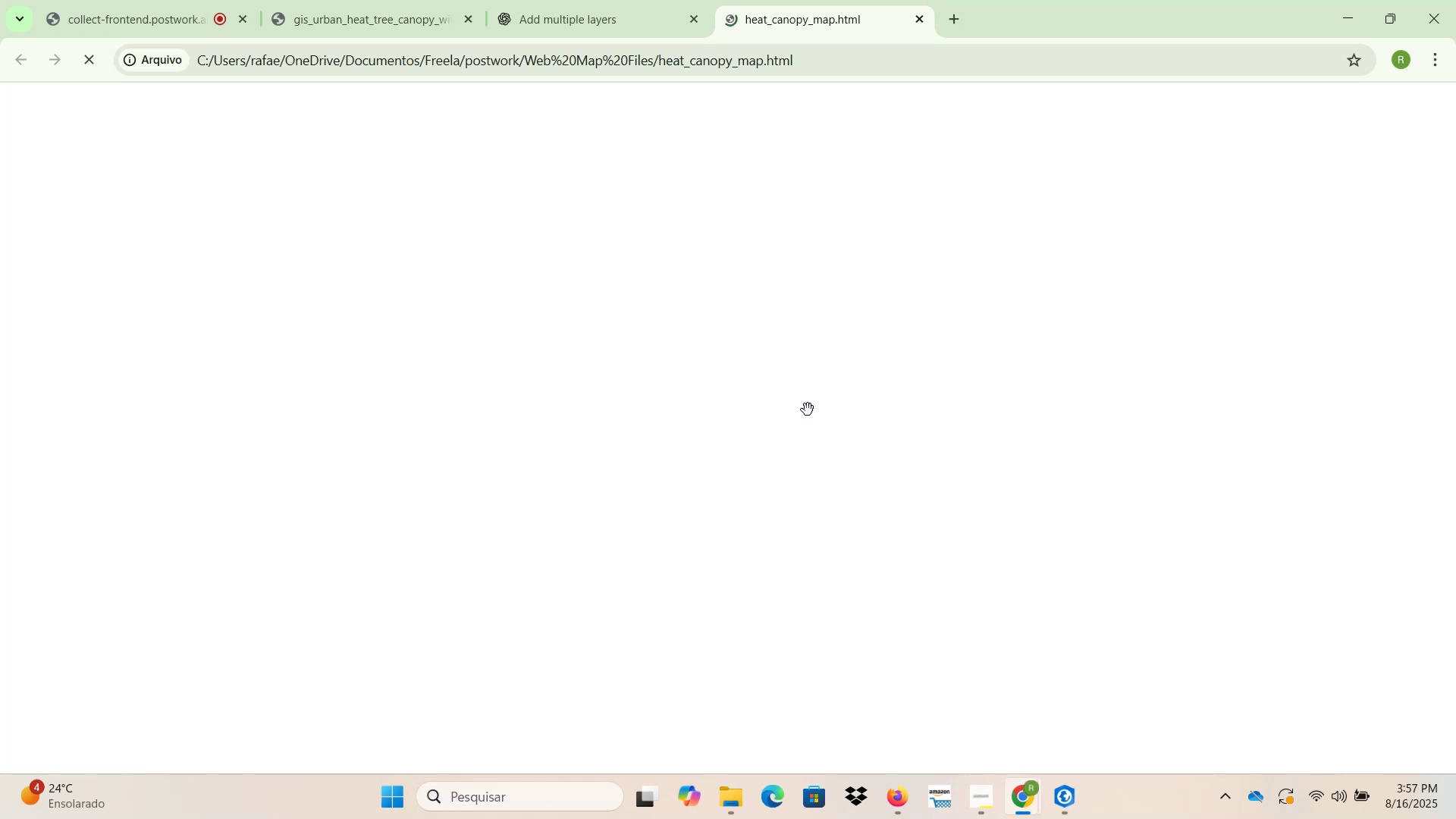 
wait(16.71)
 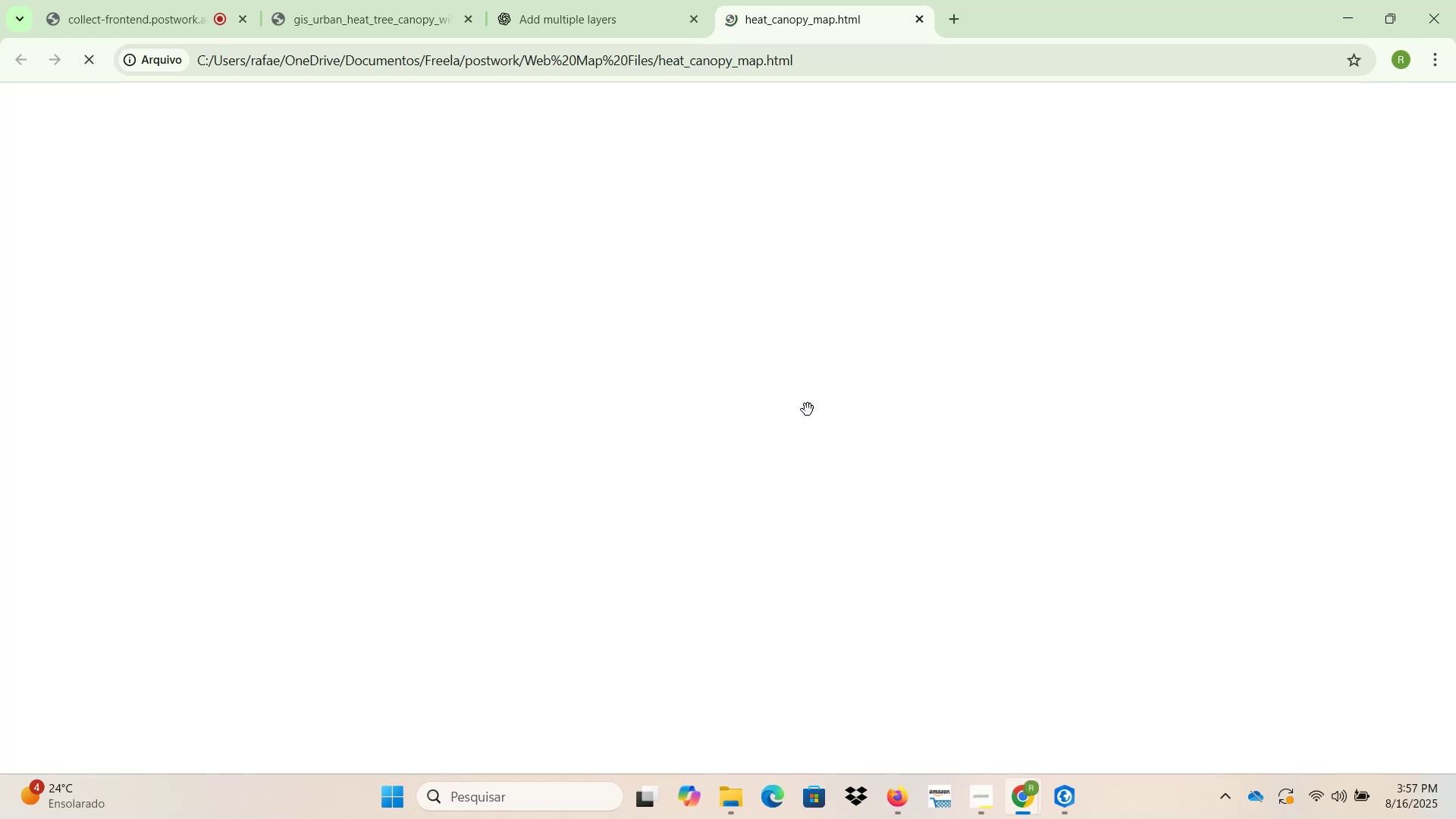 
left_click([759, 275])
 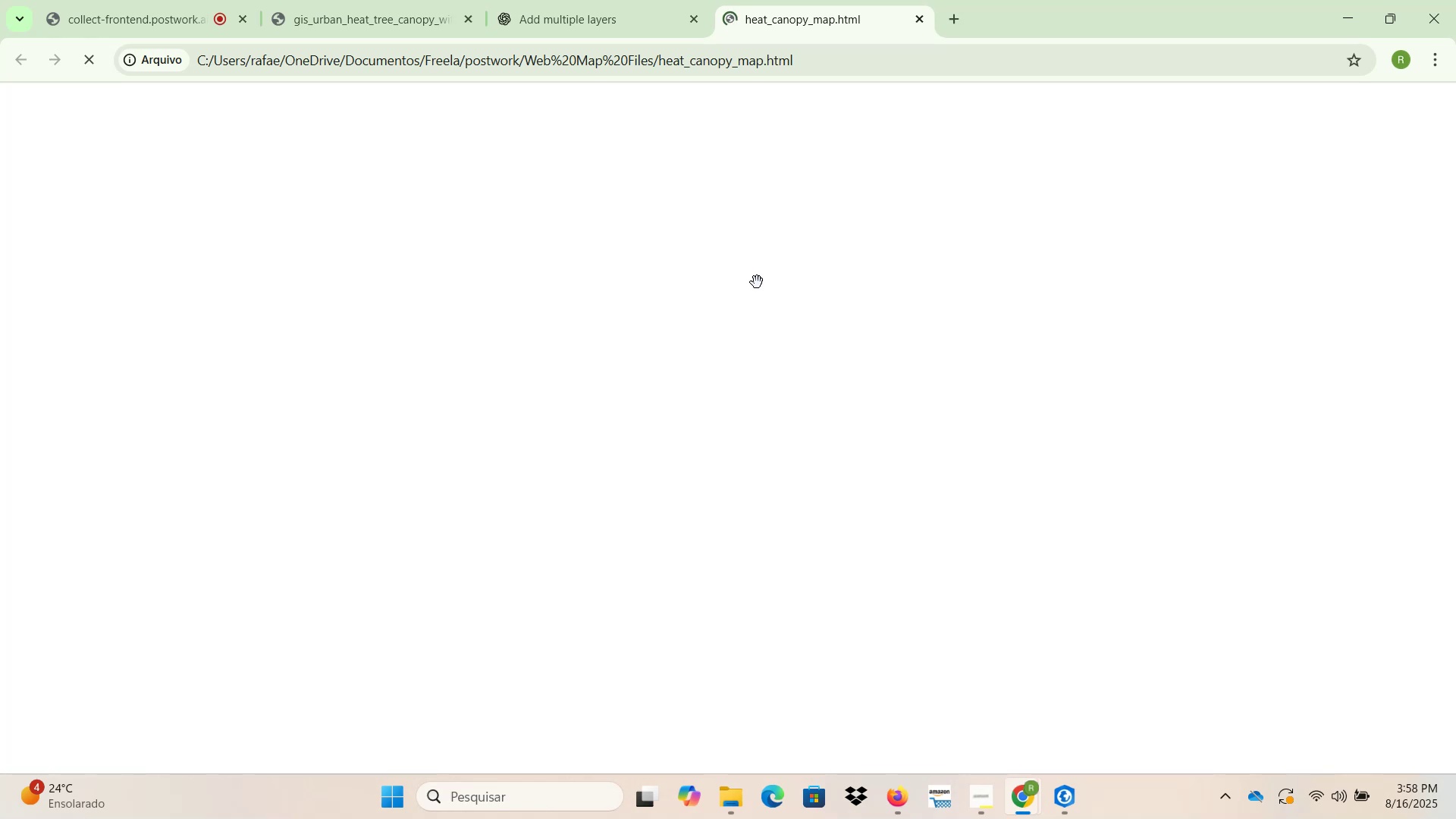 
wait(33.9)
 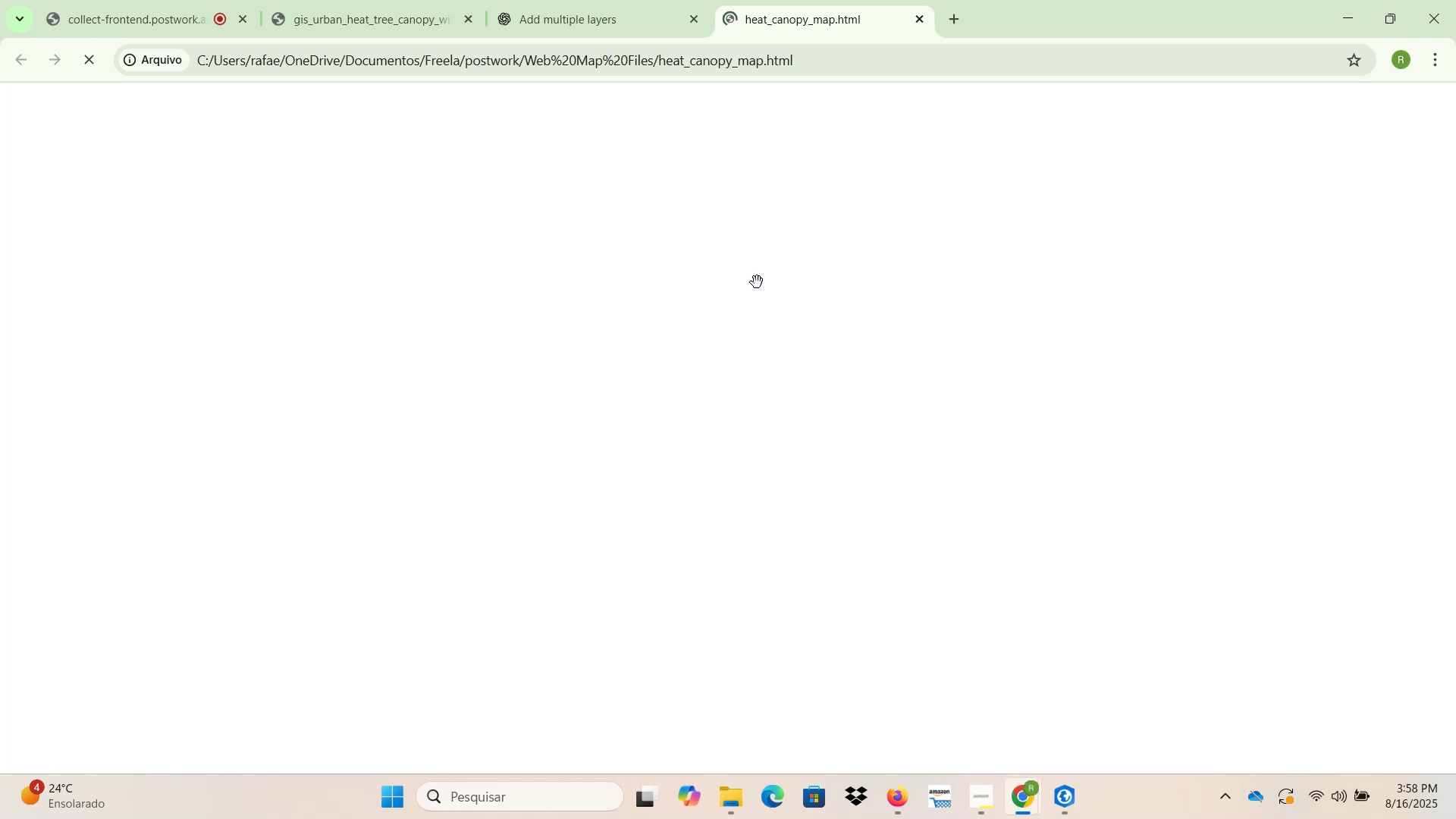 
left_click([768, 278])
 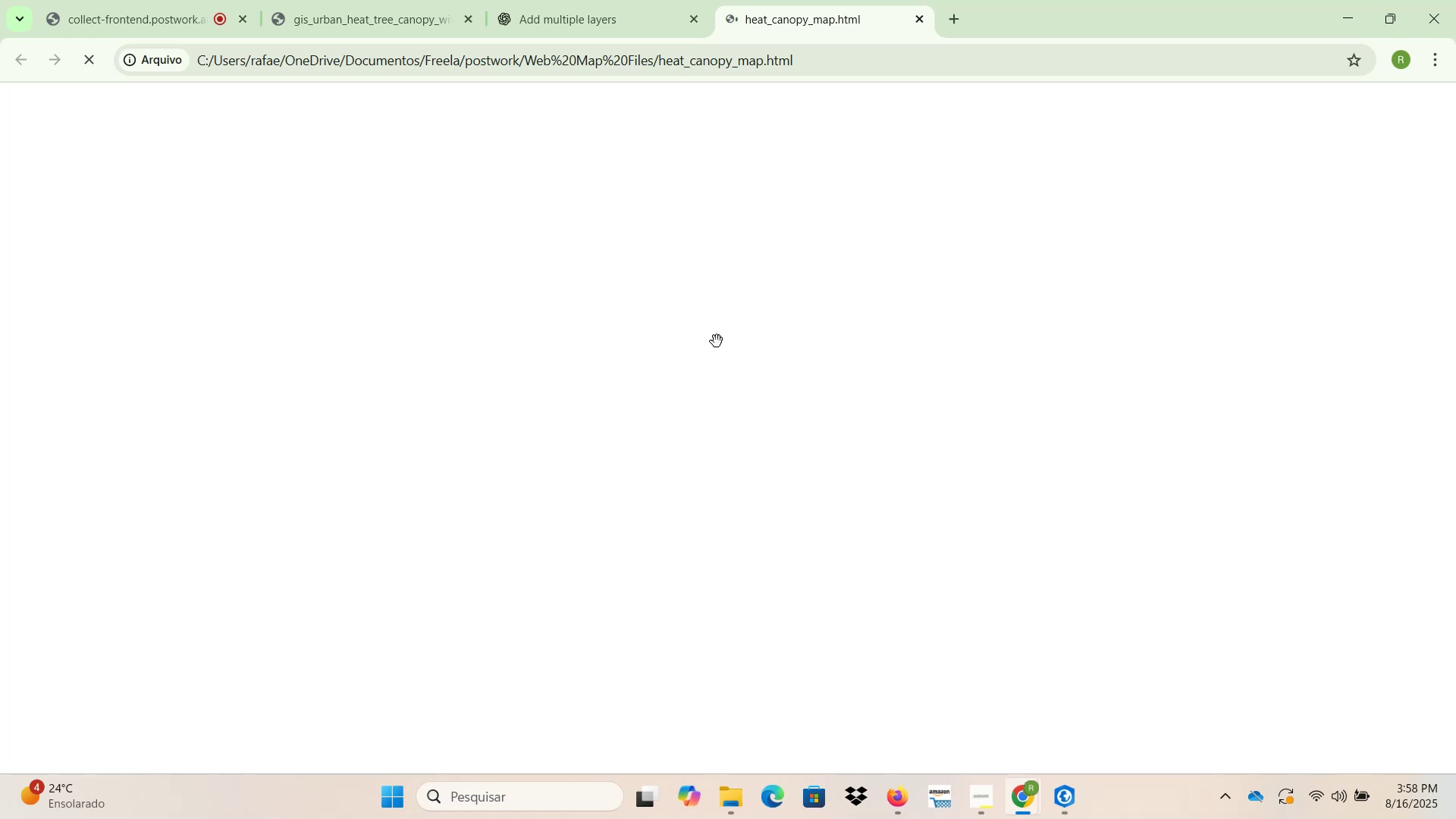 
wait(17.62)
 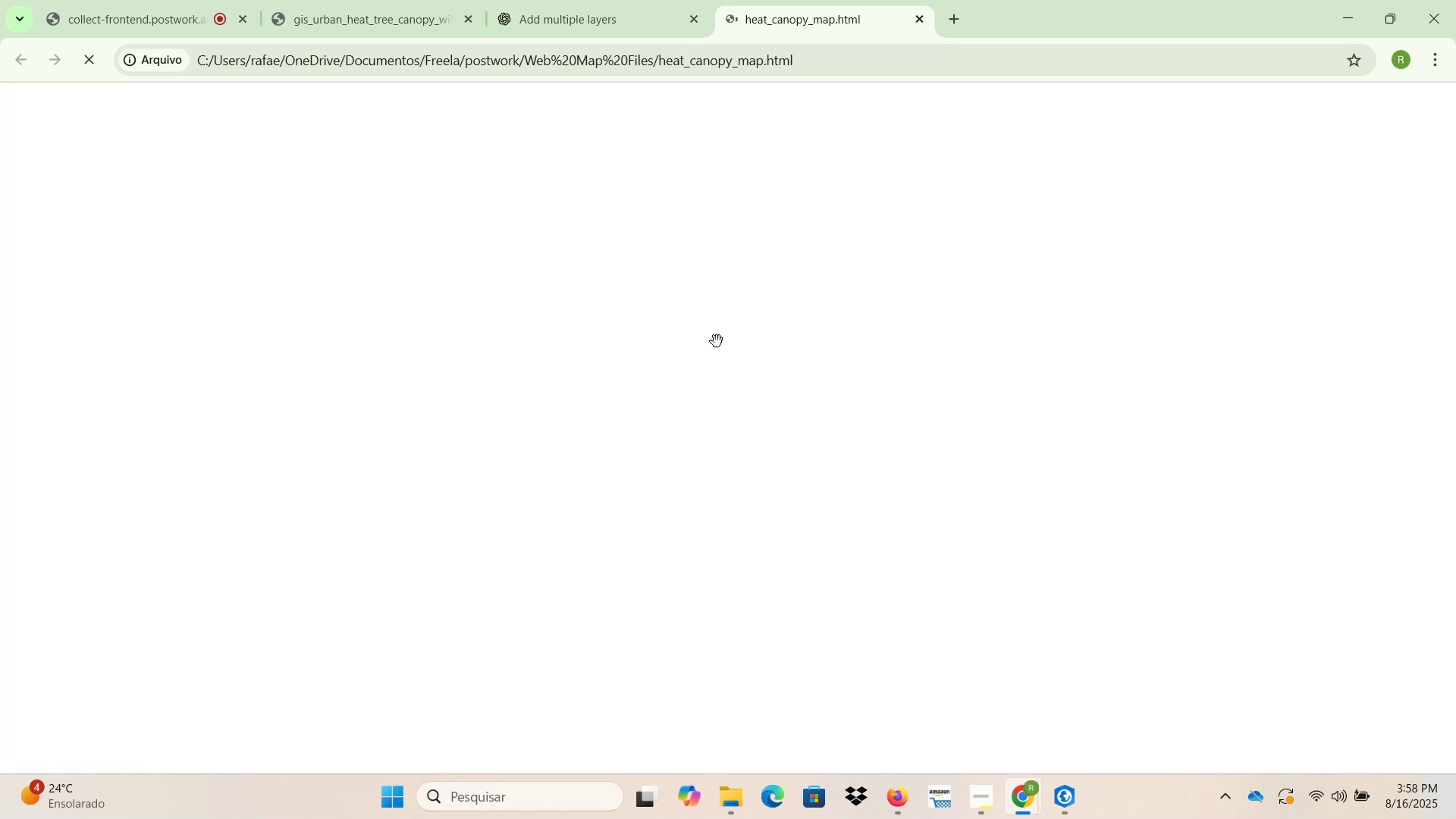 
scroll: coordinate [754, 444], scroll_direction: up, amount: 6.0
 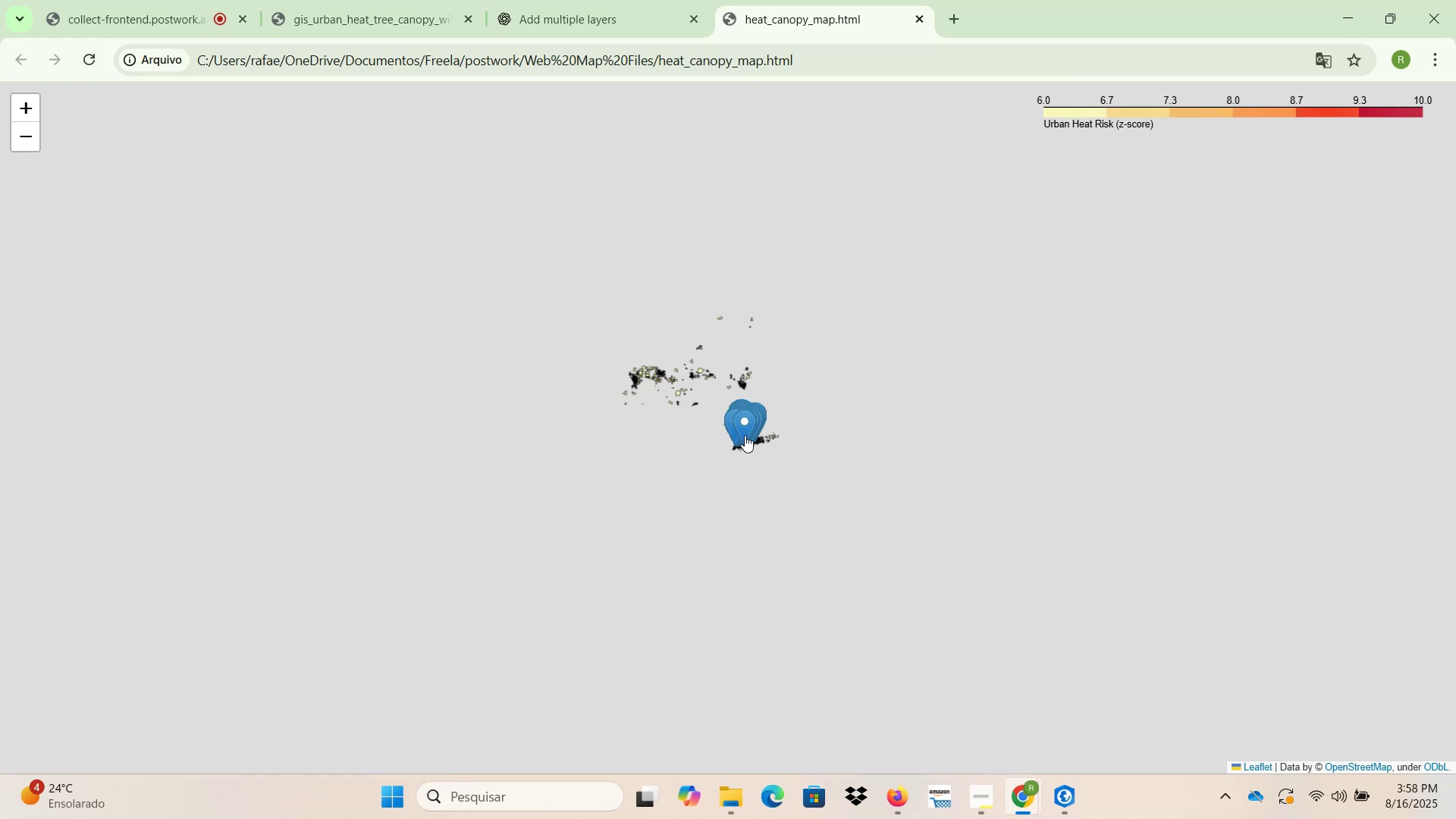 
wait(5.82)
 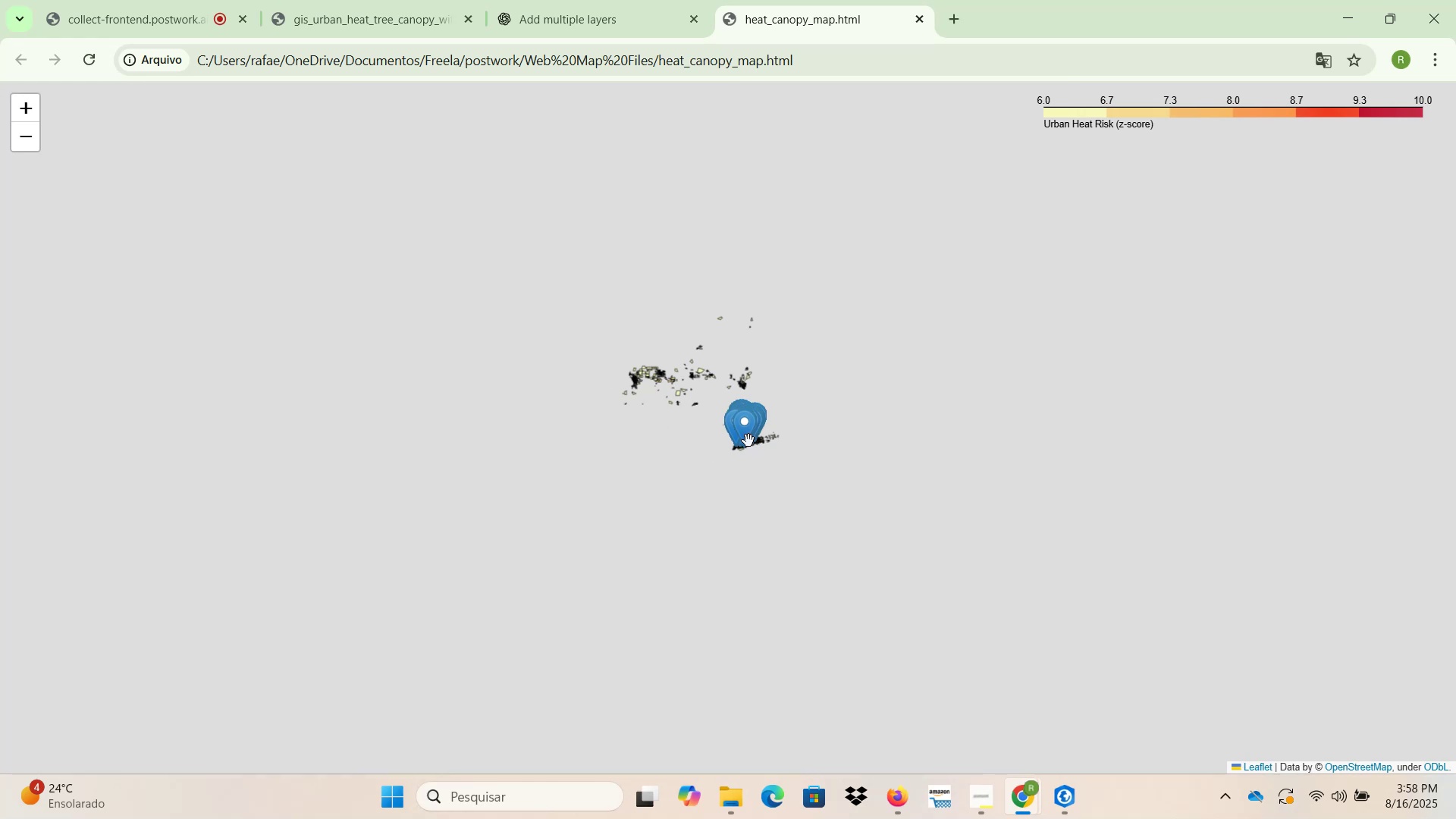 
scroll: coordinate [745, 443], scroll_direction: up, amount: 3.0
 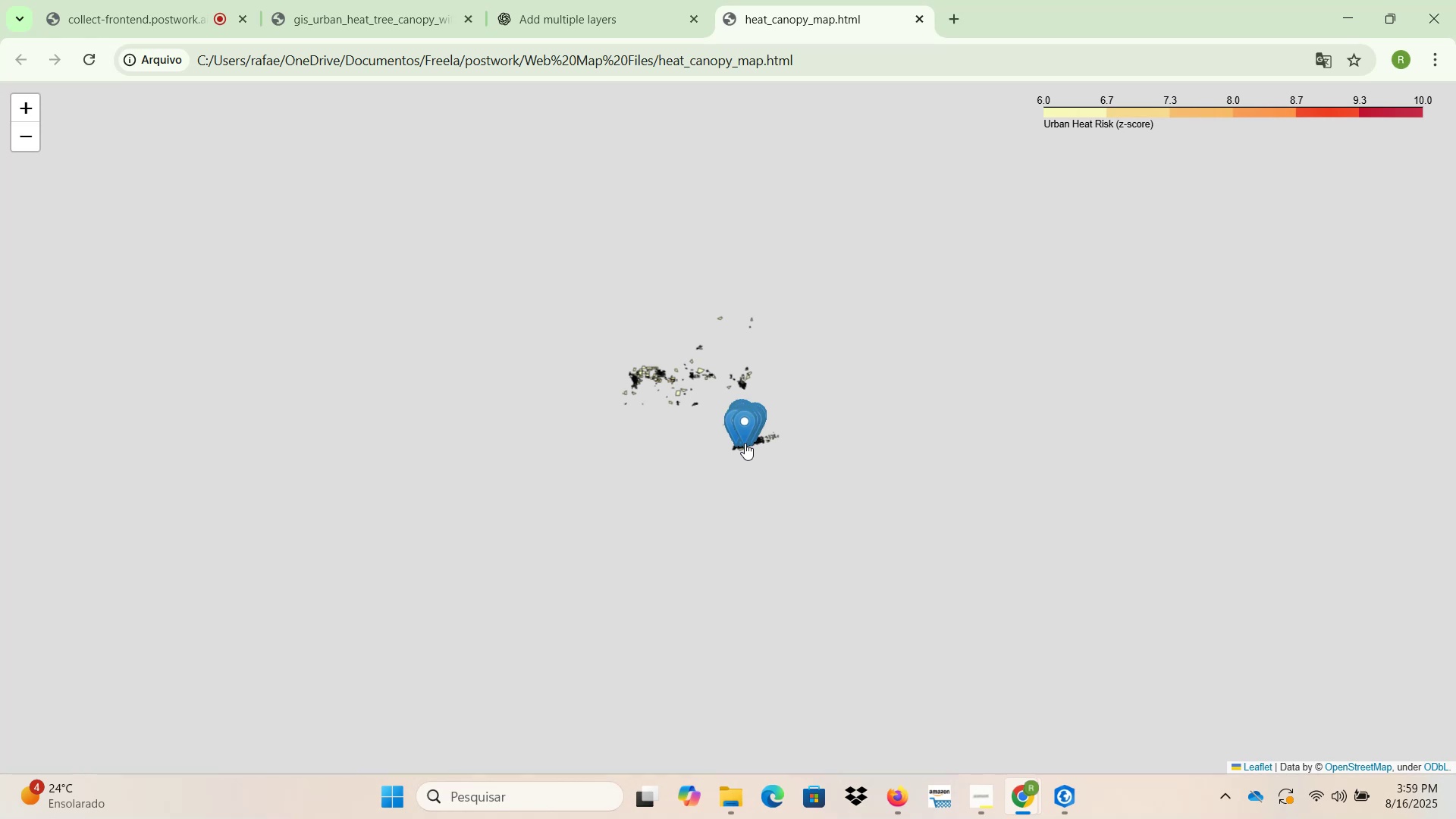 
wait(12.35)
 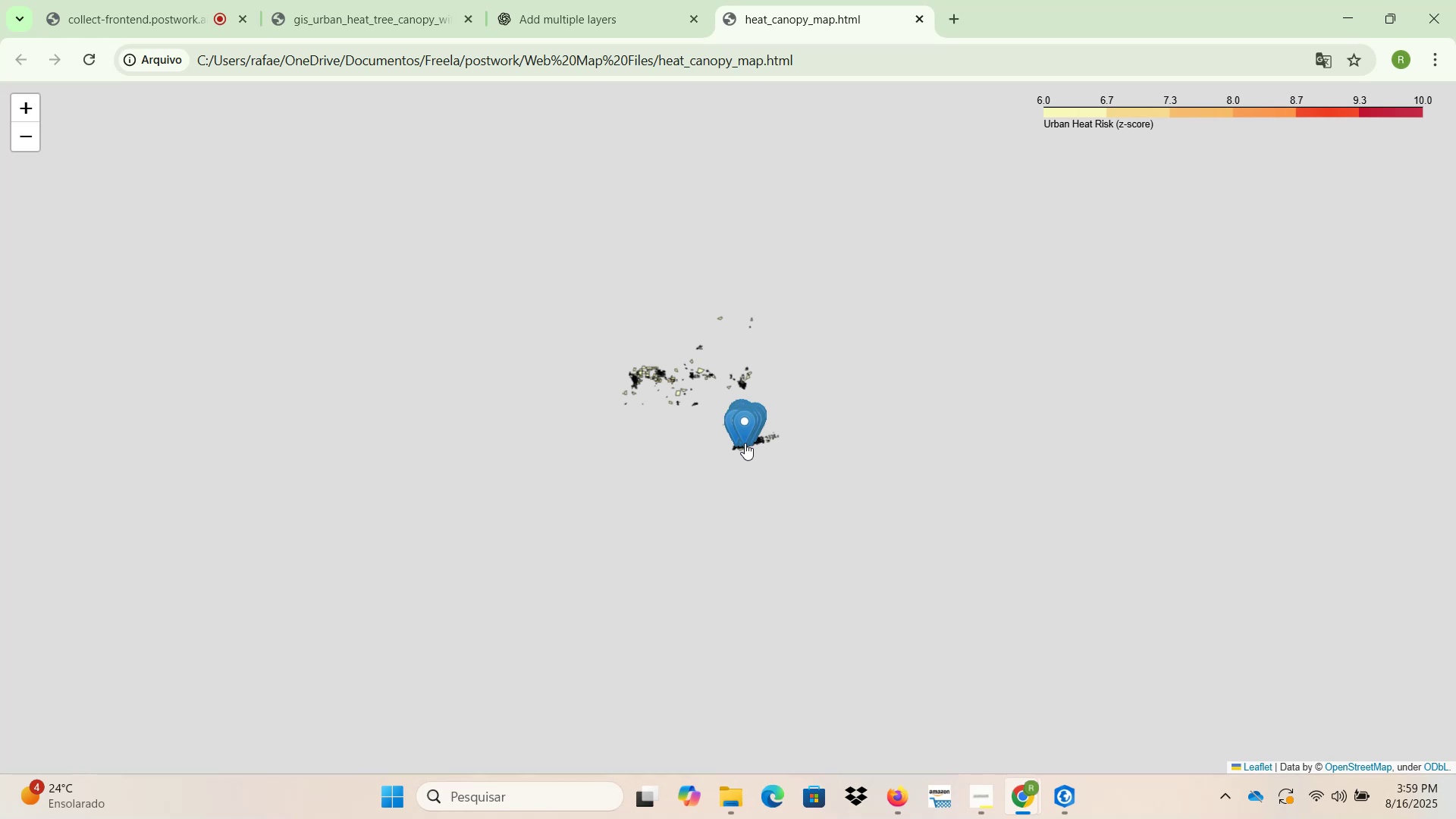 
left_click([22, 105])
 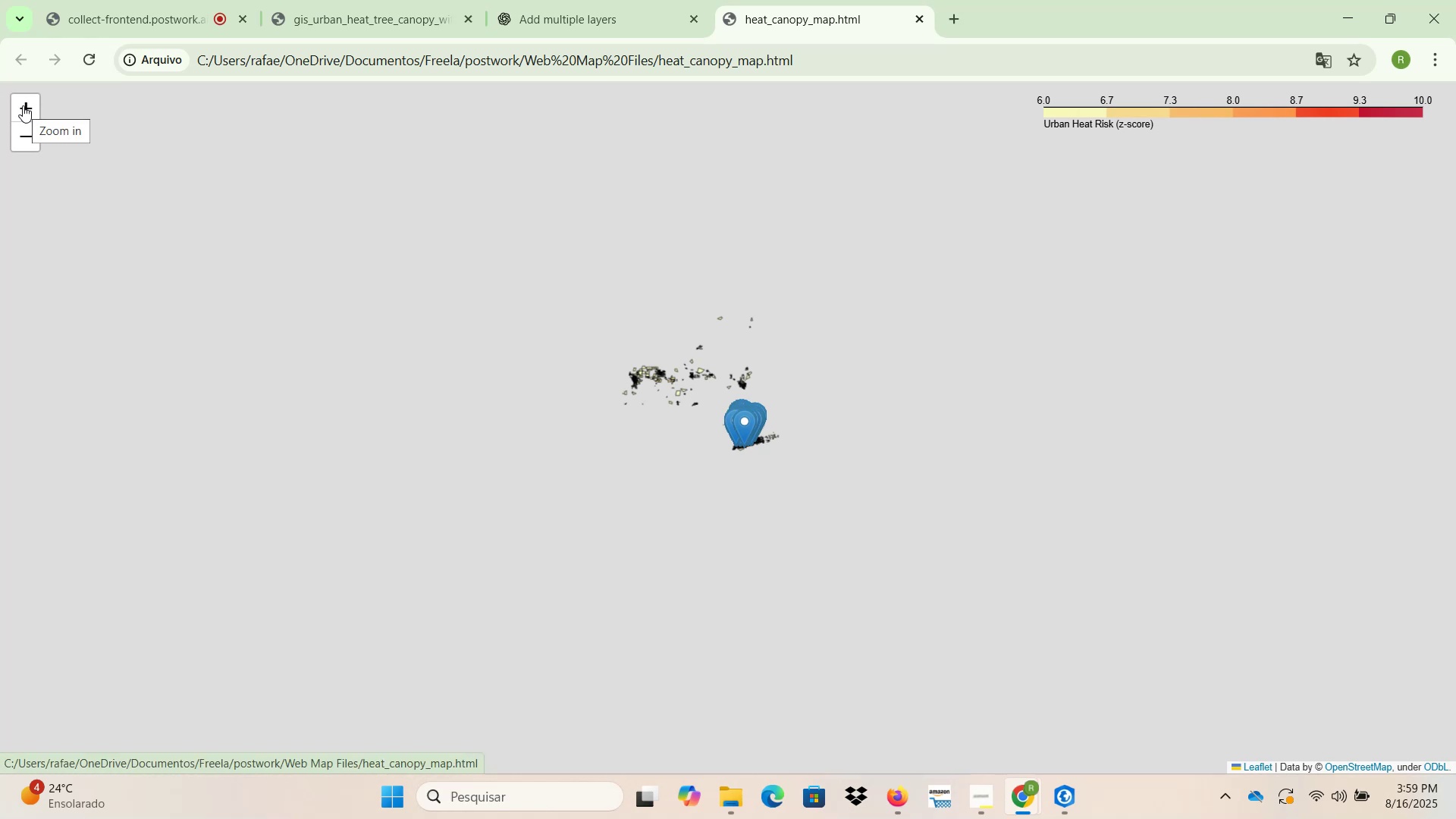 
wait(11.64)
 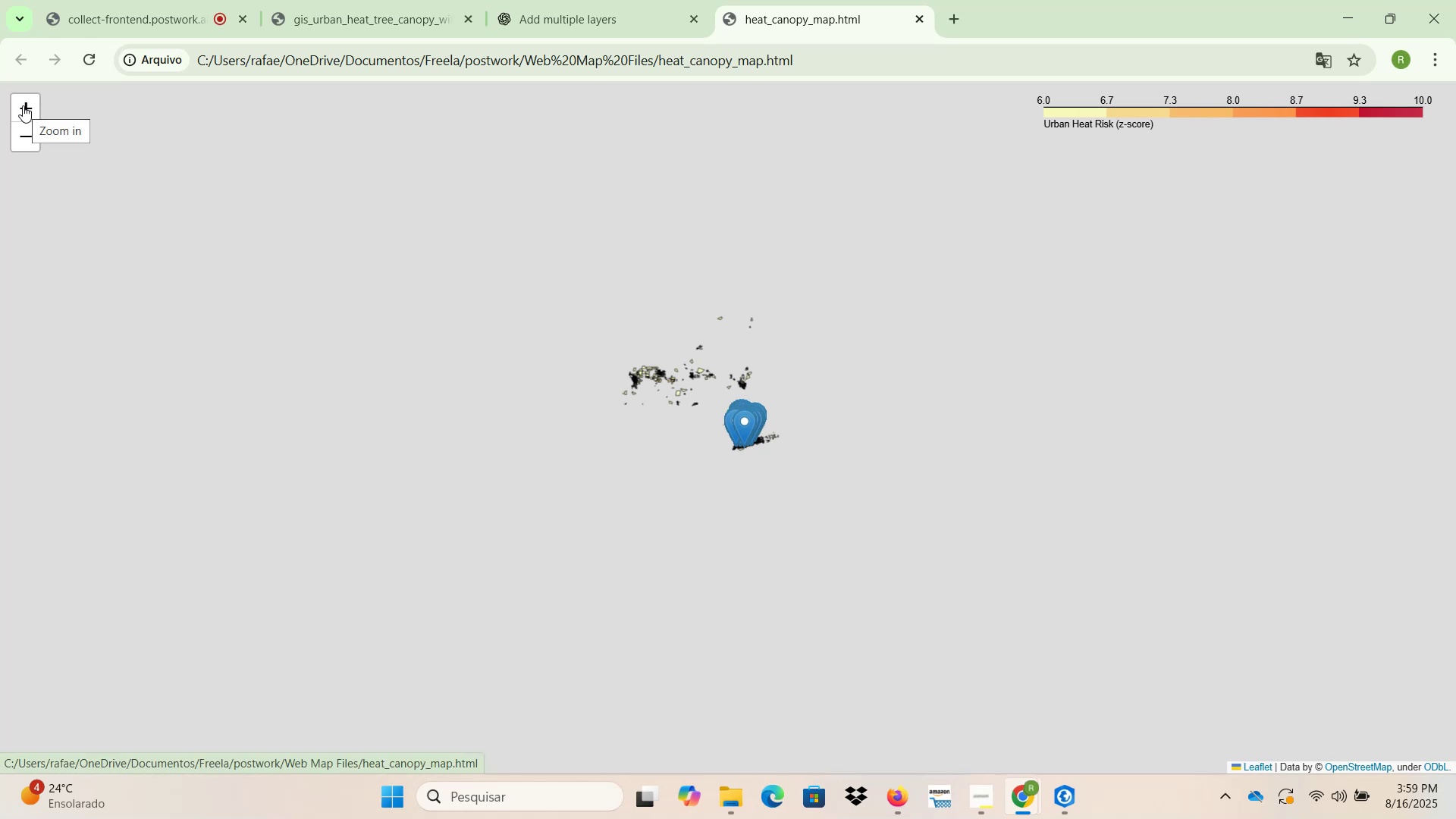 
mouse_move([42, 131])
 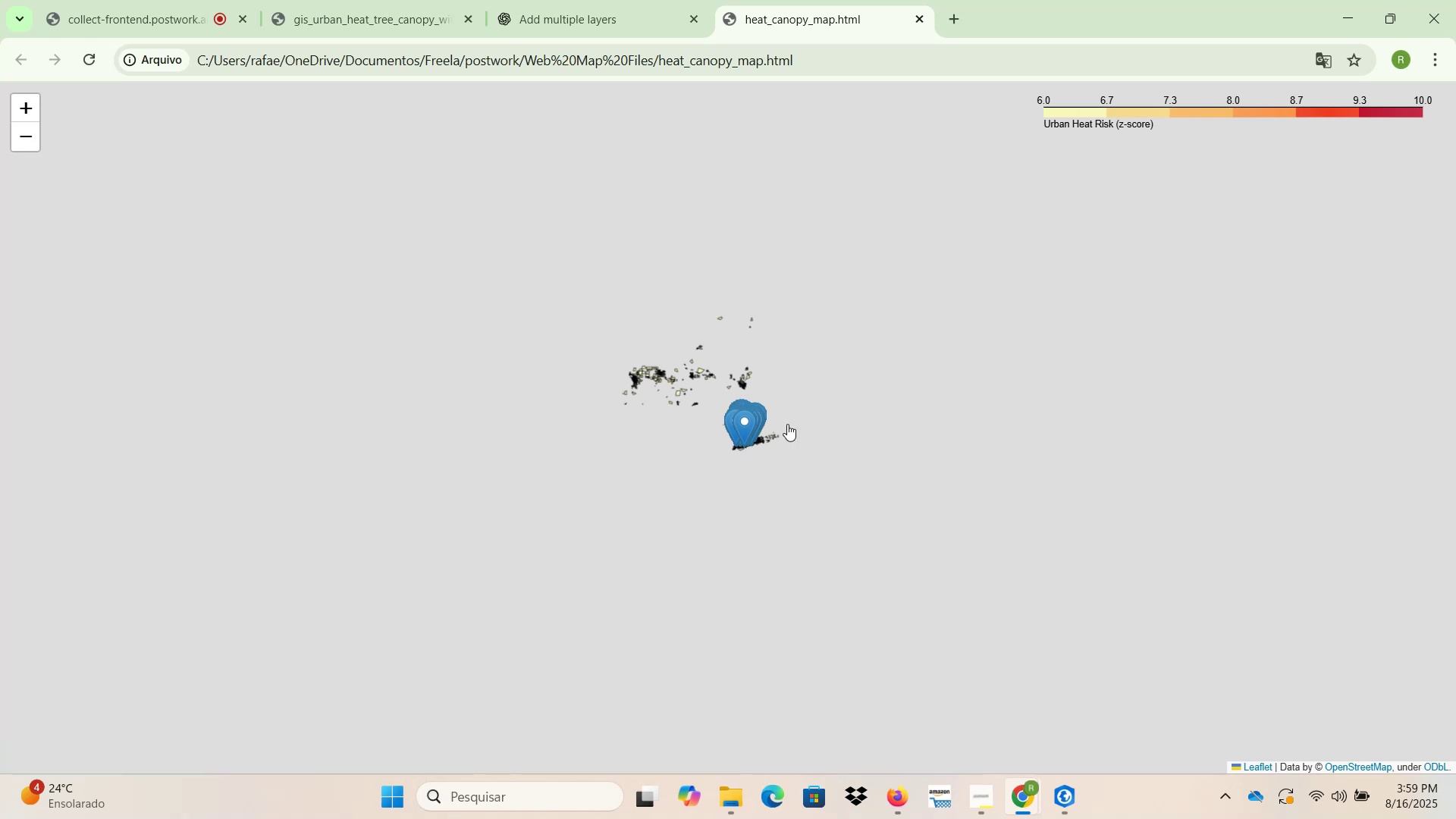 
scroll: coordinate [770, 440], scroll_direction: up, amount: 3.0
 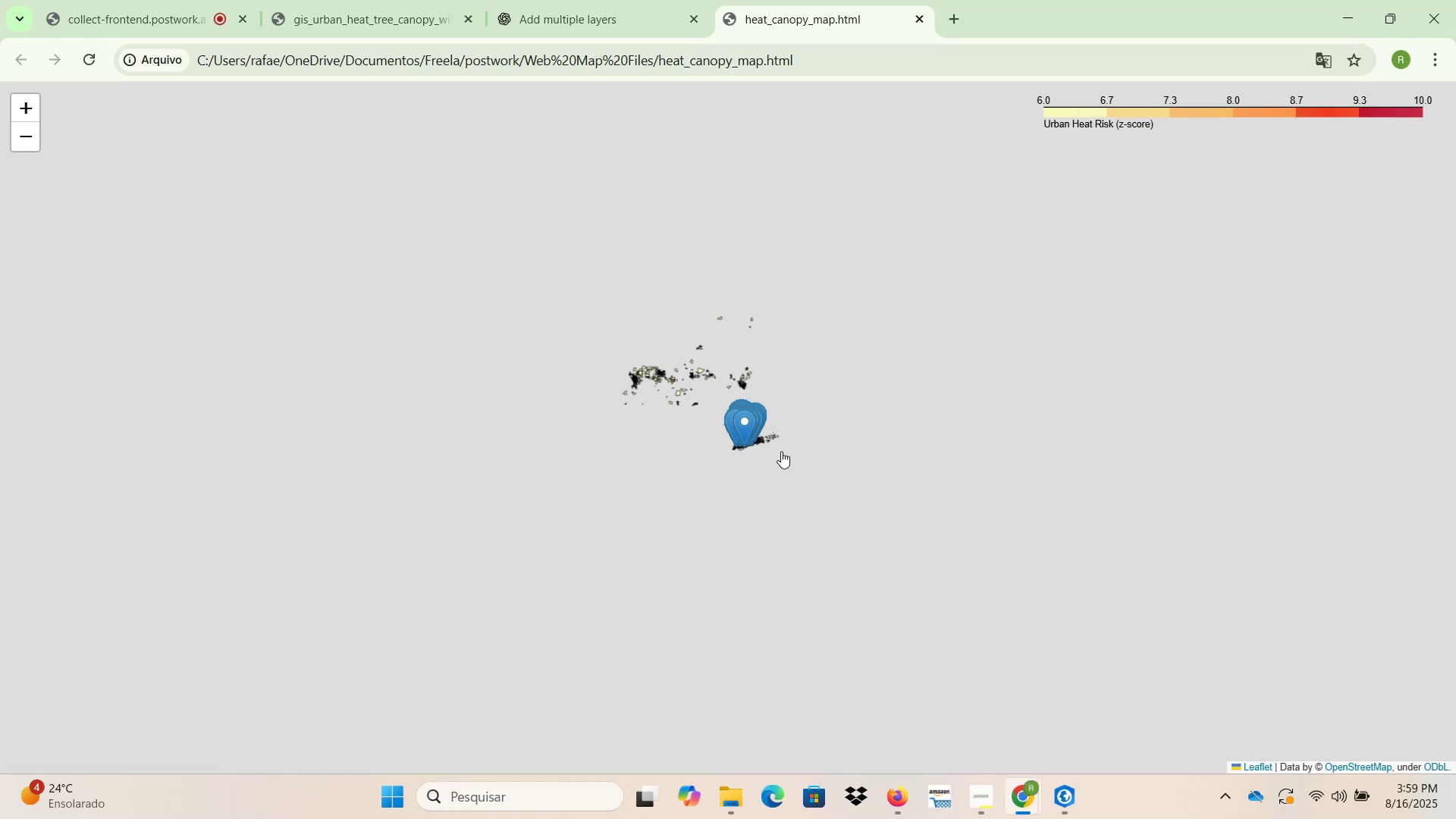 
wait(15.18)
 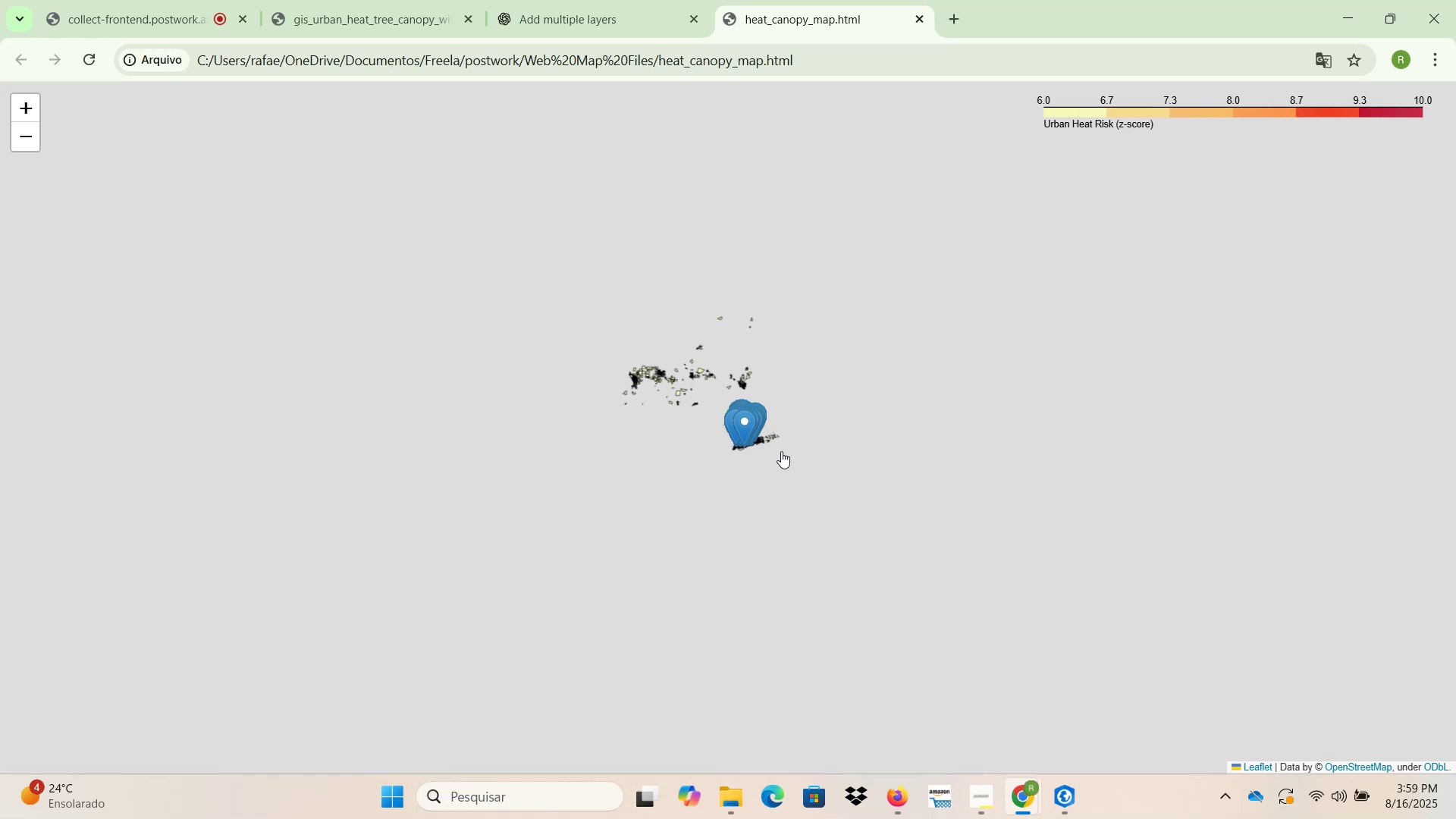 
left_click([775, 278])
 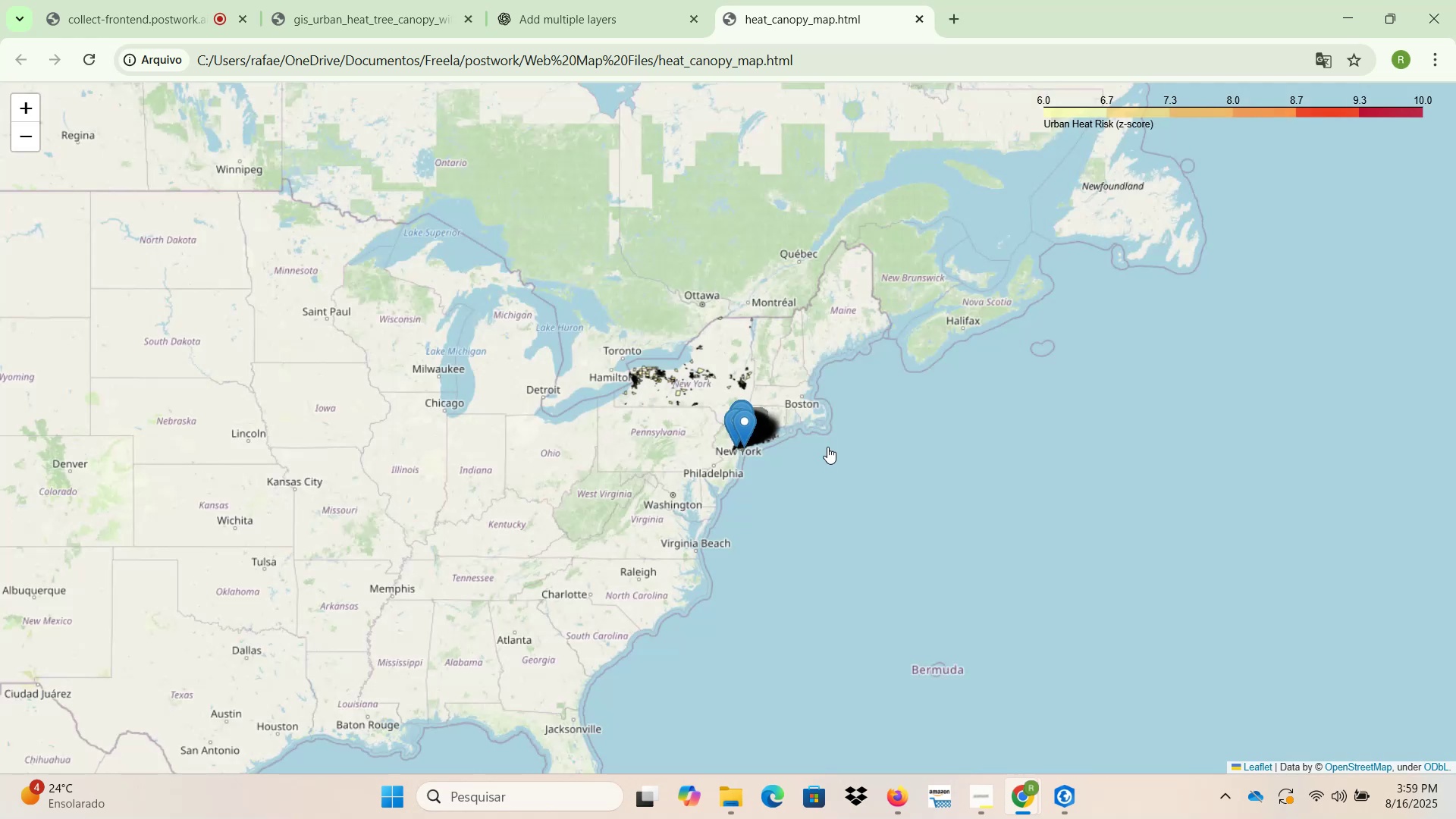 
wait(7.27)
 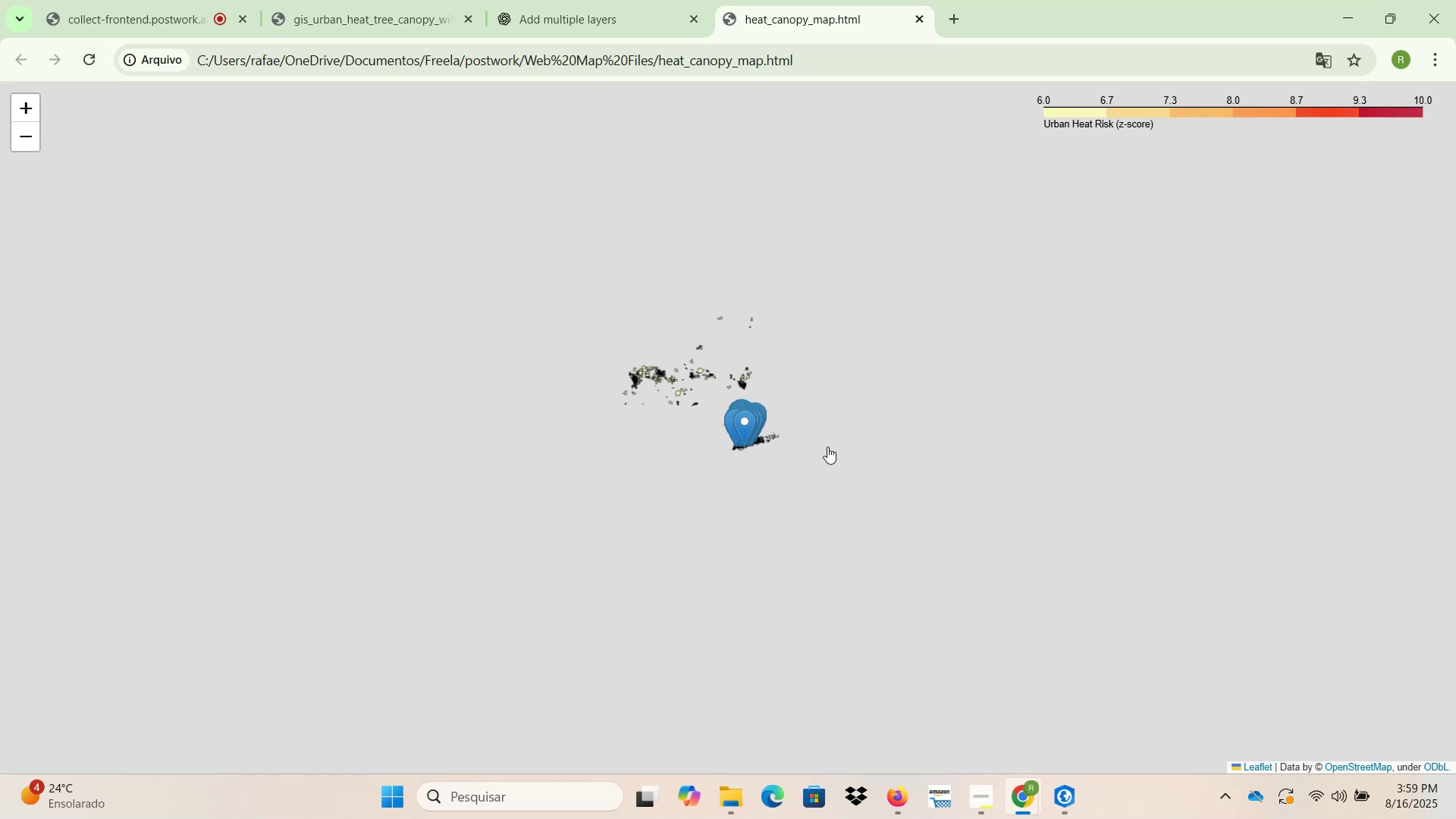 
scroll: coordinate [729, 457], scroll_direction: up, amount: 4.0
 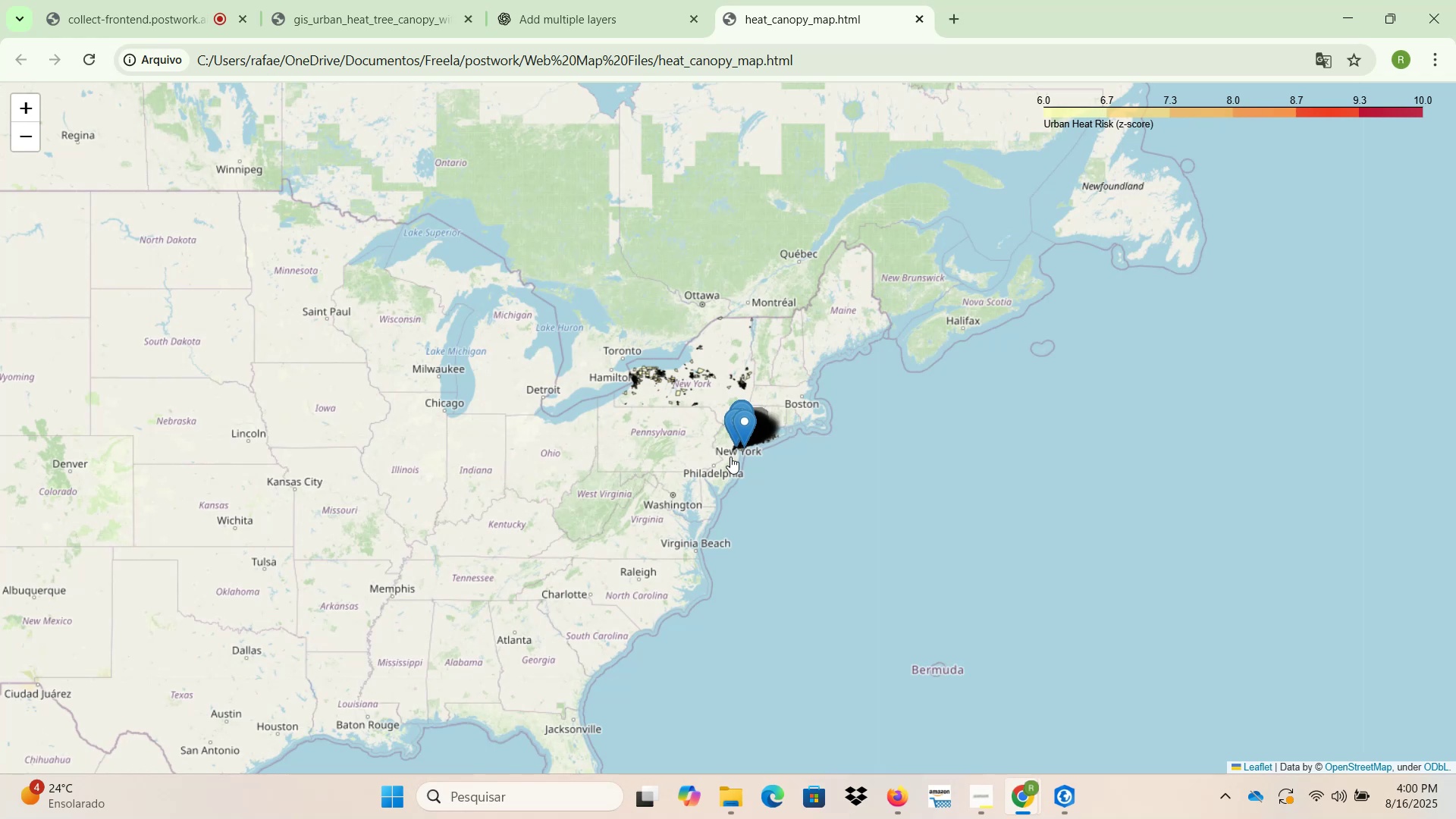 
wait(34.13)
 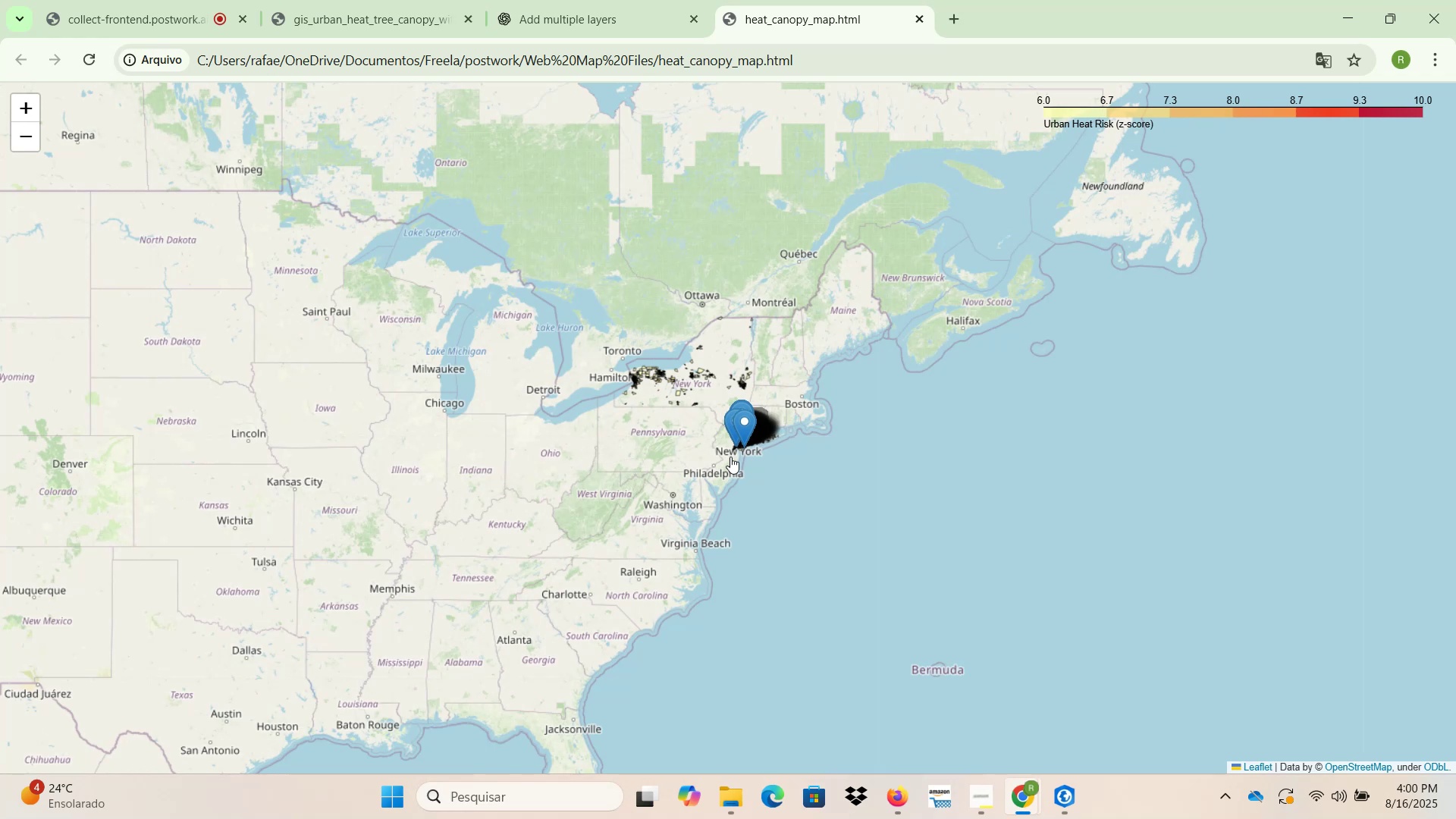 
left_click([778, 278])
 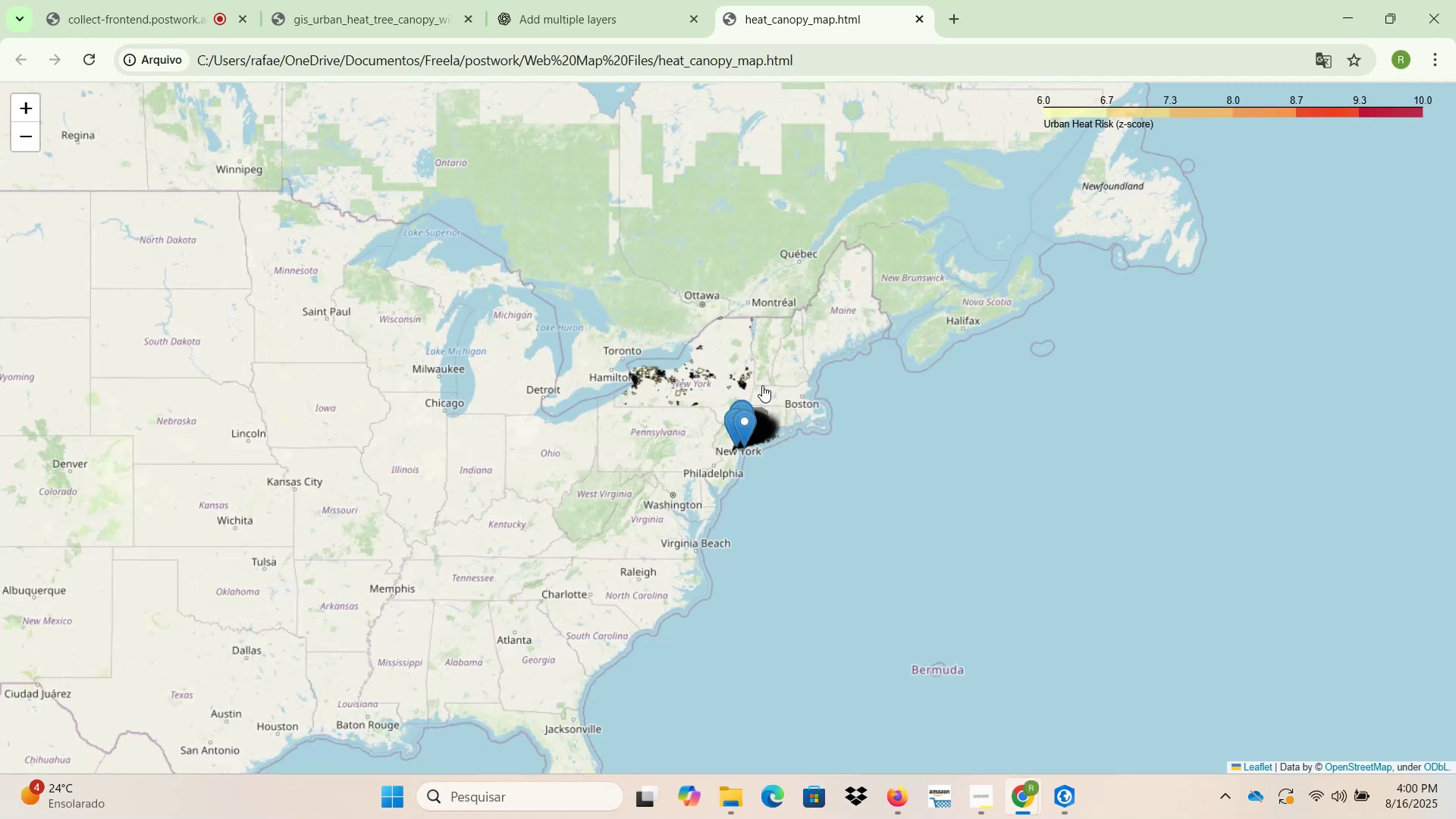 
scroll: coordinate [755, 441], scroll_direction: up, amount: 3.0
 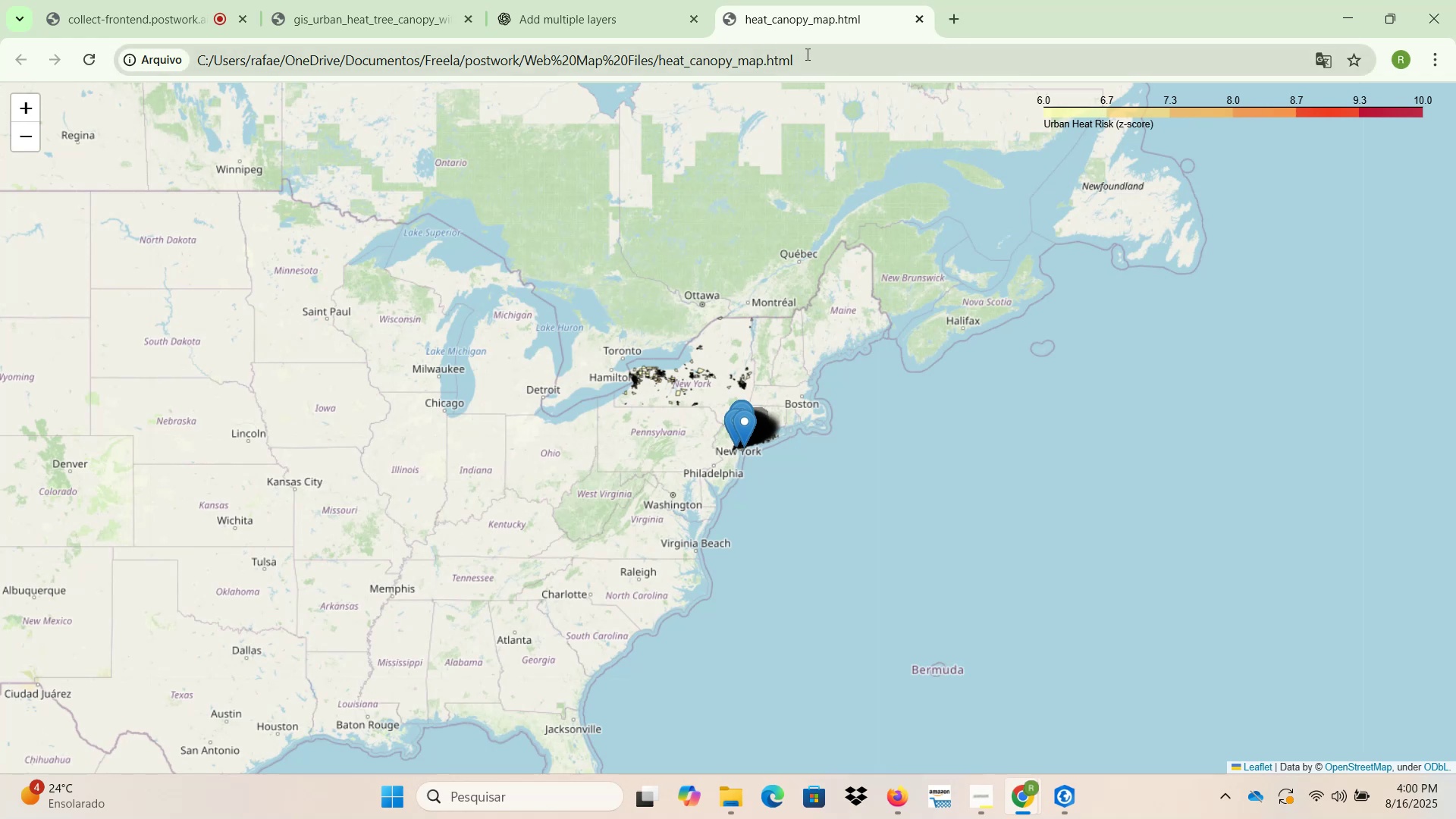 
wait(13.37)
 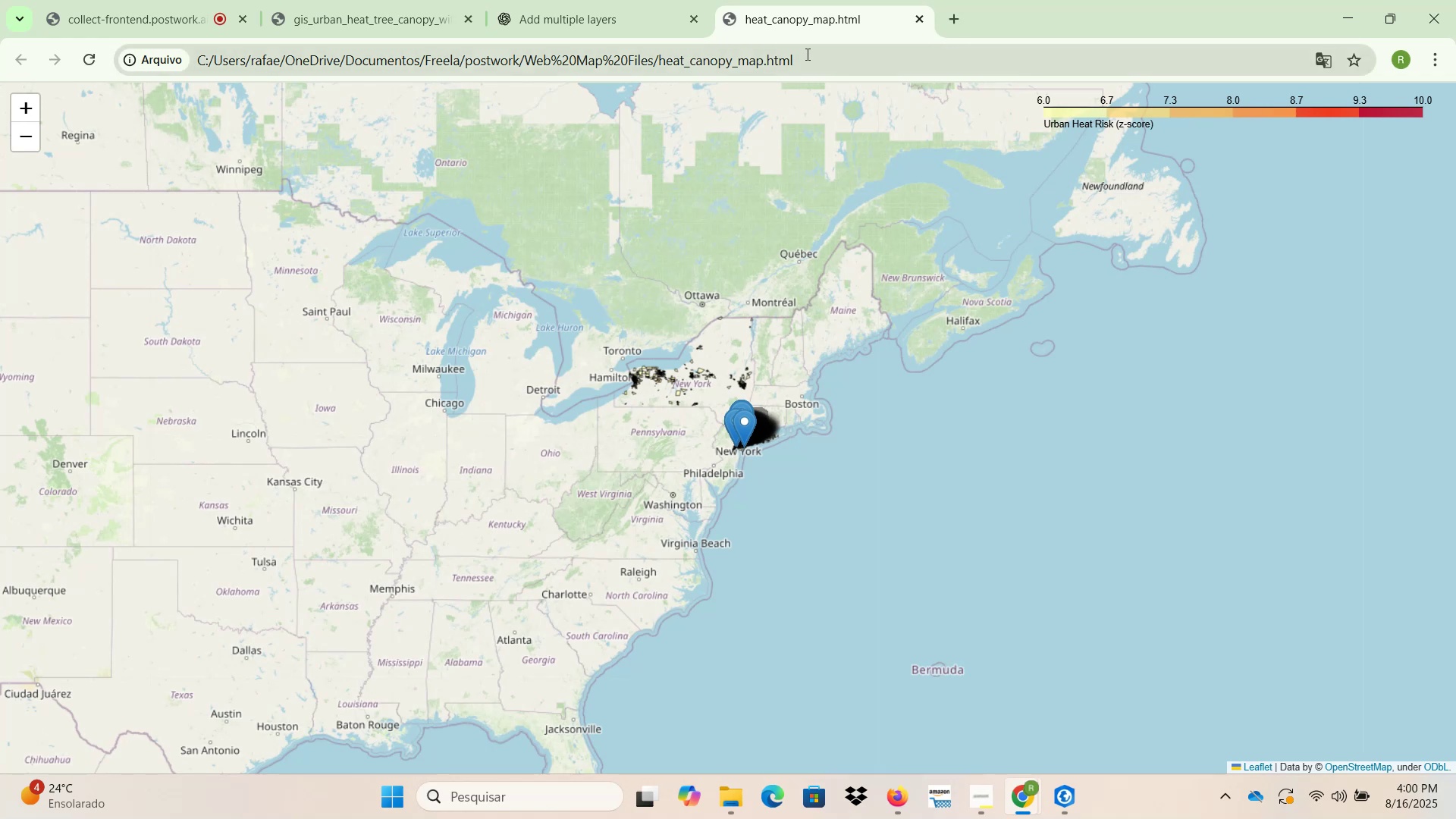 
left_click([761, 293])
 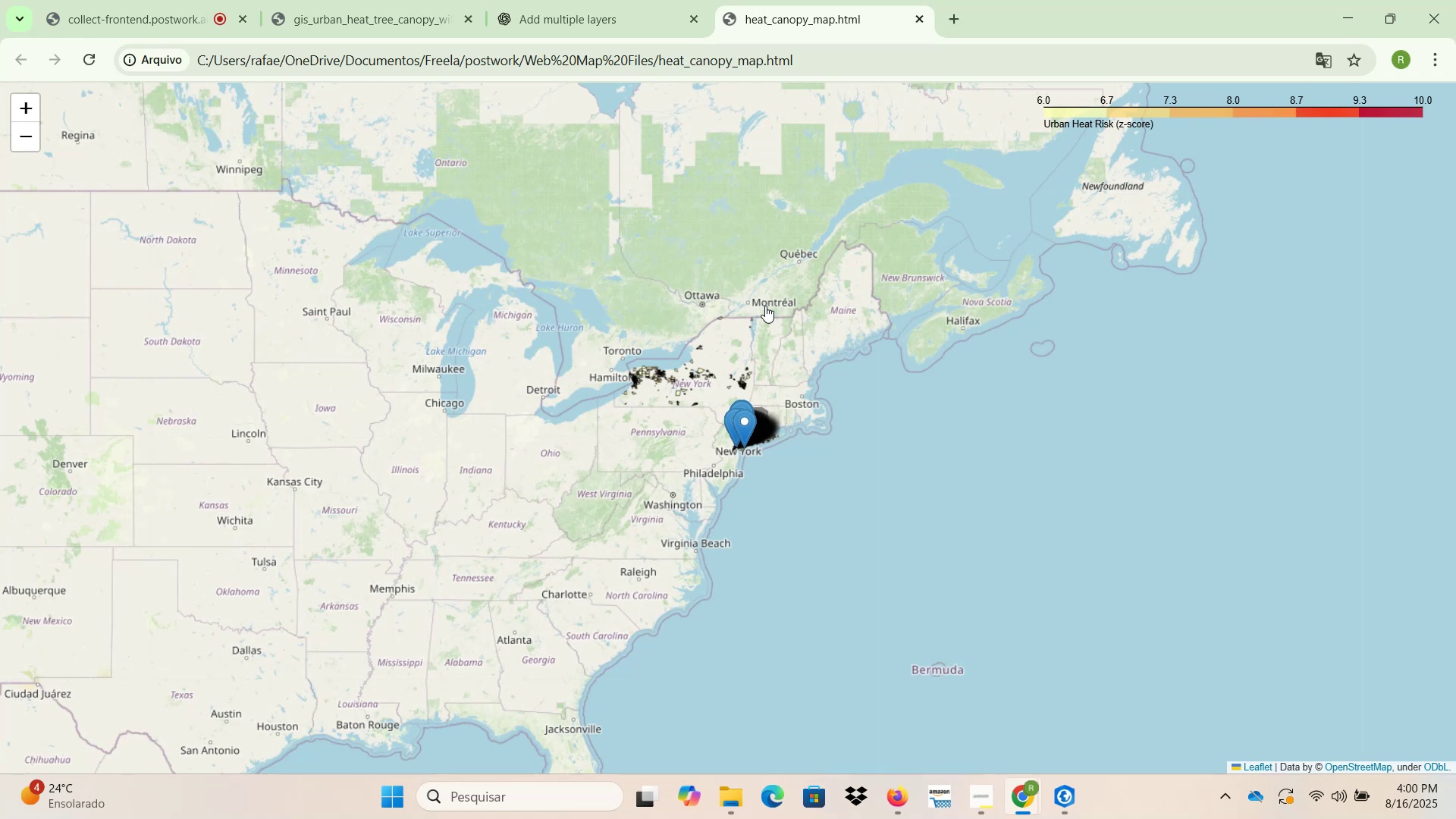 
wait(17.45)
 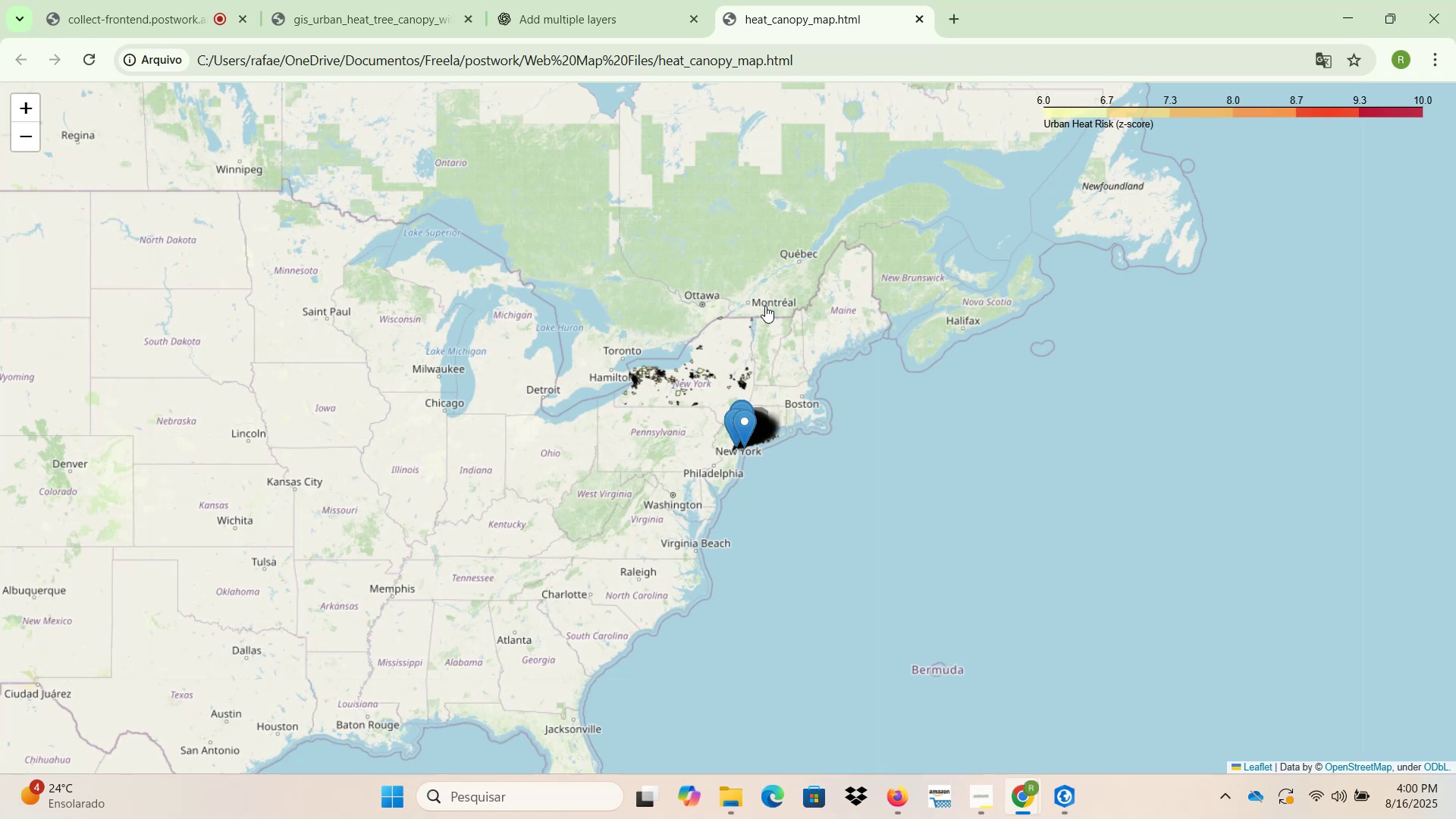 
left_click([760, 274])
 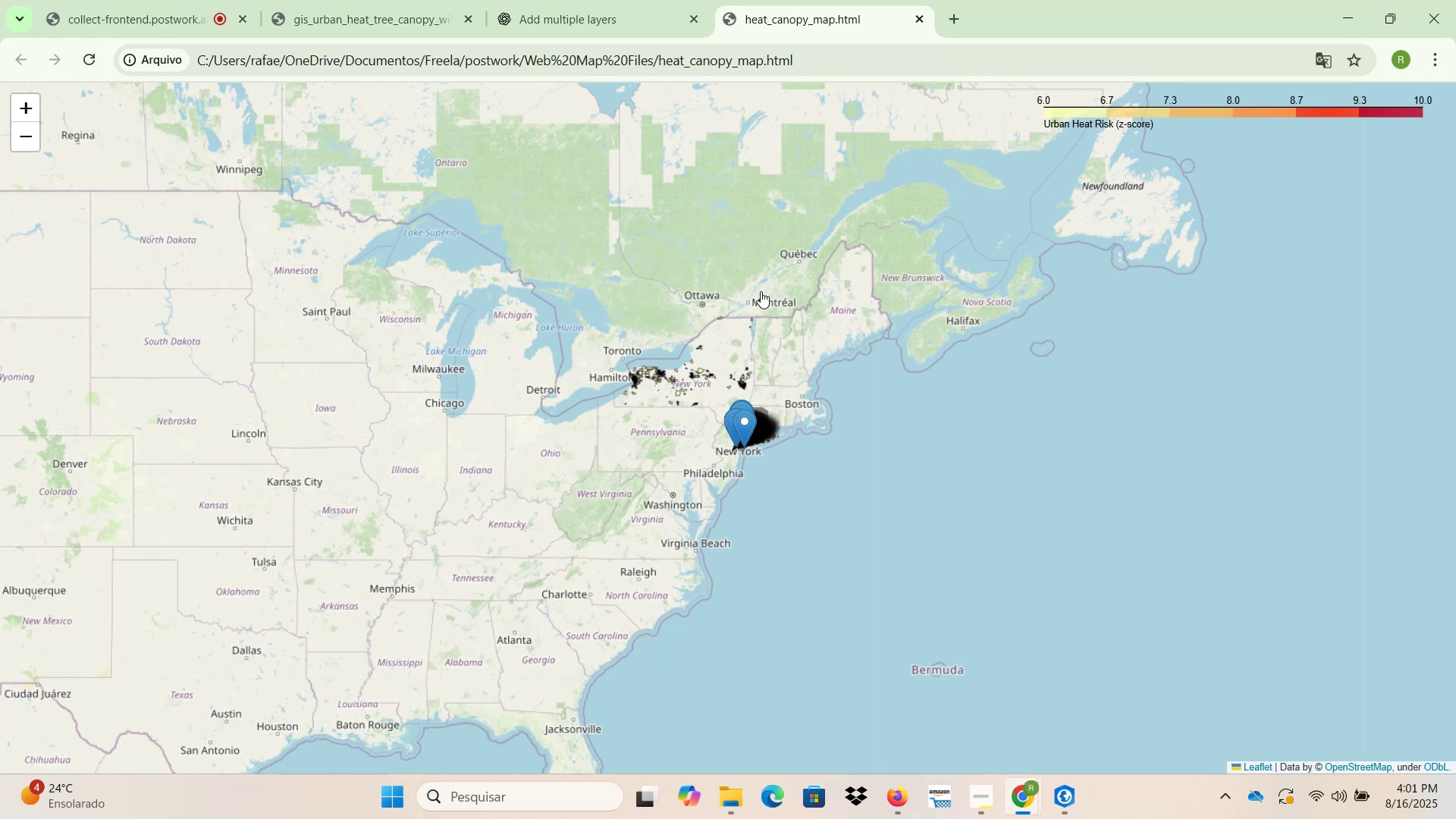 
wait(13.3)
 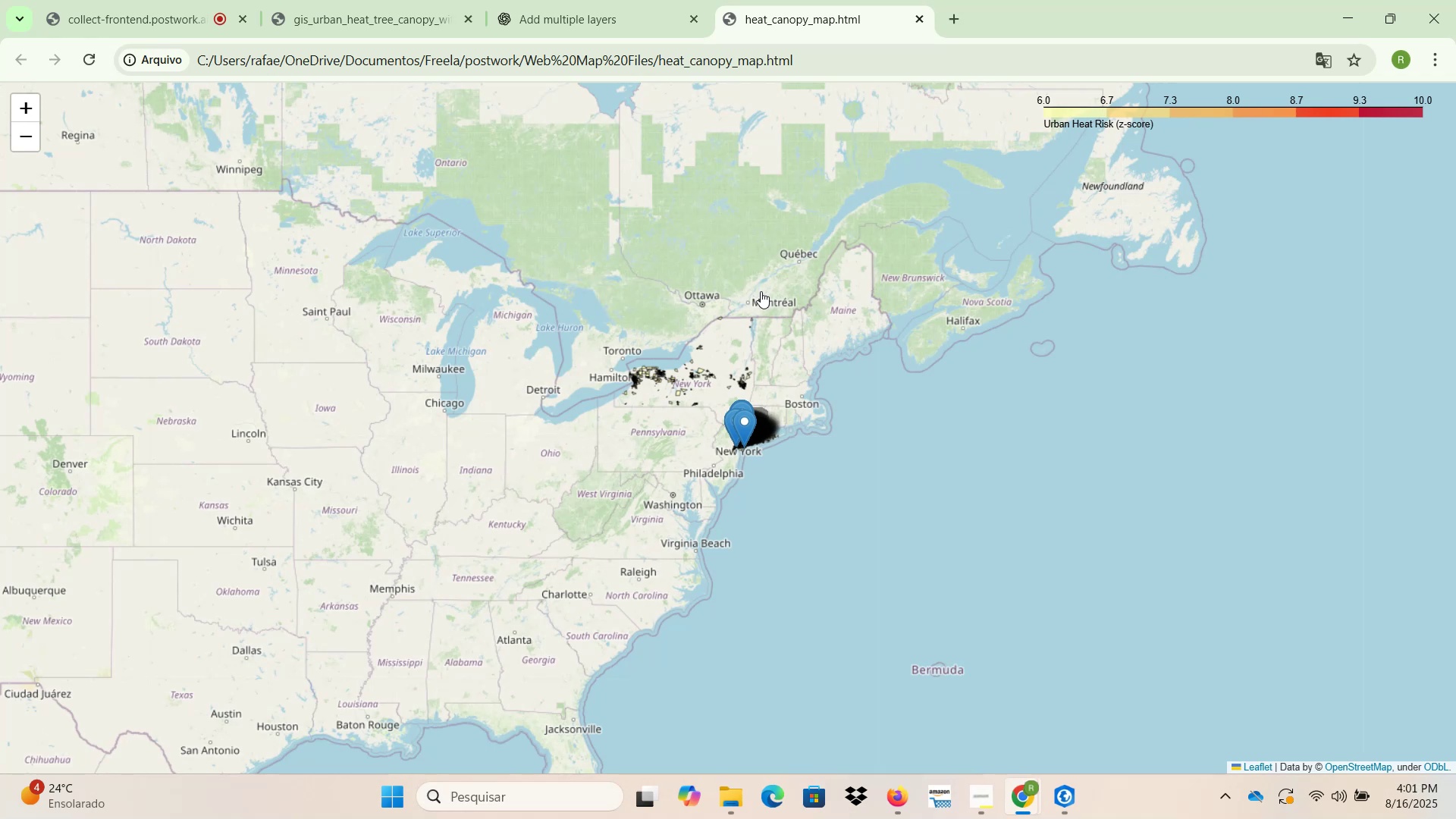 
scroll: coordinate [747, 447], scroll_direction: up, amount: 3.0
 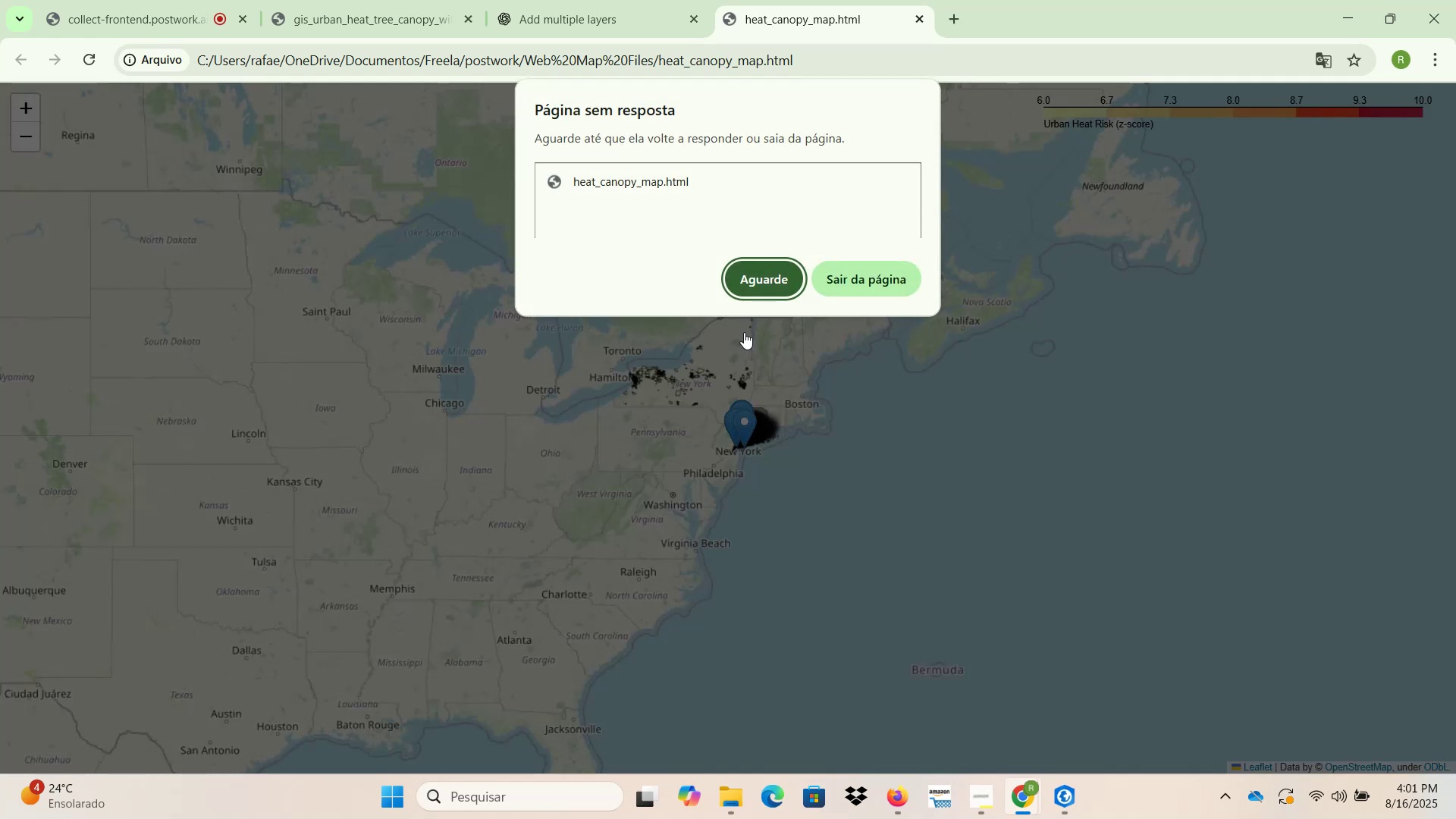 
left_click([761, 281])
 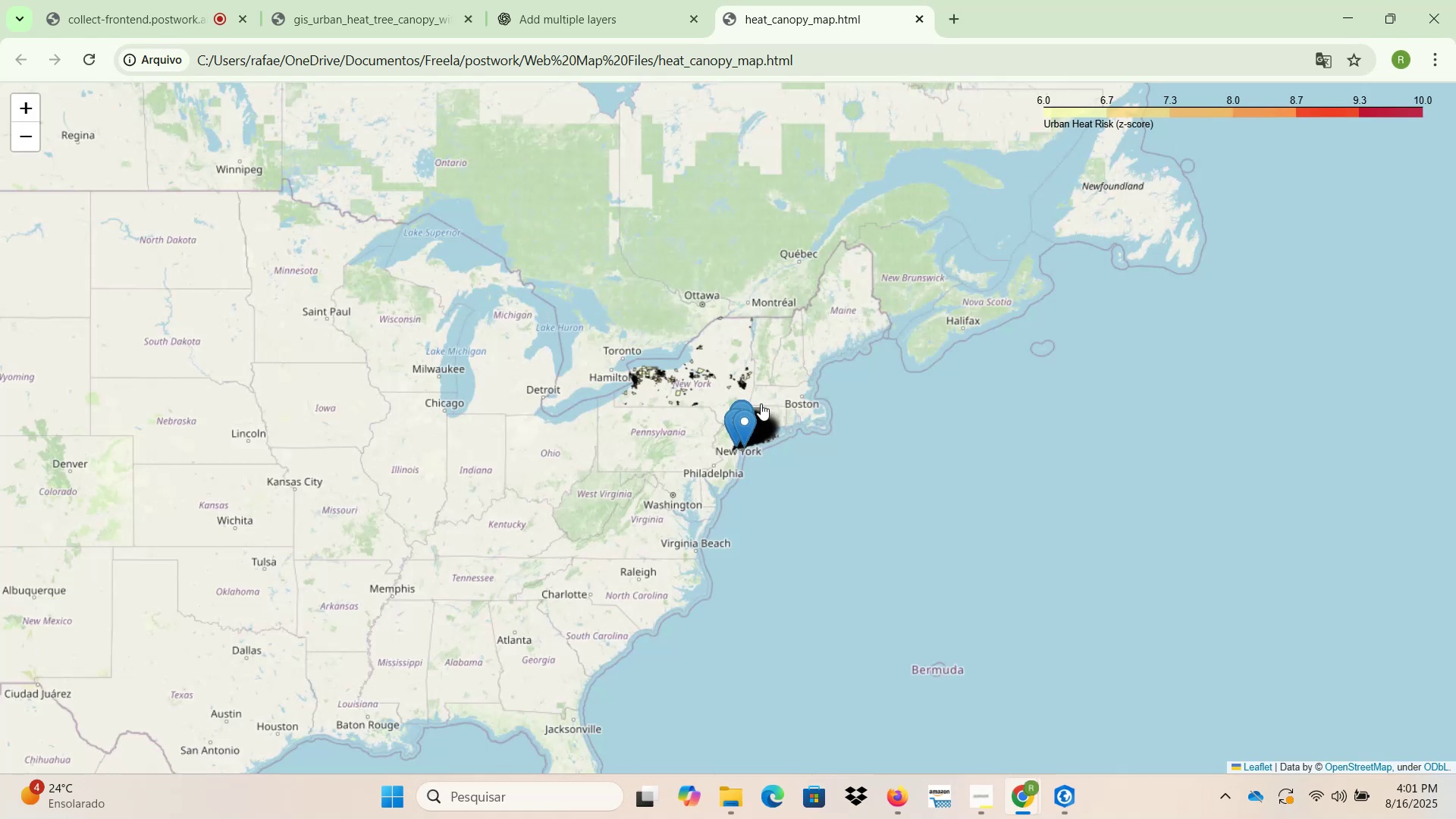 
scroll: coordinate [734, 431], scroll_direction: up, amount: 3.0
 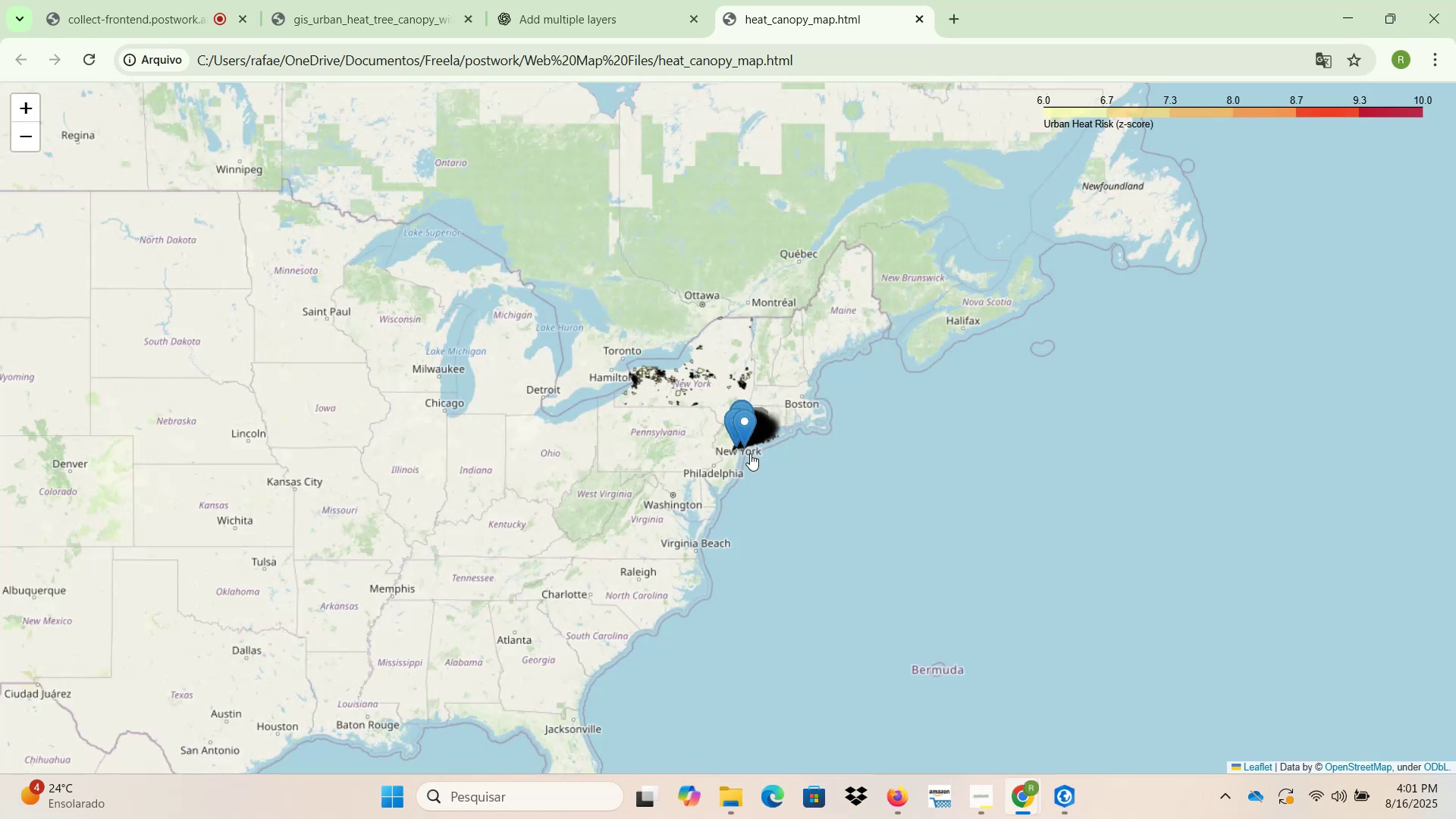 
left_click([743, 379])
 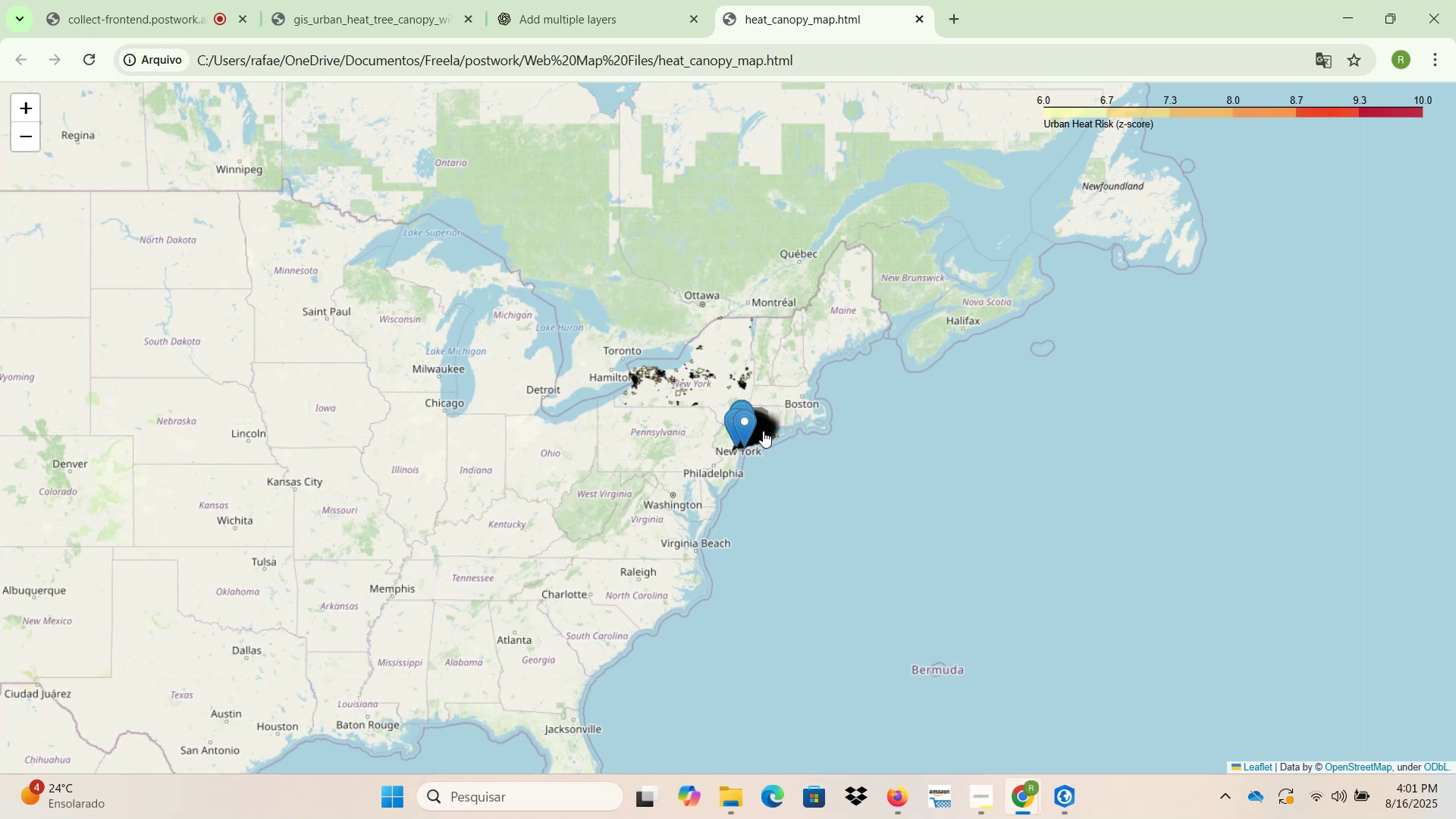 
wait(12.38)
 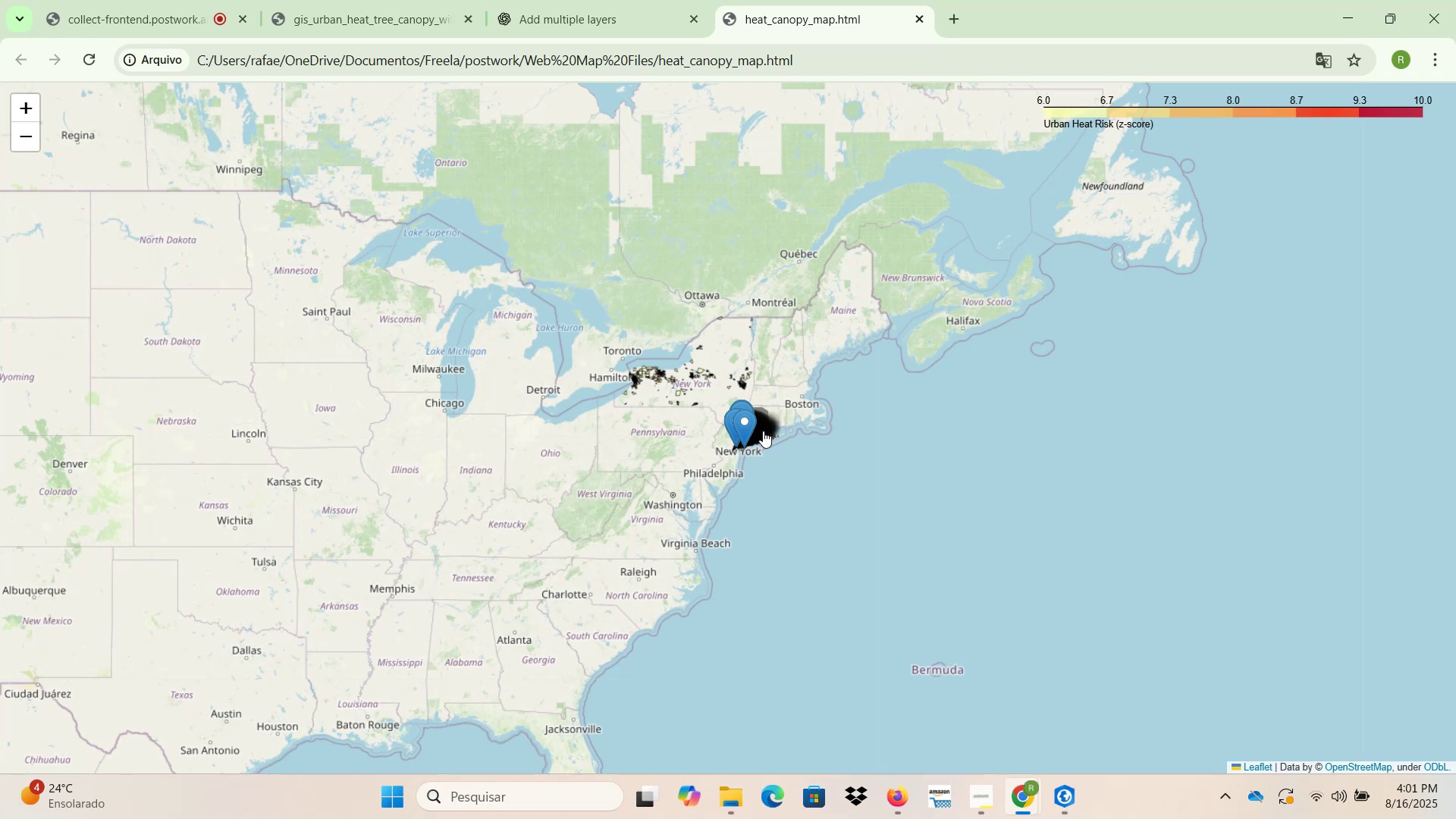 
left_click([745, 282])
 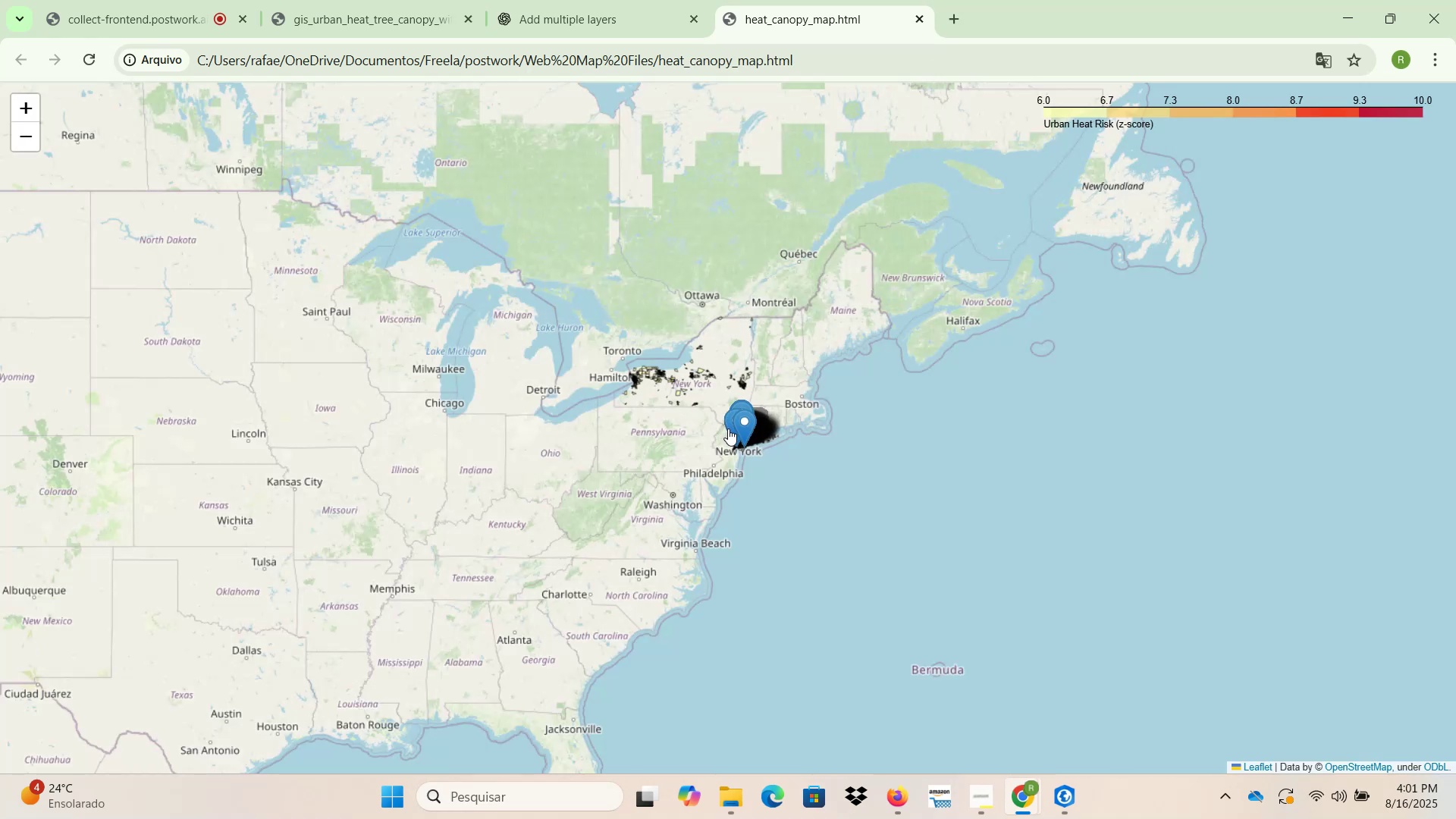 
scroll: coordinate [728, 446], scroll_direction: up, amount: 3.0
 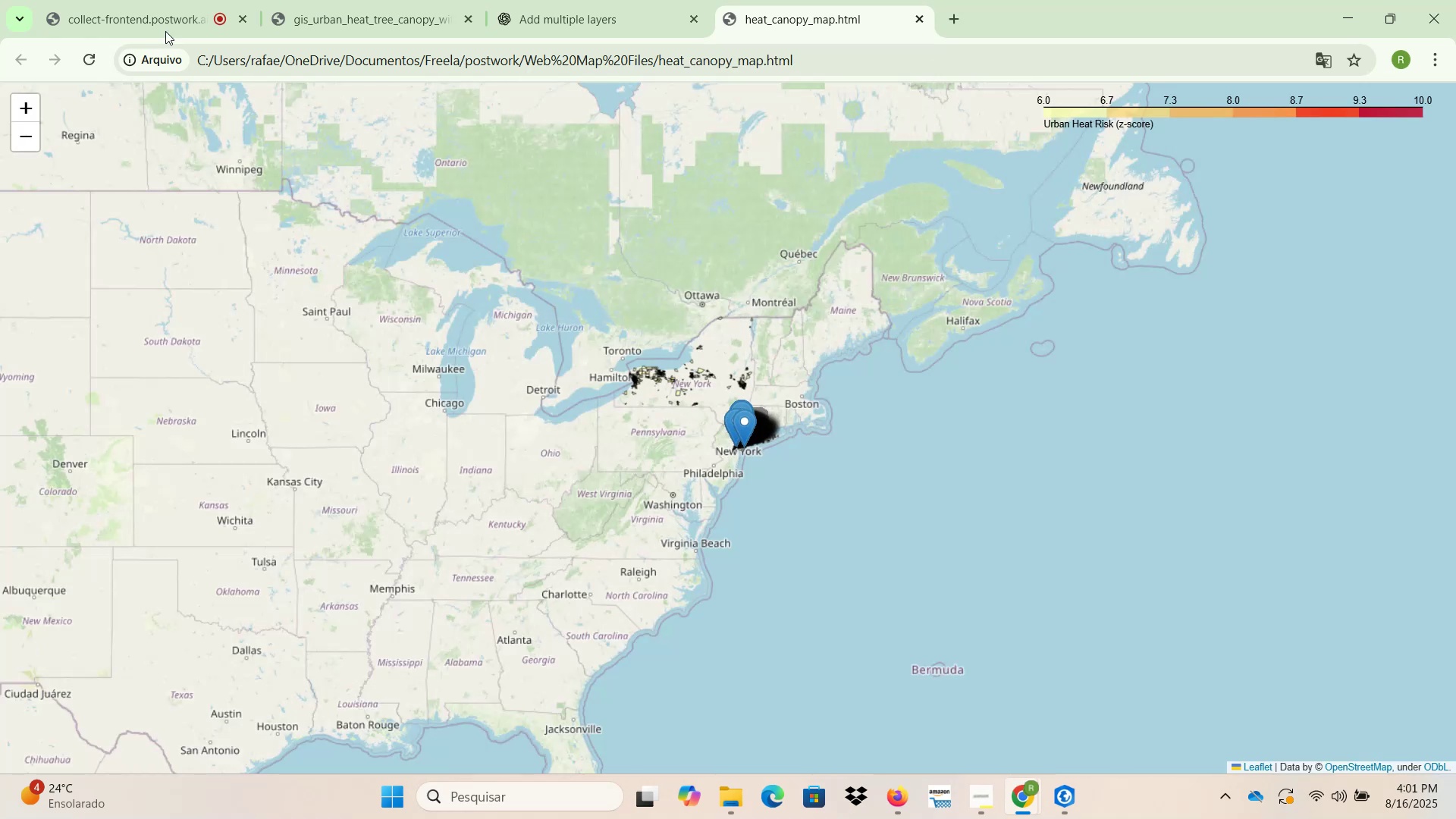 
left_click([150, 13])
 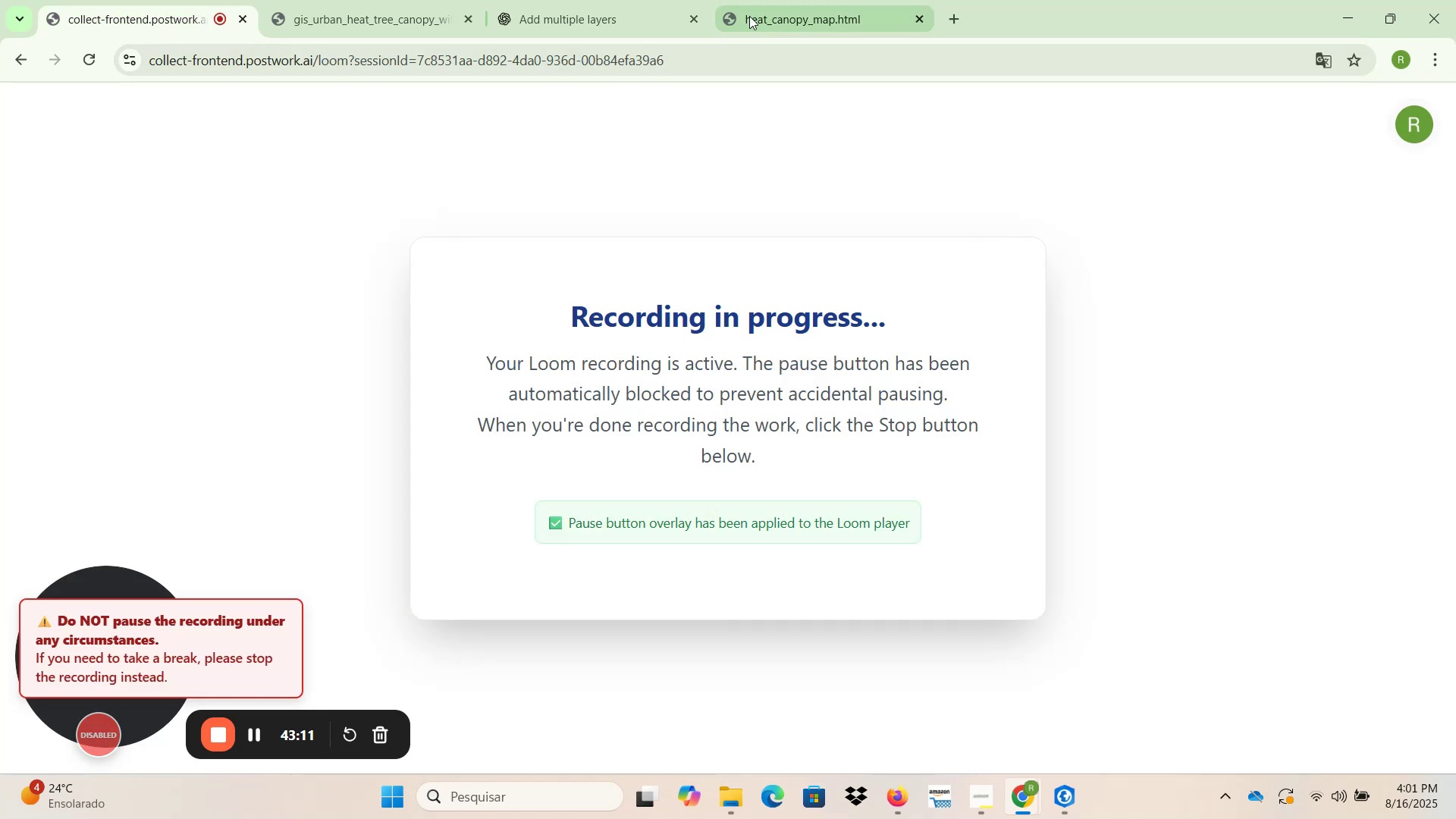 
left_click([781, 11])
 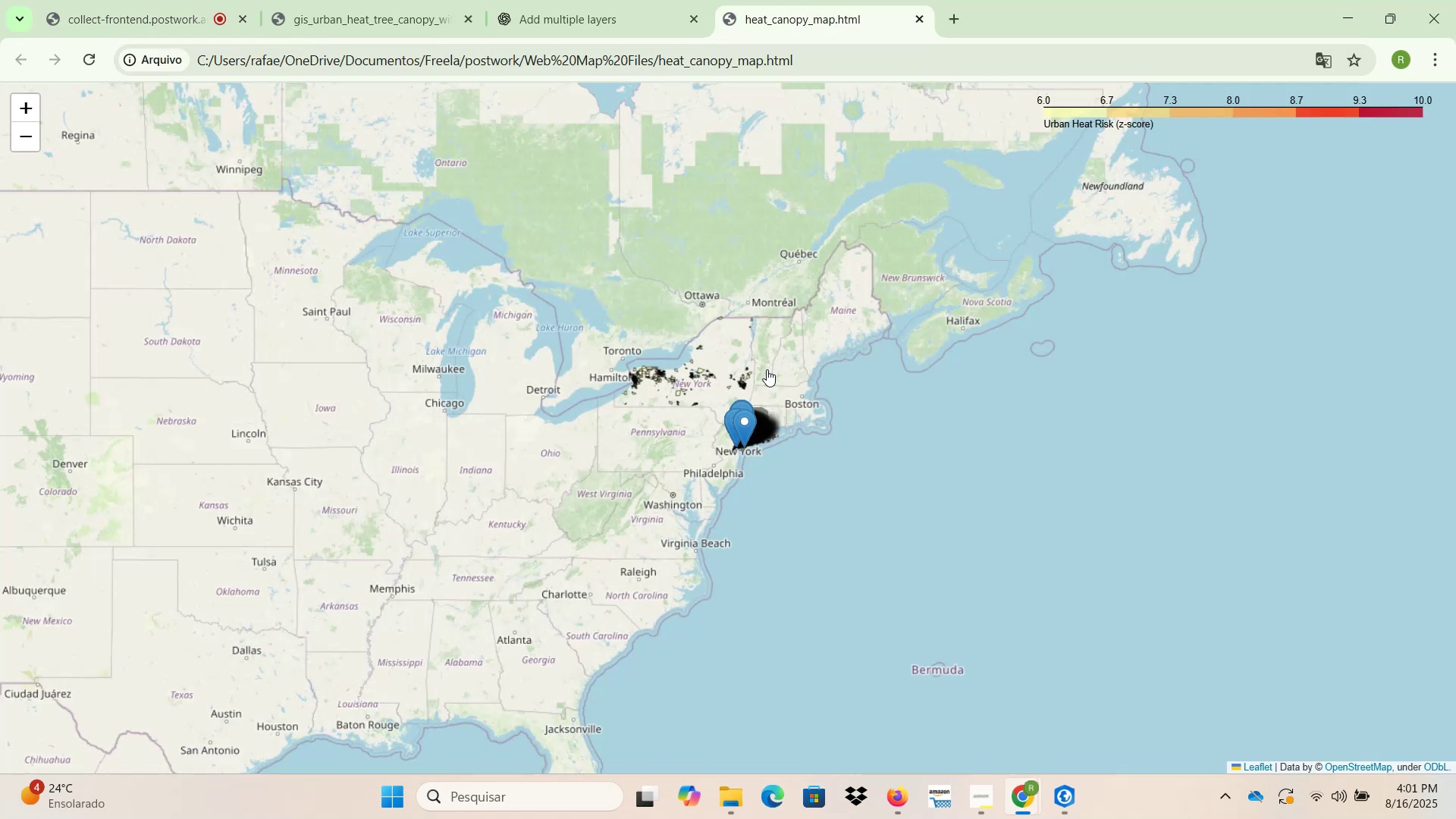 
scroll: coordinate [742, 446], scroll_direction: up, amount: 13.0
 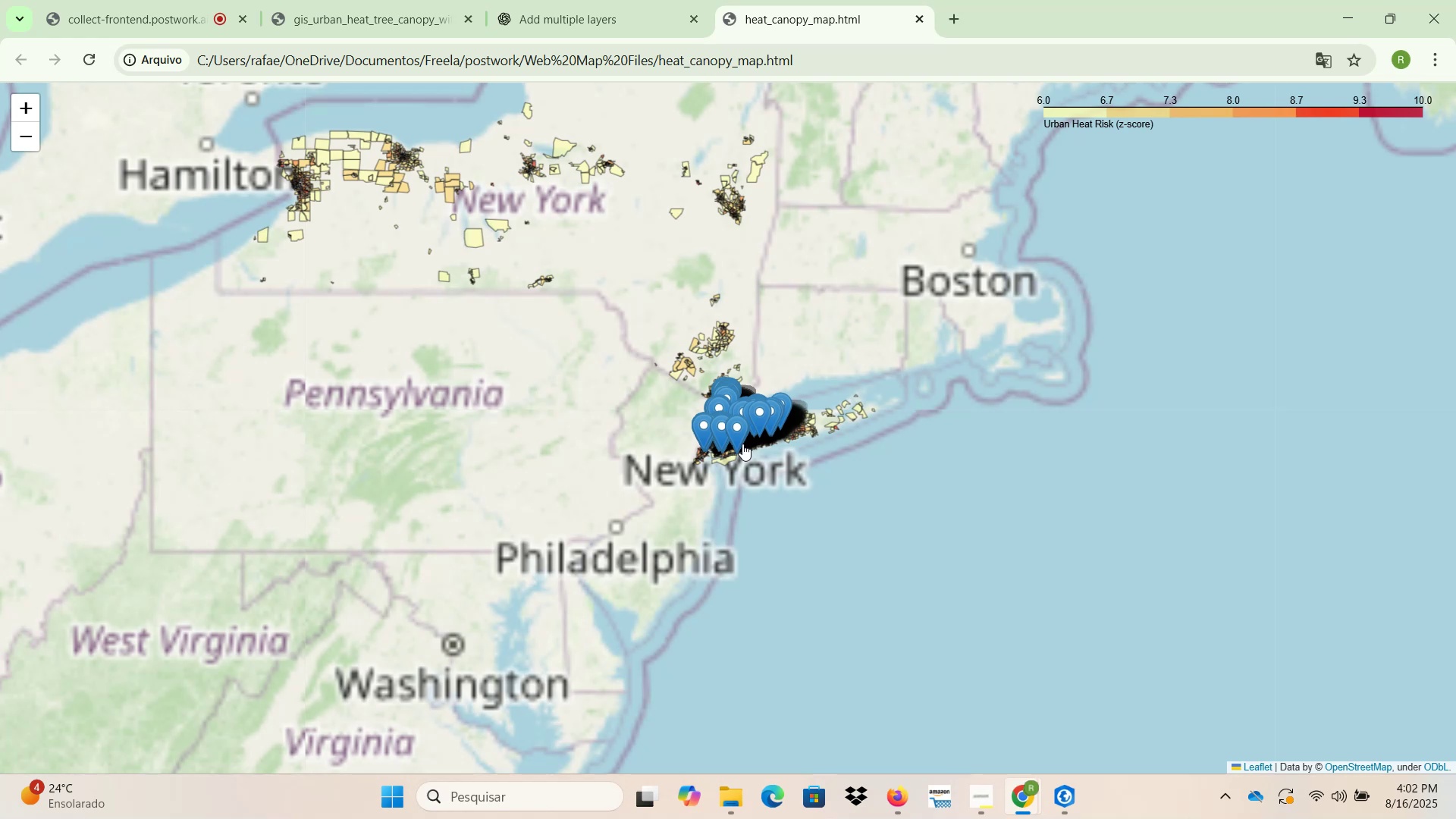 
wait(30.65)
 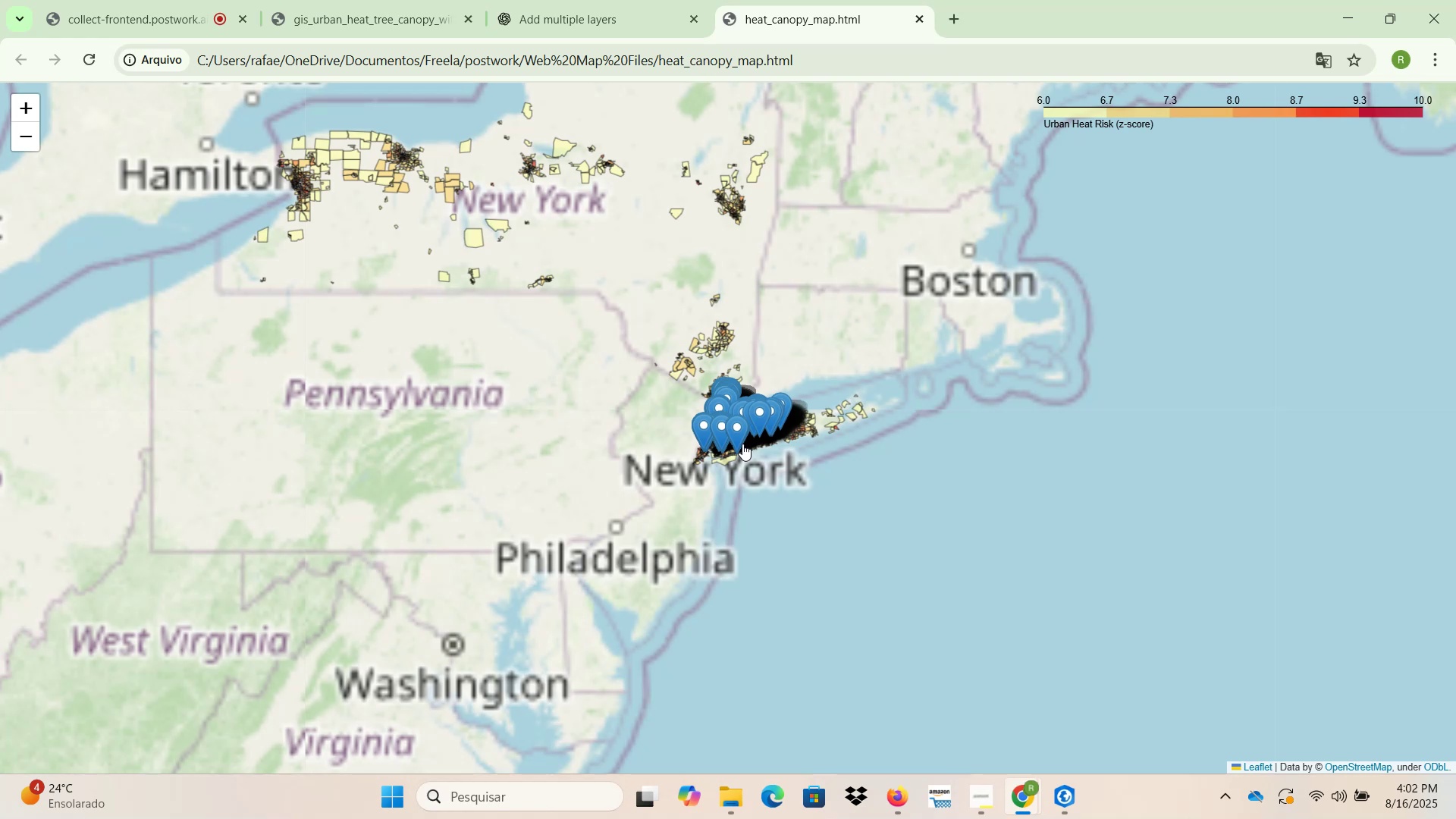 
left_click([771, 288])
 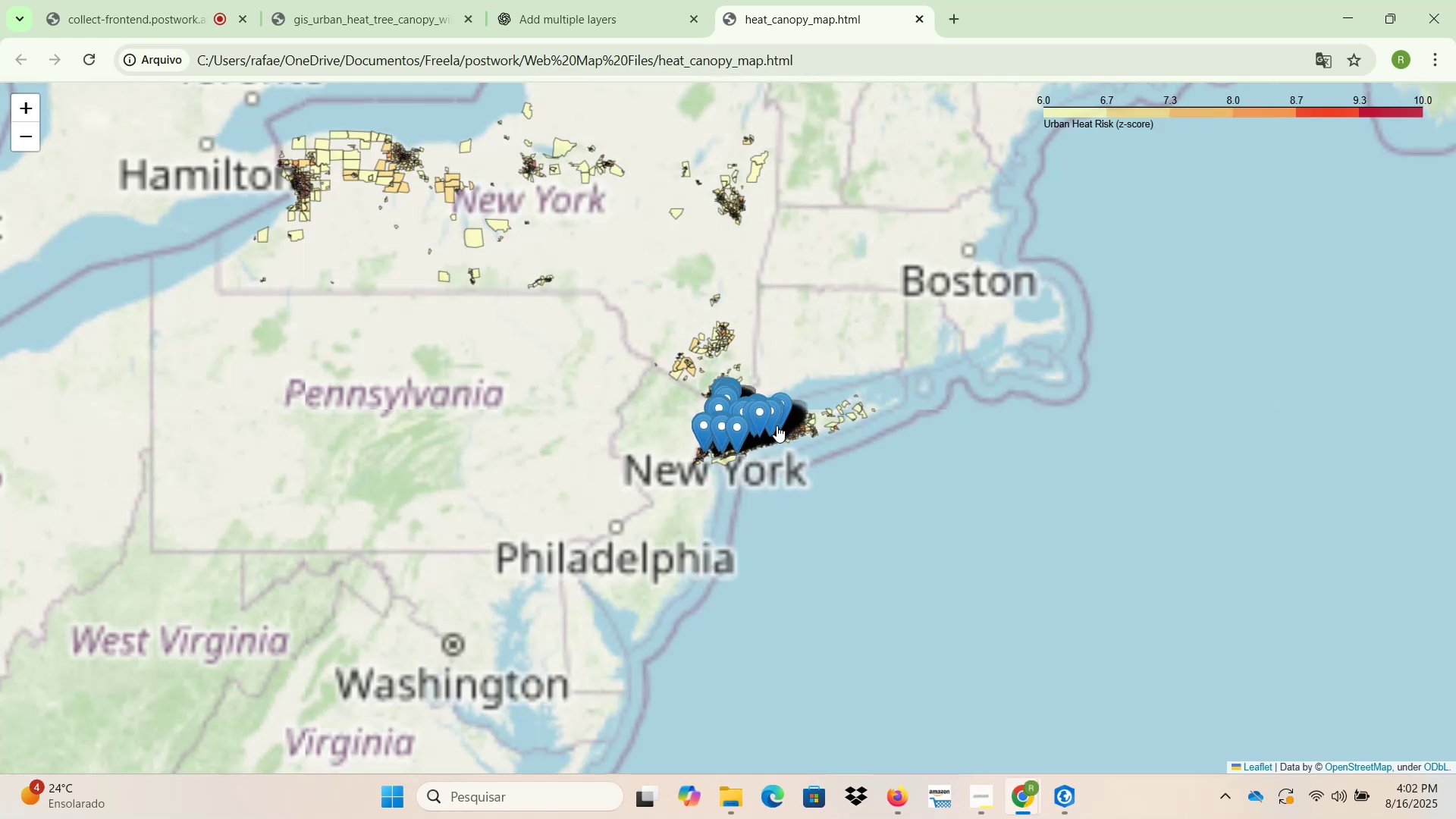 
scroll: coordinate [766, 435], scroll_direction: up, amount: 4.0
 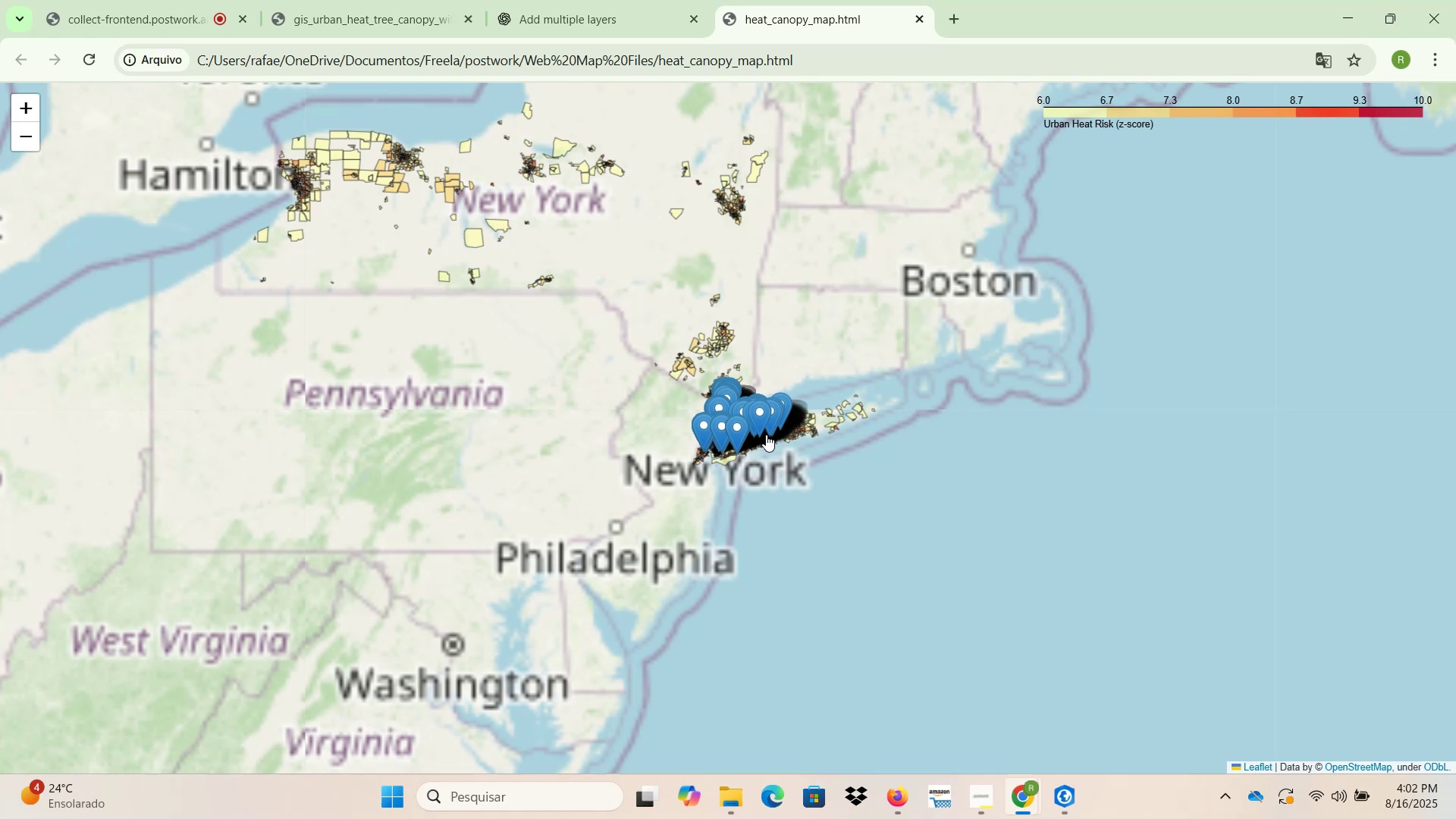 
wait(6.39)
 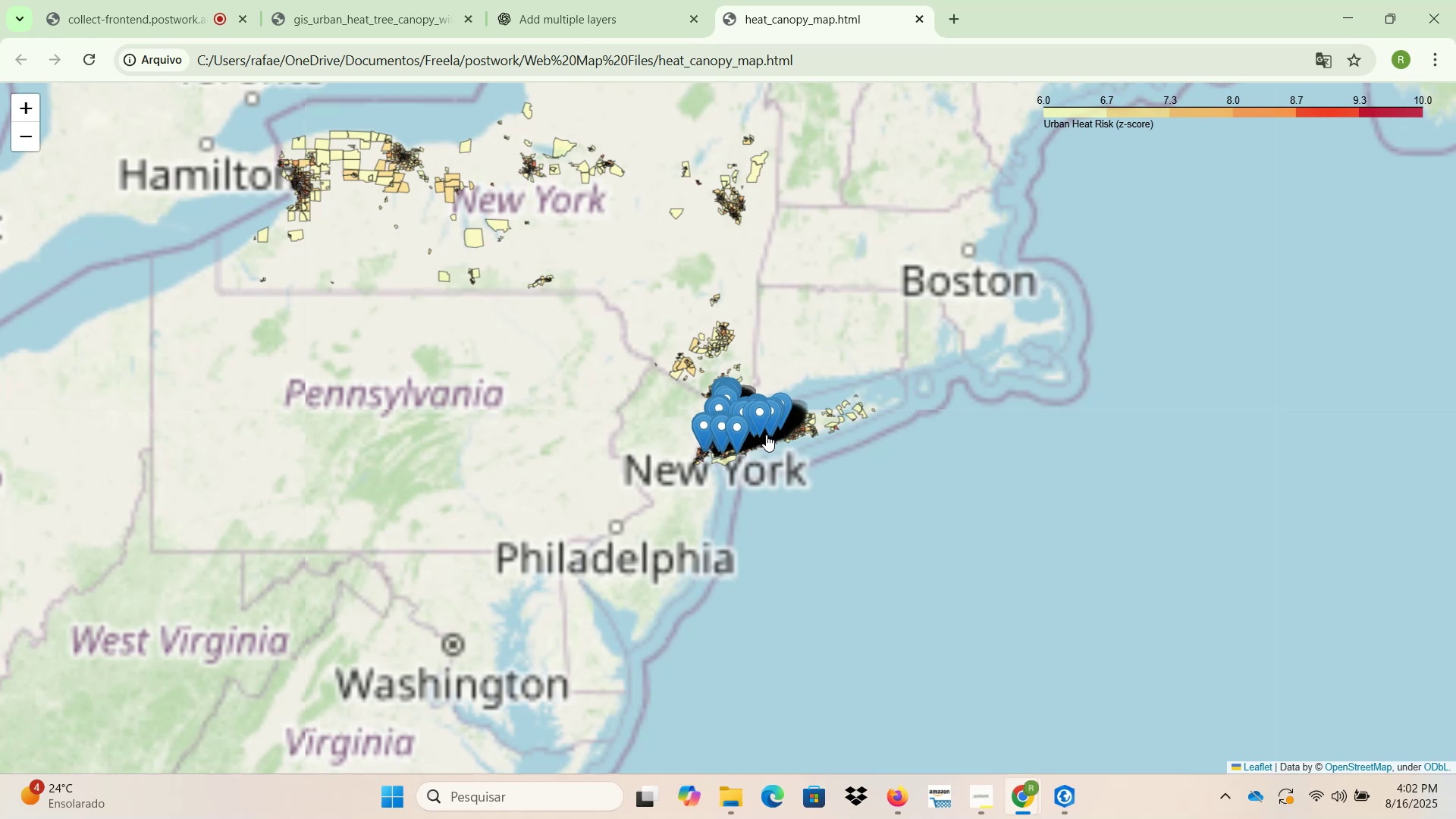 
scroll: coordinate [766, 435], scroll_direction: up, amount: 2.0
 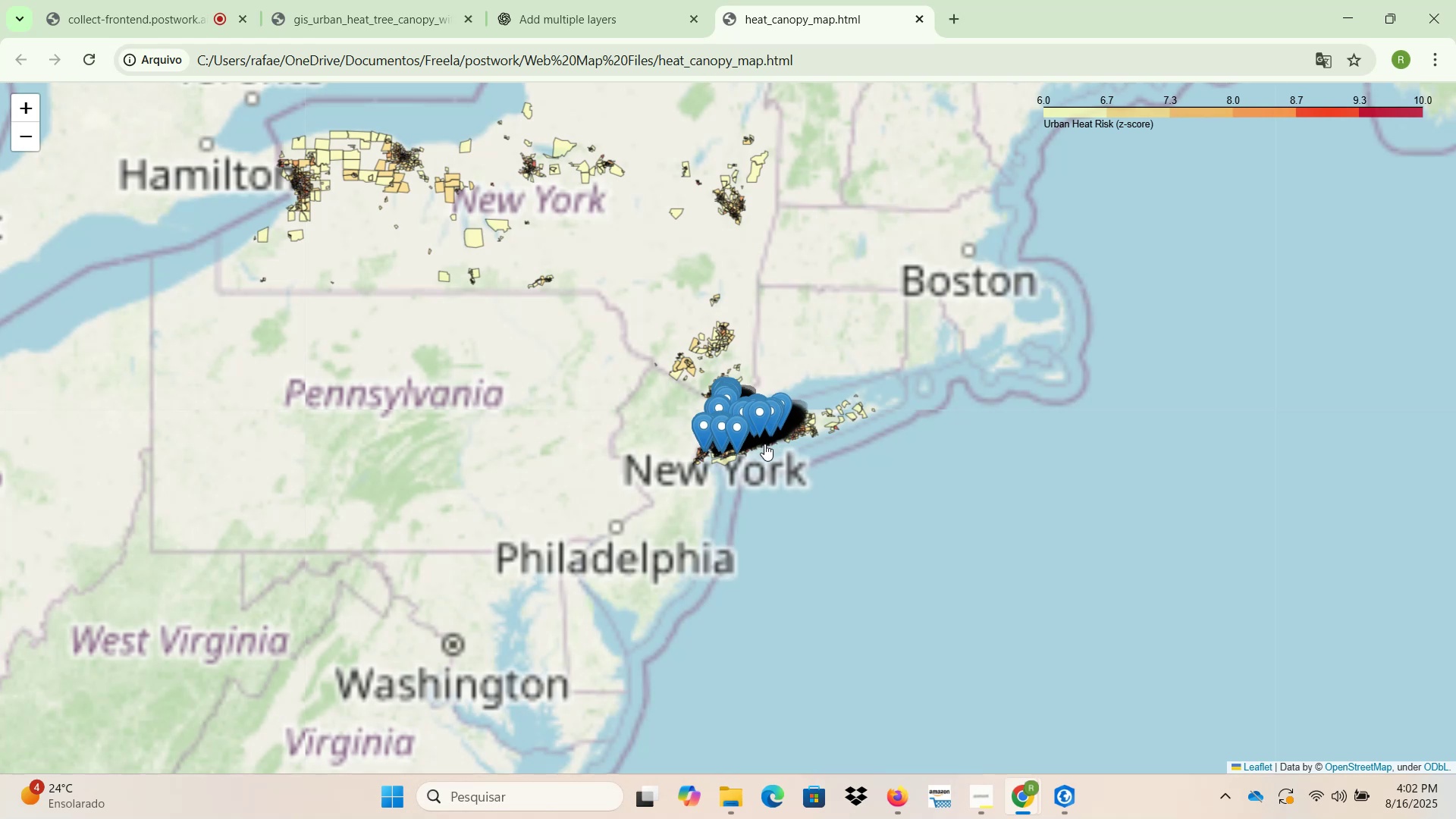 
wait(7.92)
 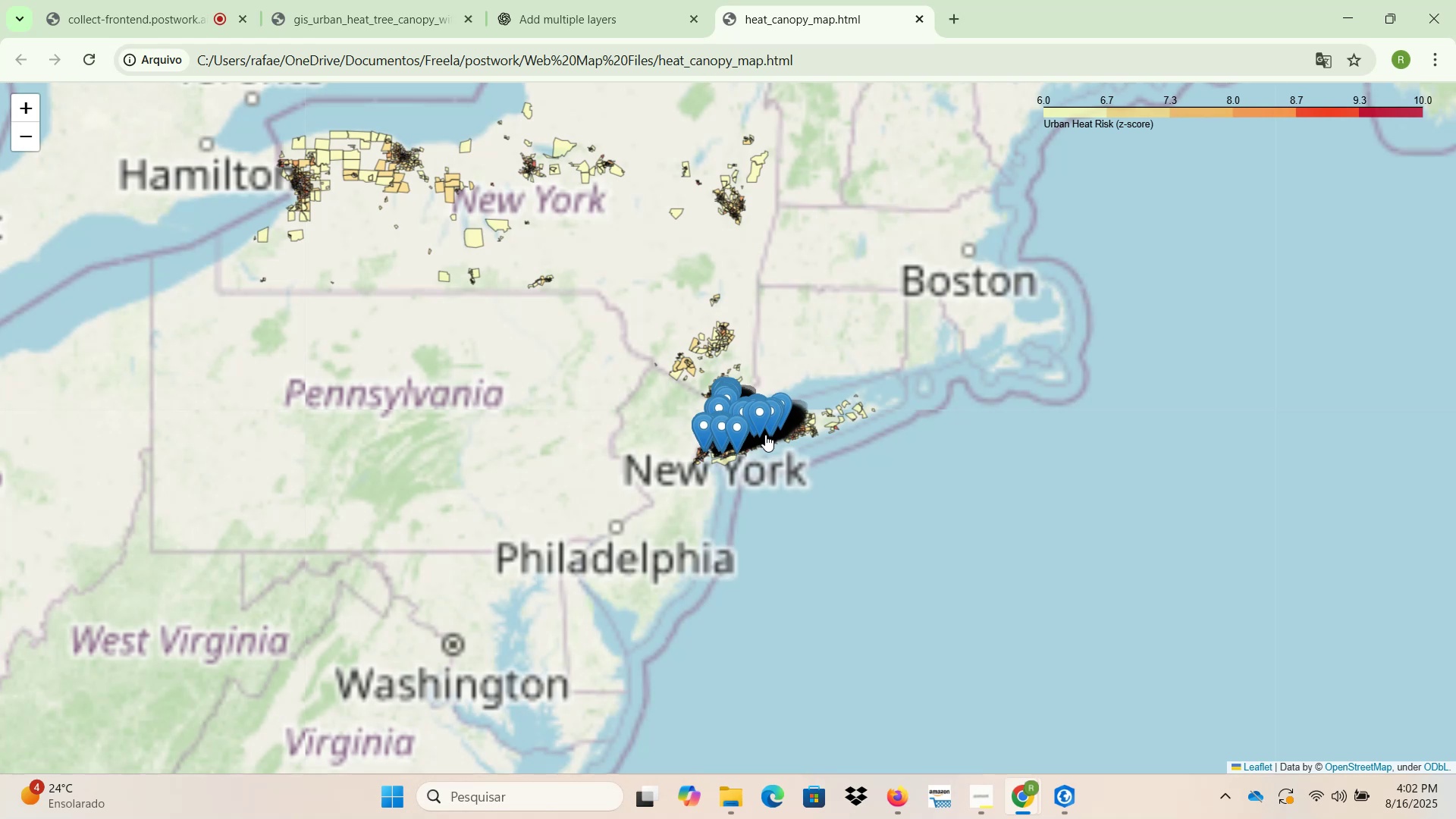 
left_click([761, 284])
 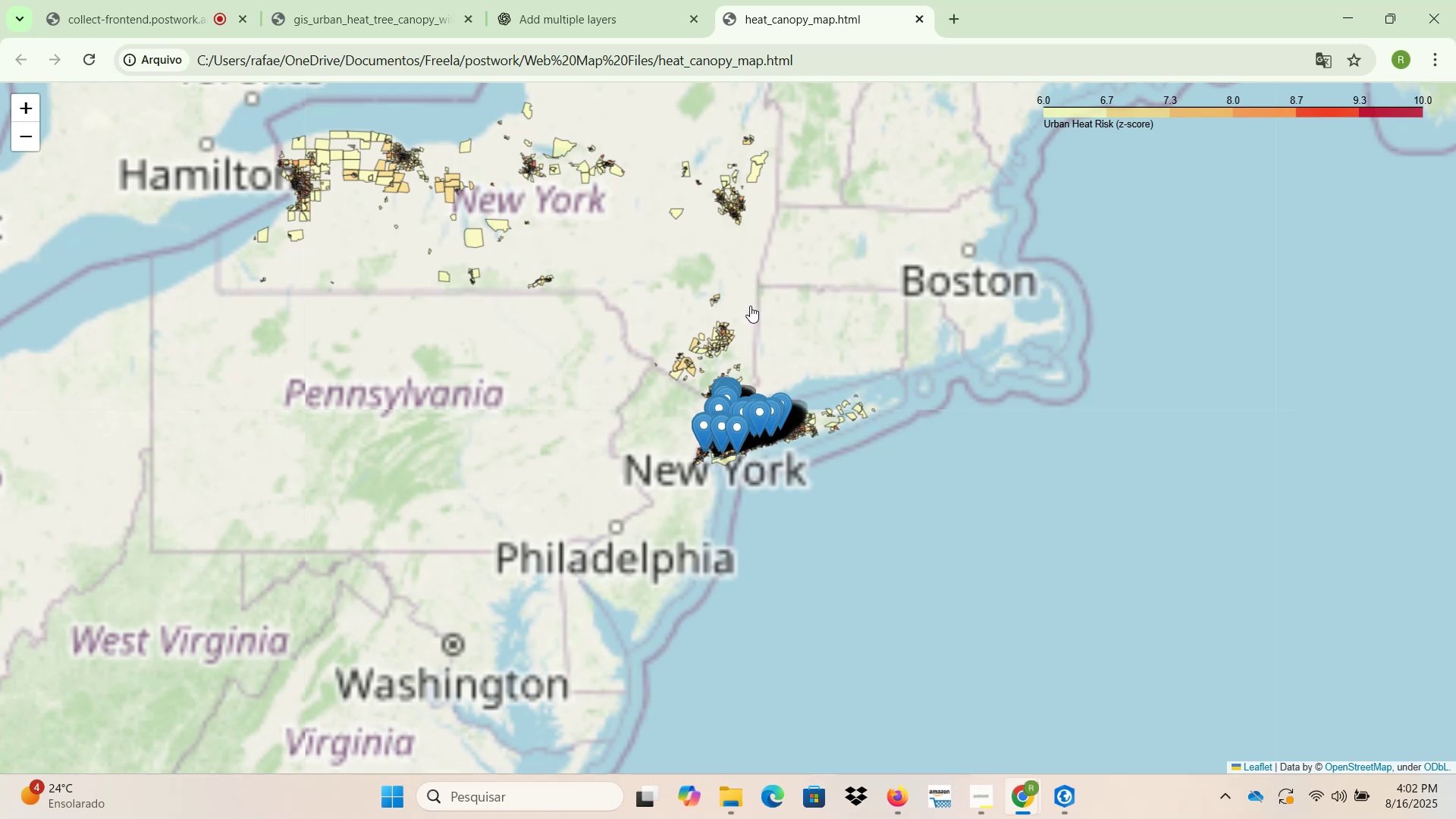 
wait(16.57)
 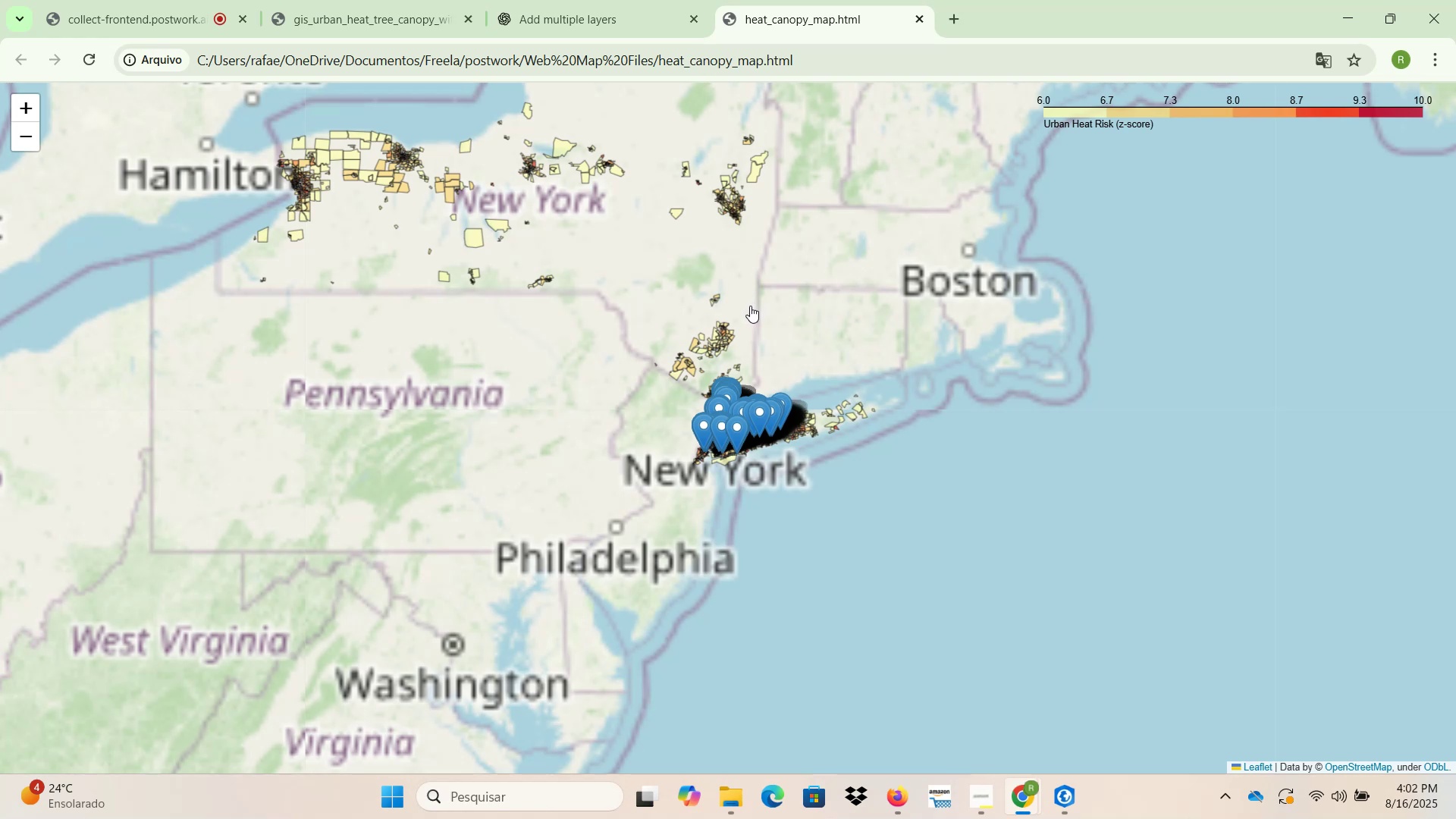 
left_click([764, 299])
 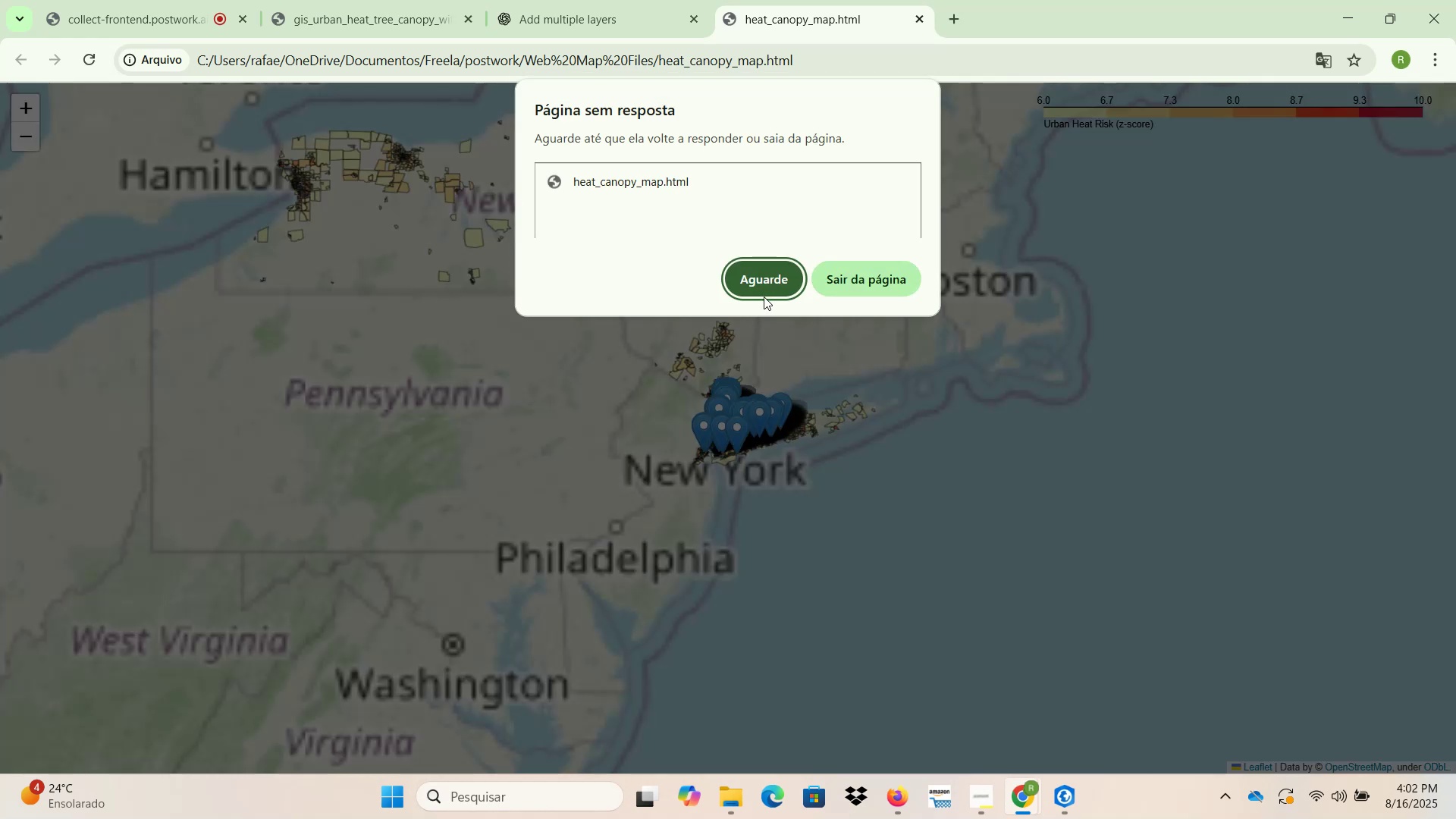 
left_click([764, 293])
 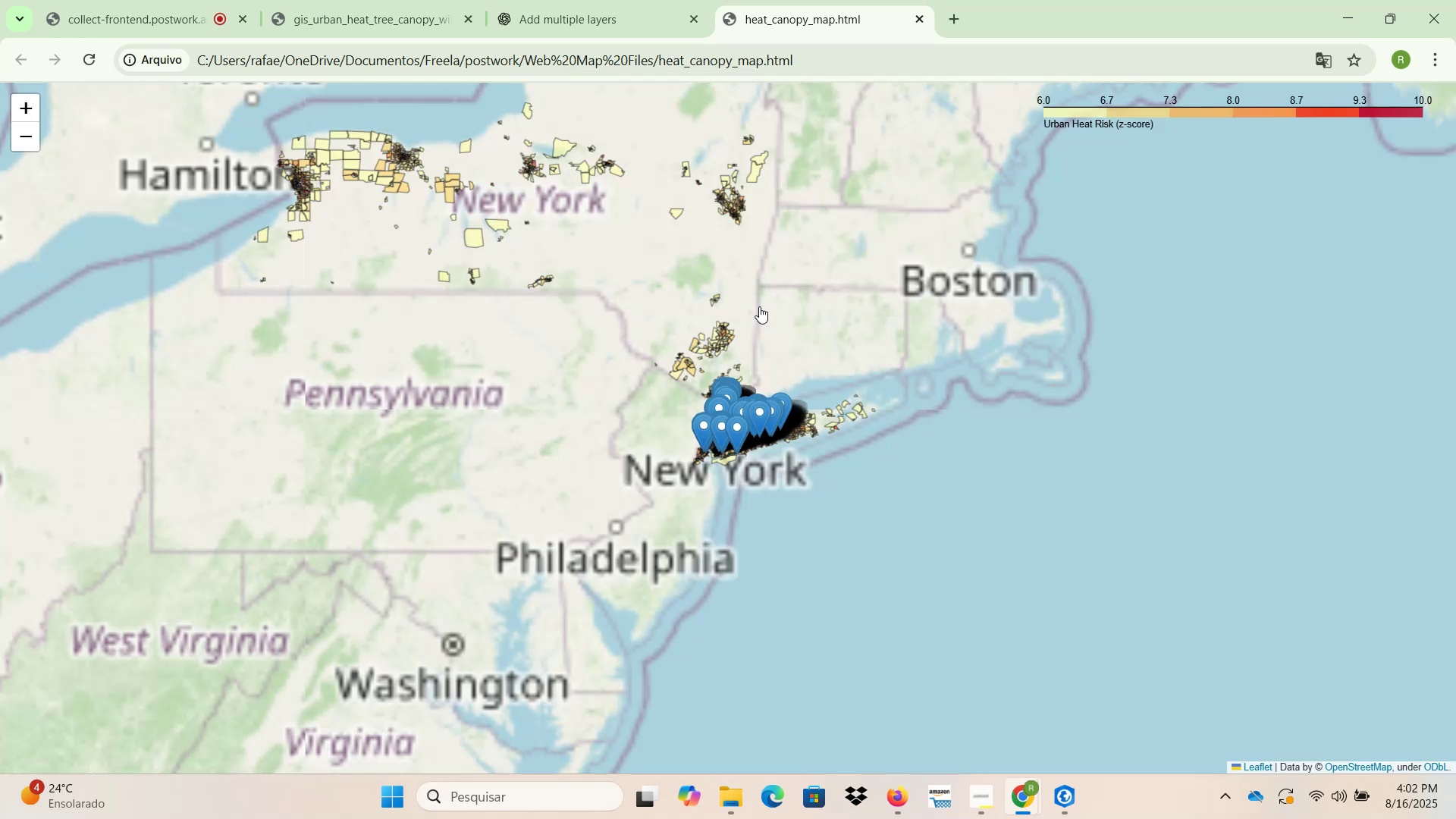 
scroll: coordinate [750, 426], scroll_direction: up, amount: 6.0
 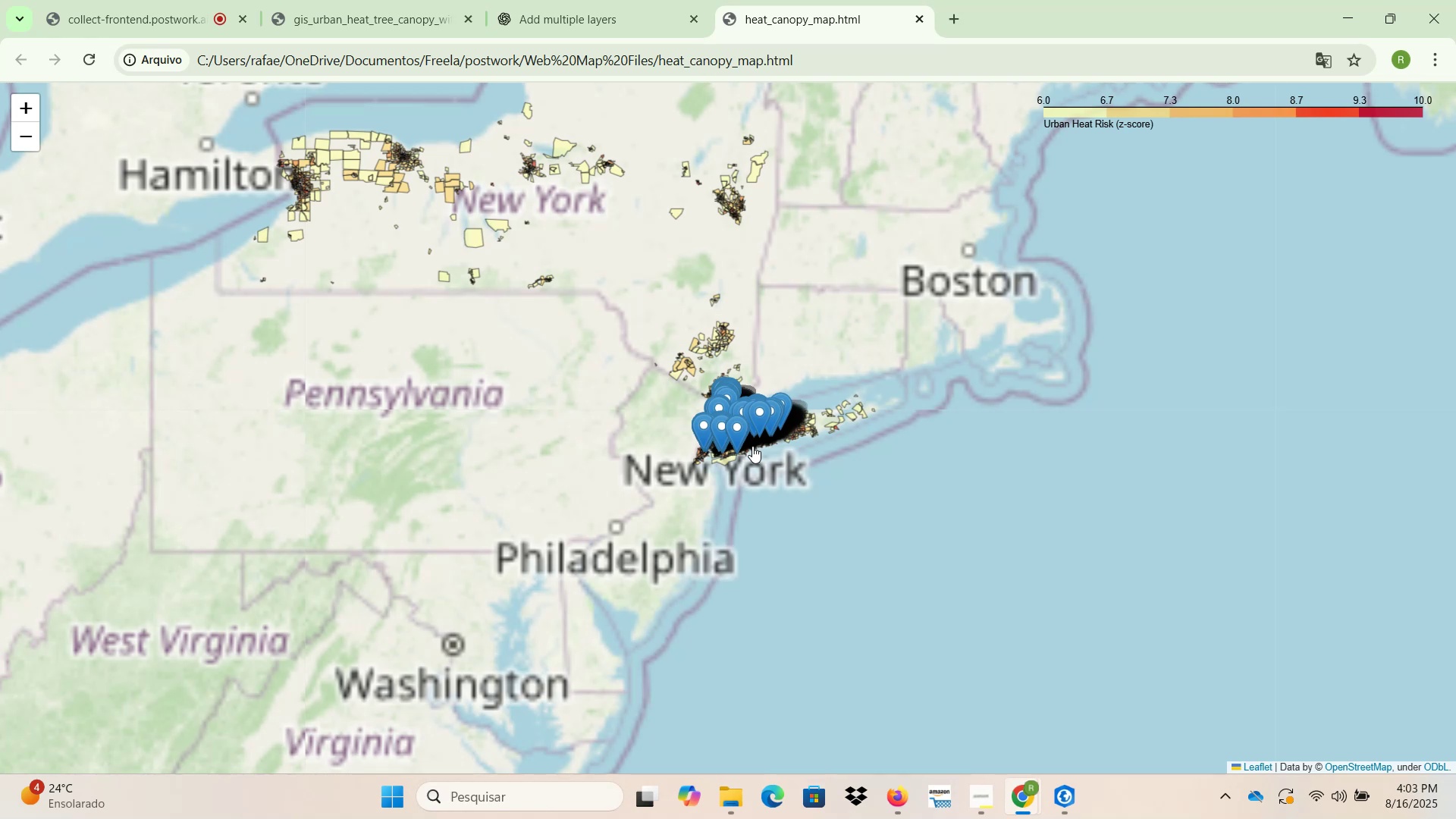 
wait(12.79)
 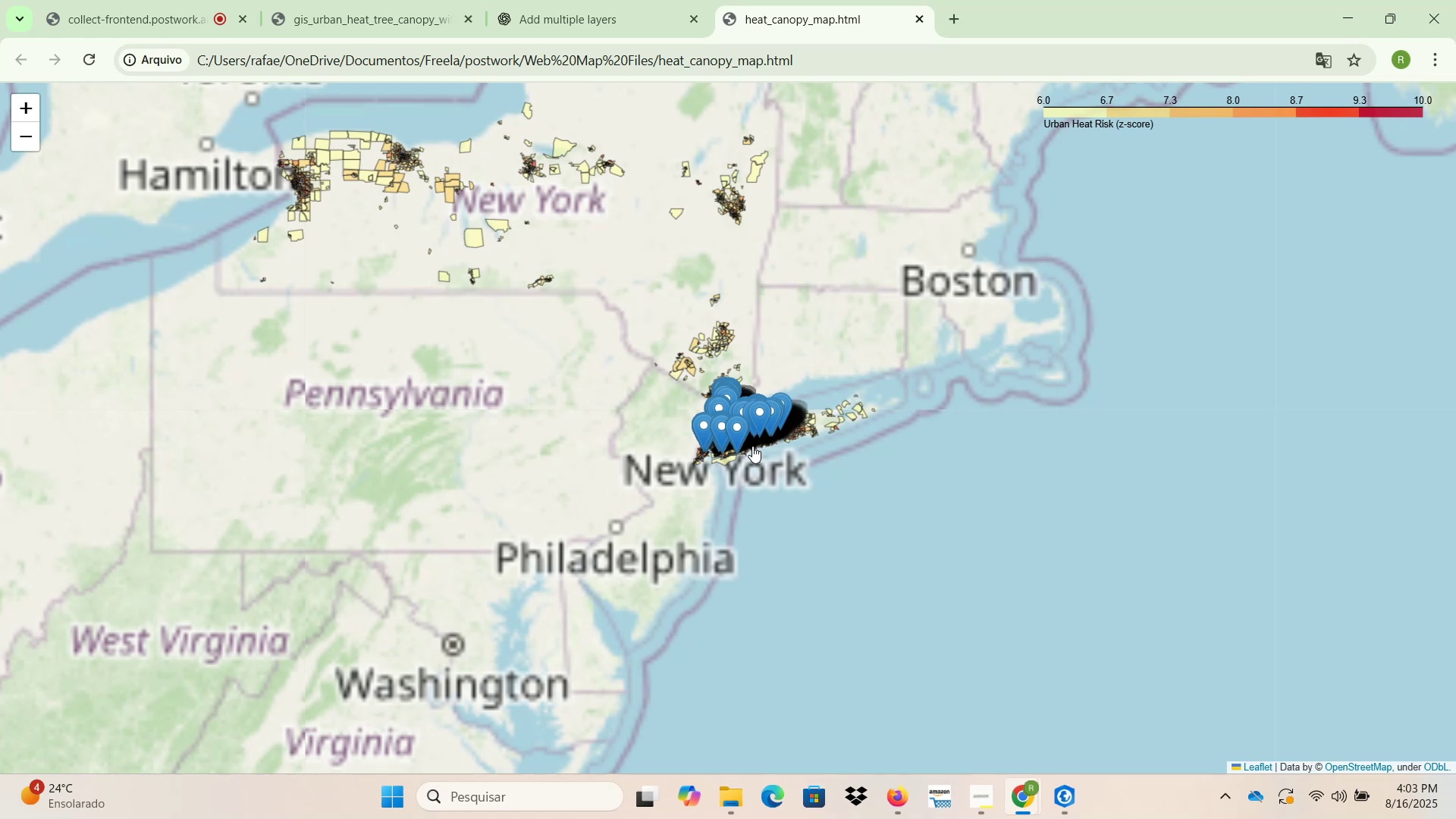 
left_click([764, 271])
 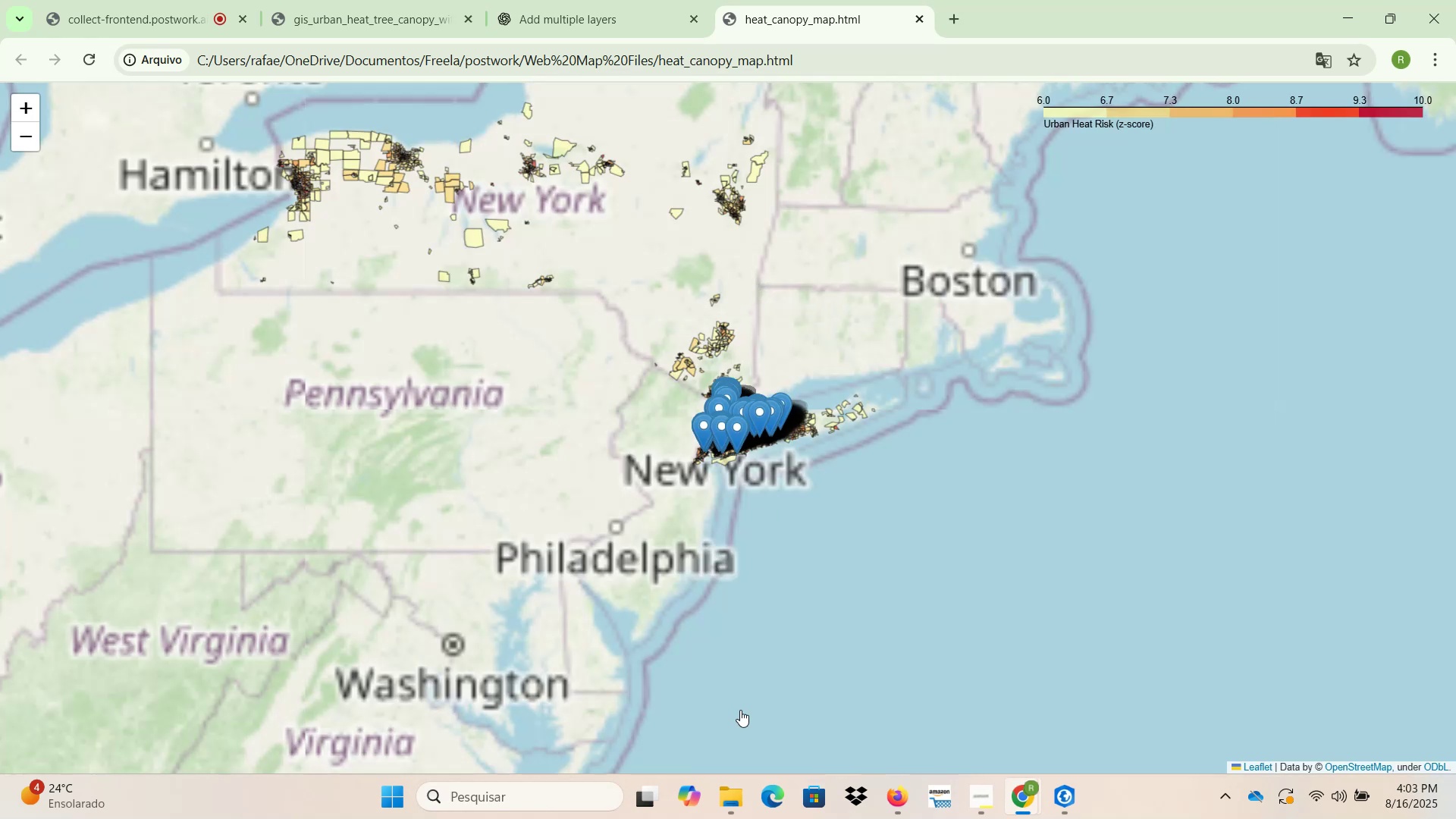 
left_click([720, 797])
 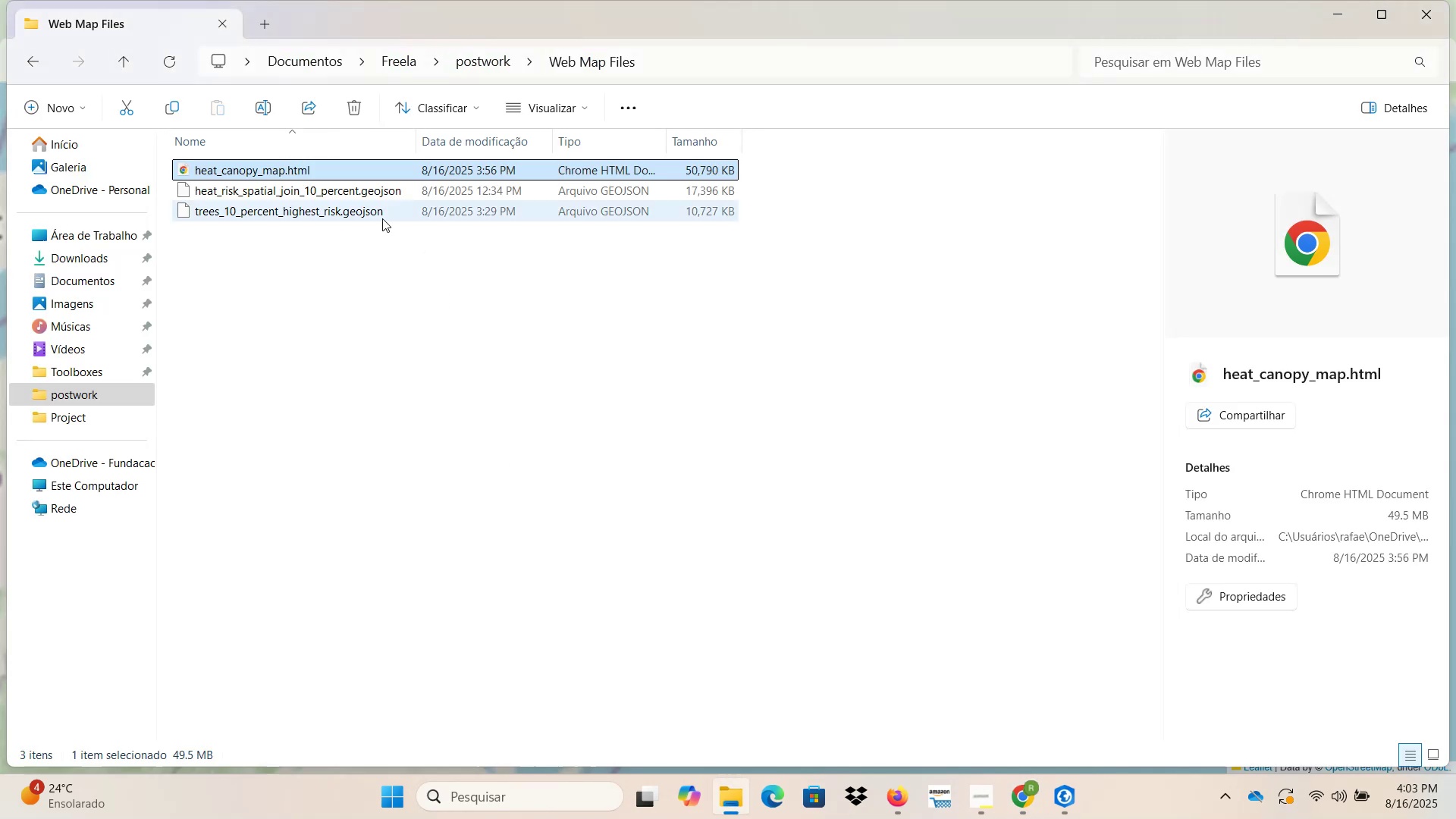 
left_click([369, 200])
 